 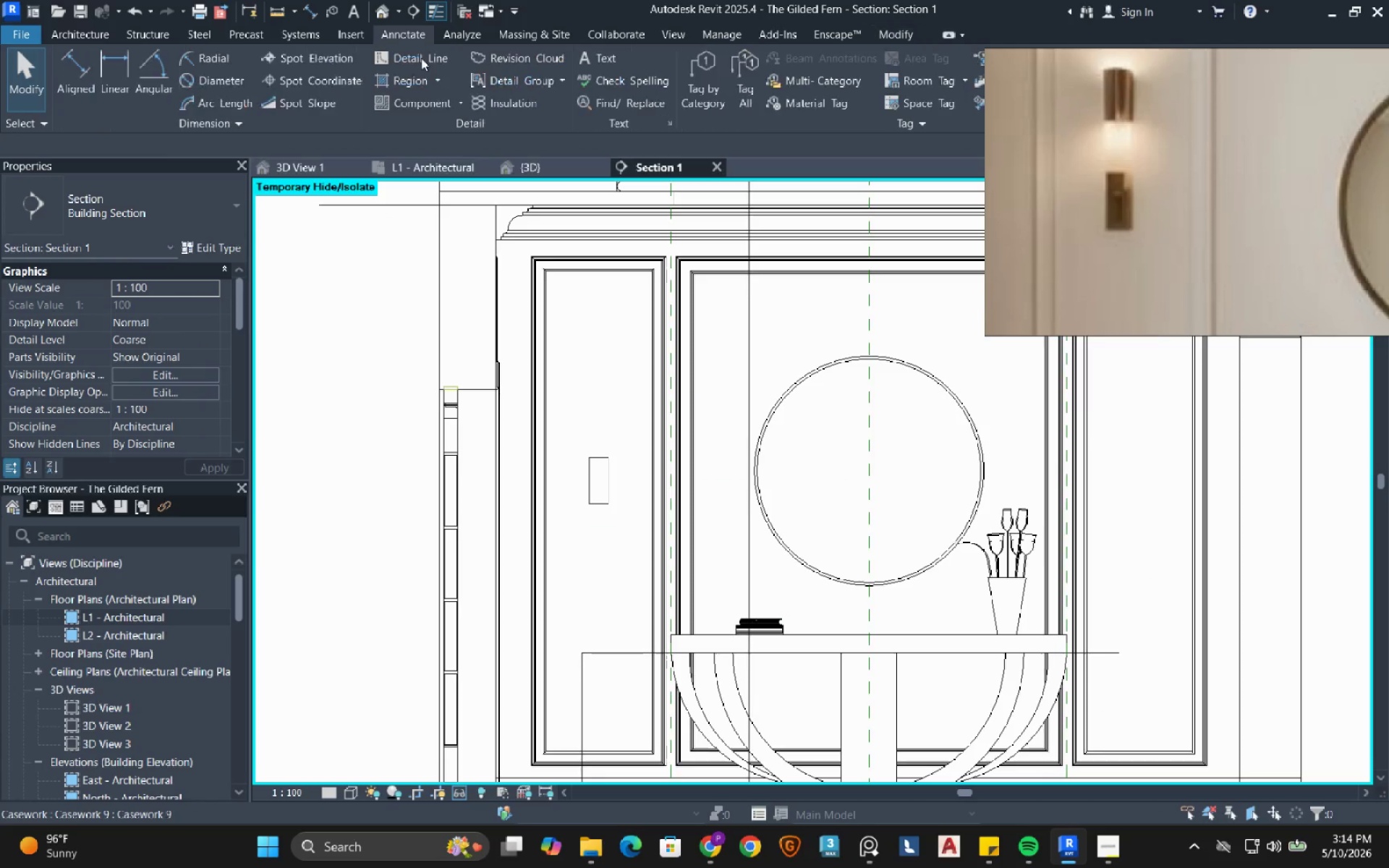 
left_click([439, 56])
 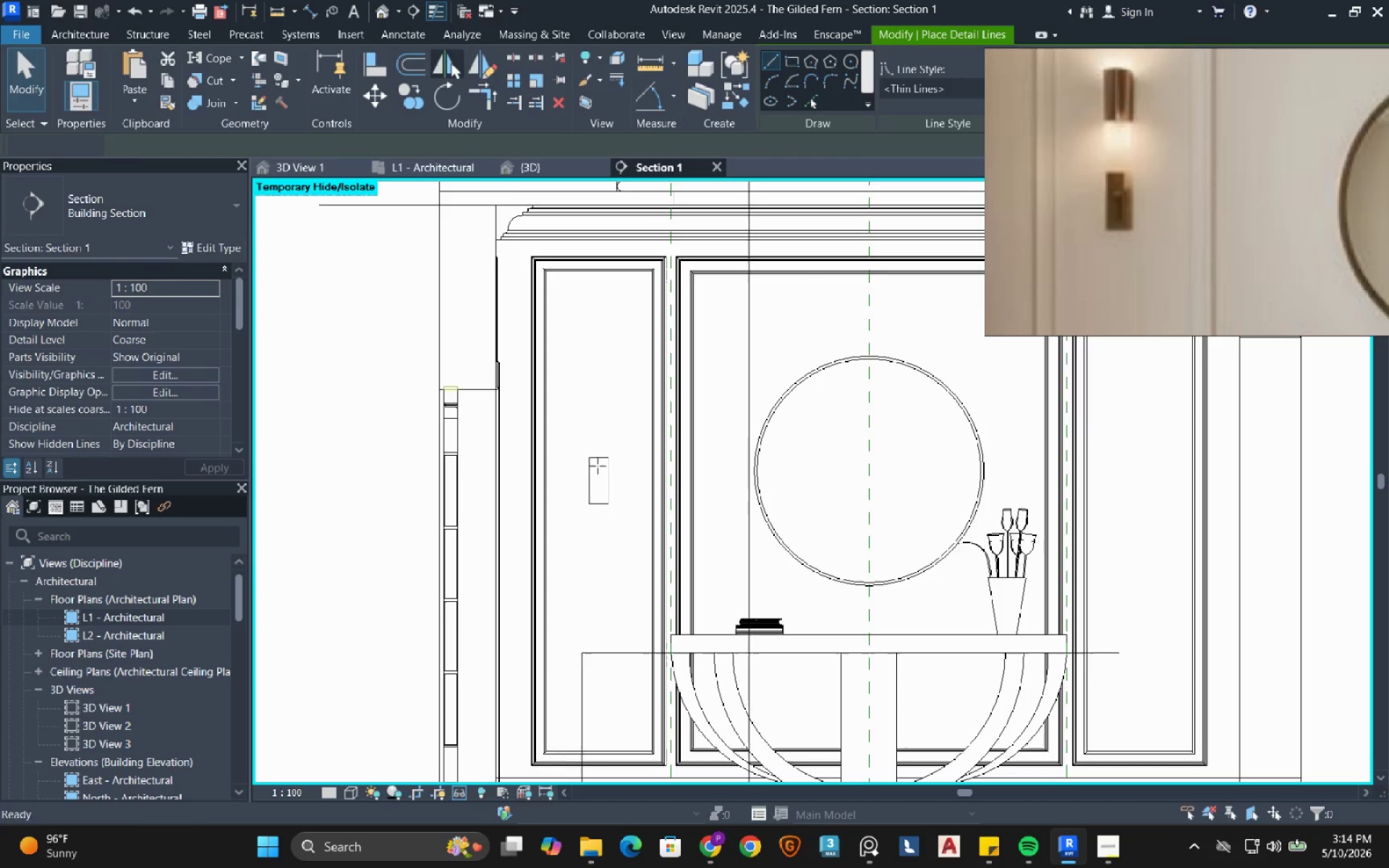 
scroll: coordinate [572, 515], scroll_direction: up, amount: 2.0
 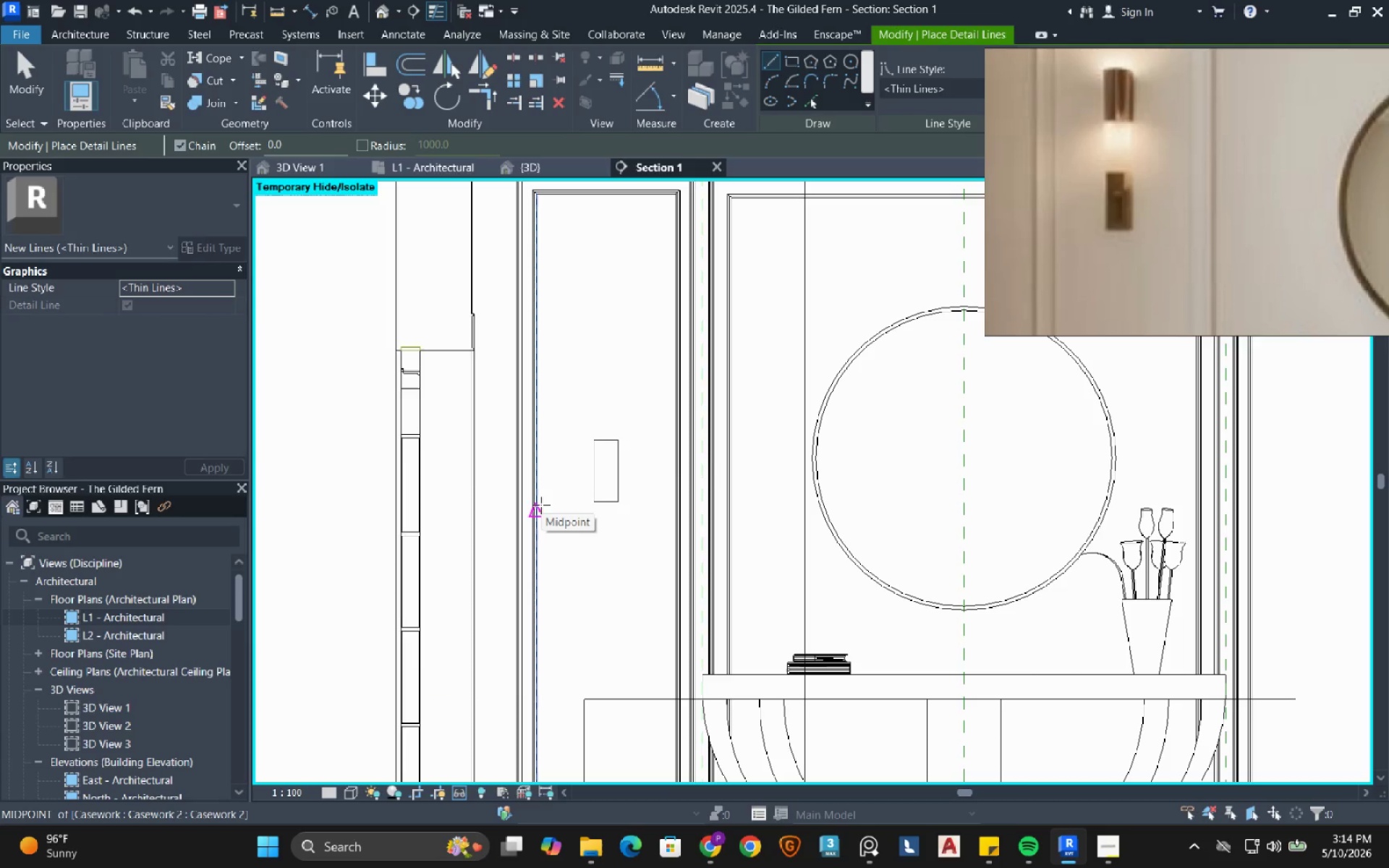 
left_click([541, 505])
 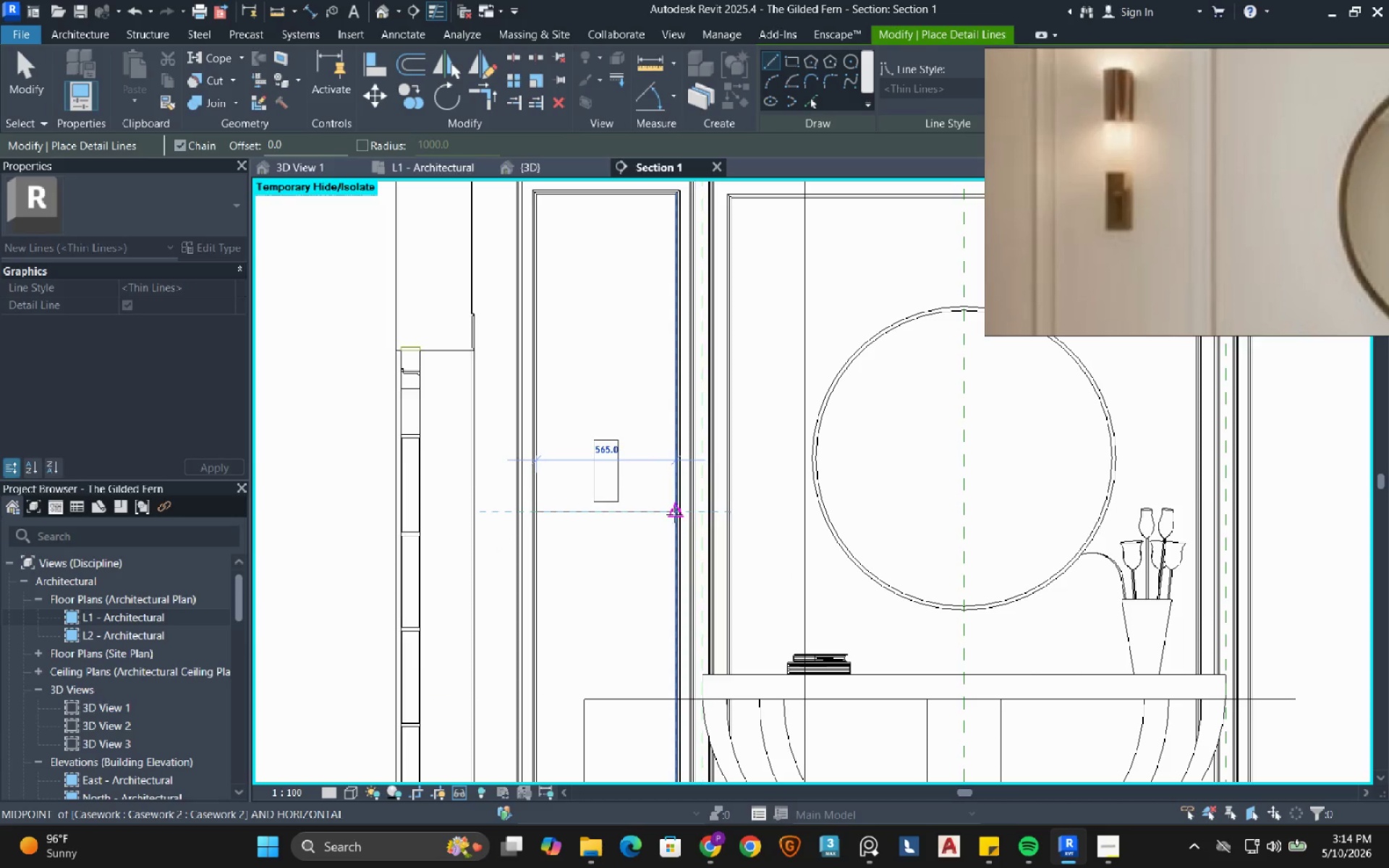 
left_click([674, 514])
 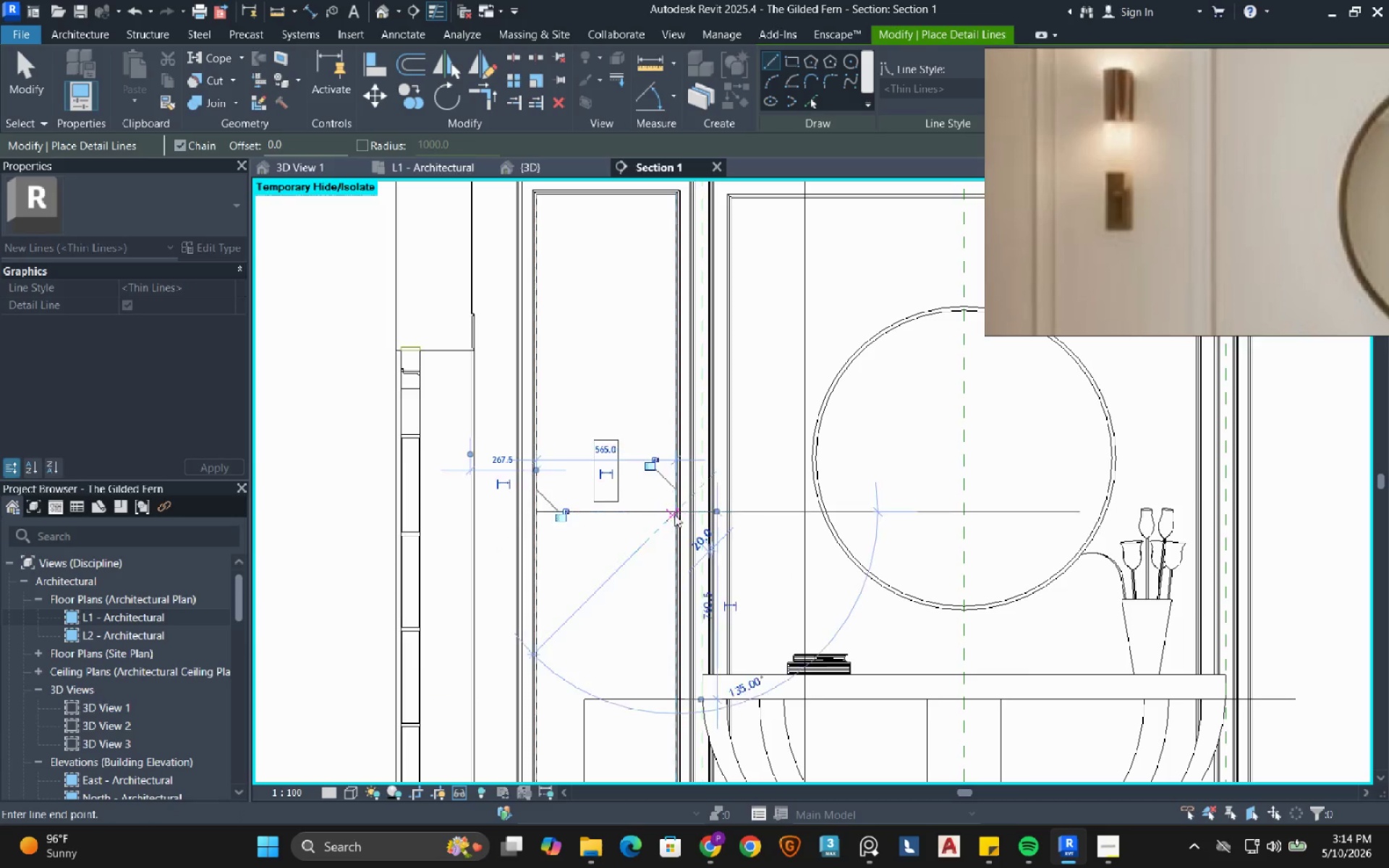 
key(Escape)
 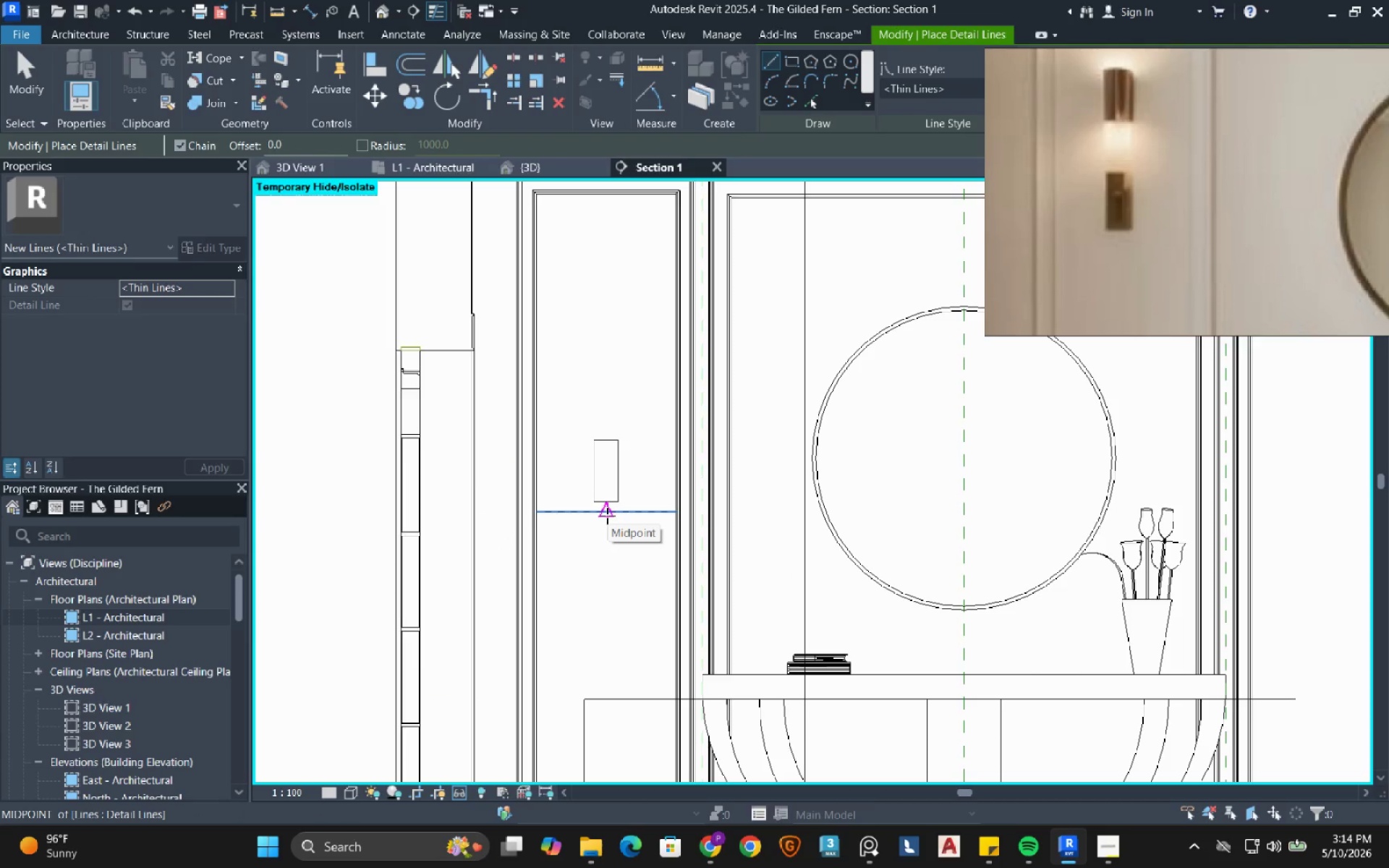 
left_click([607, 516])
 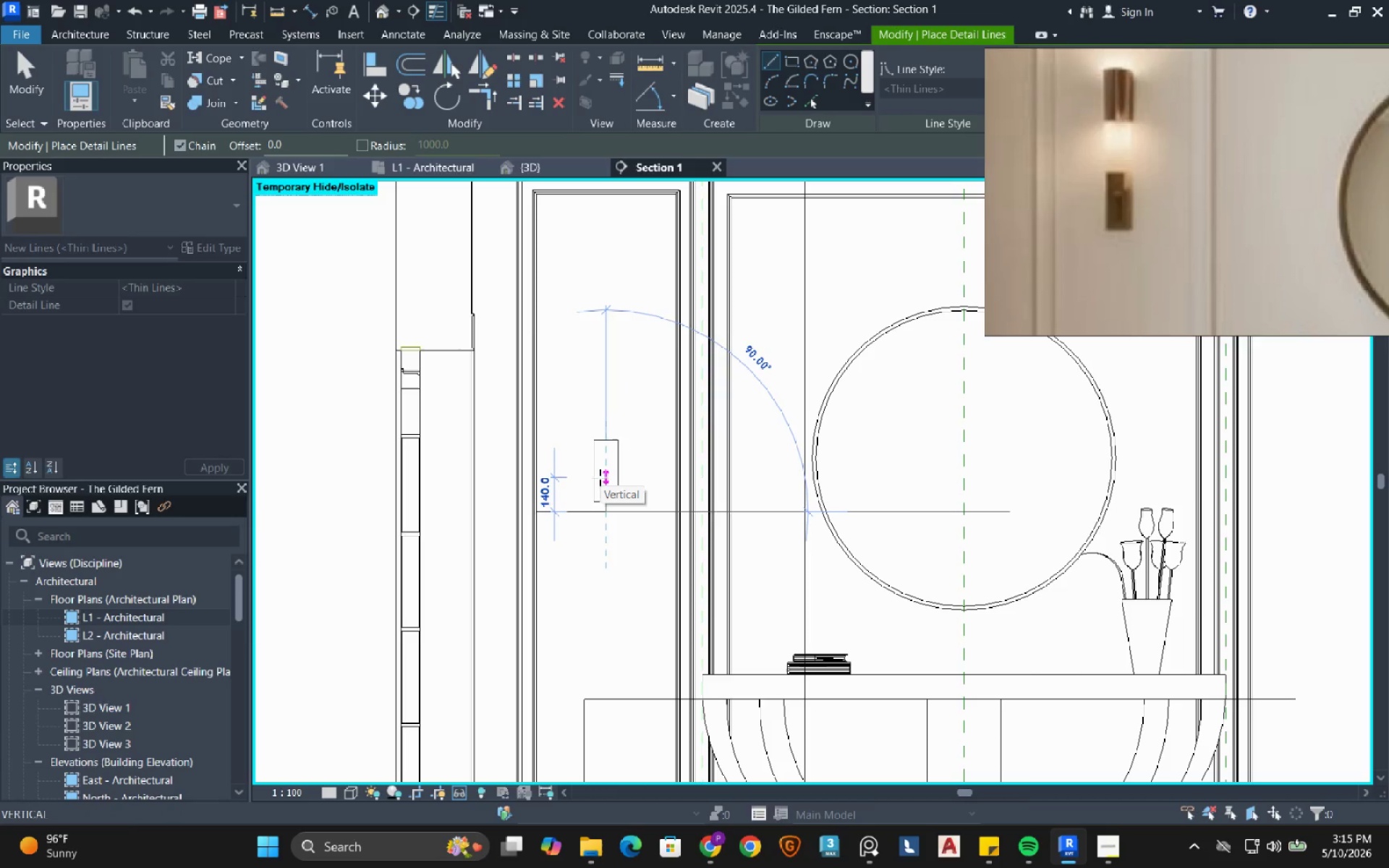 
wait(16.97)
 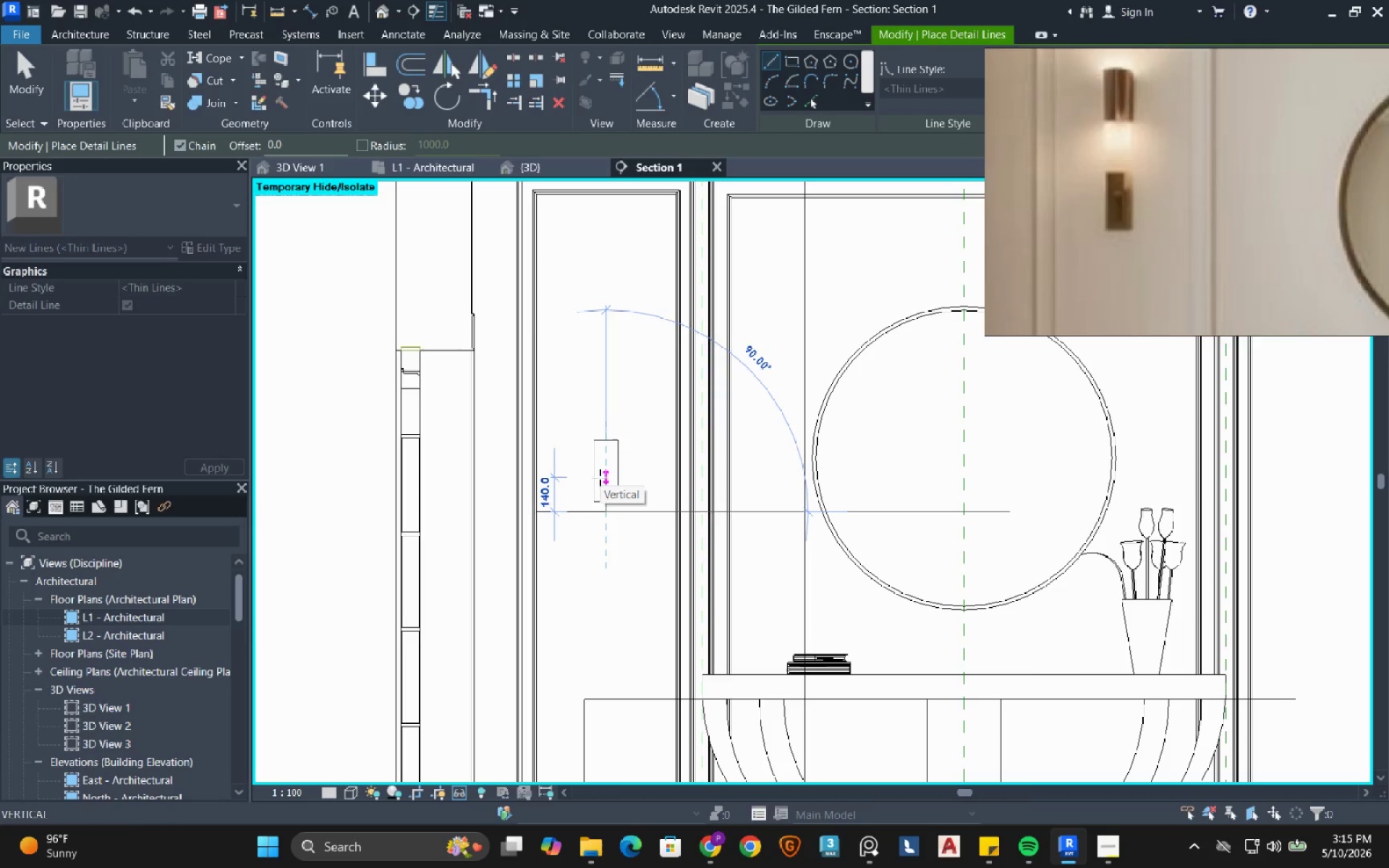 
key(Escape)
 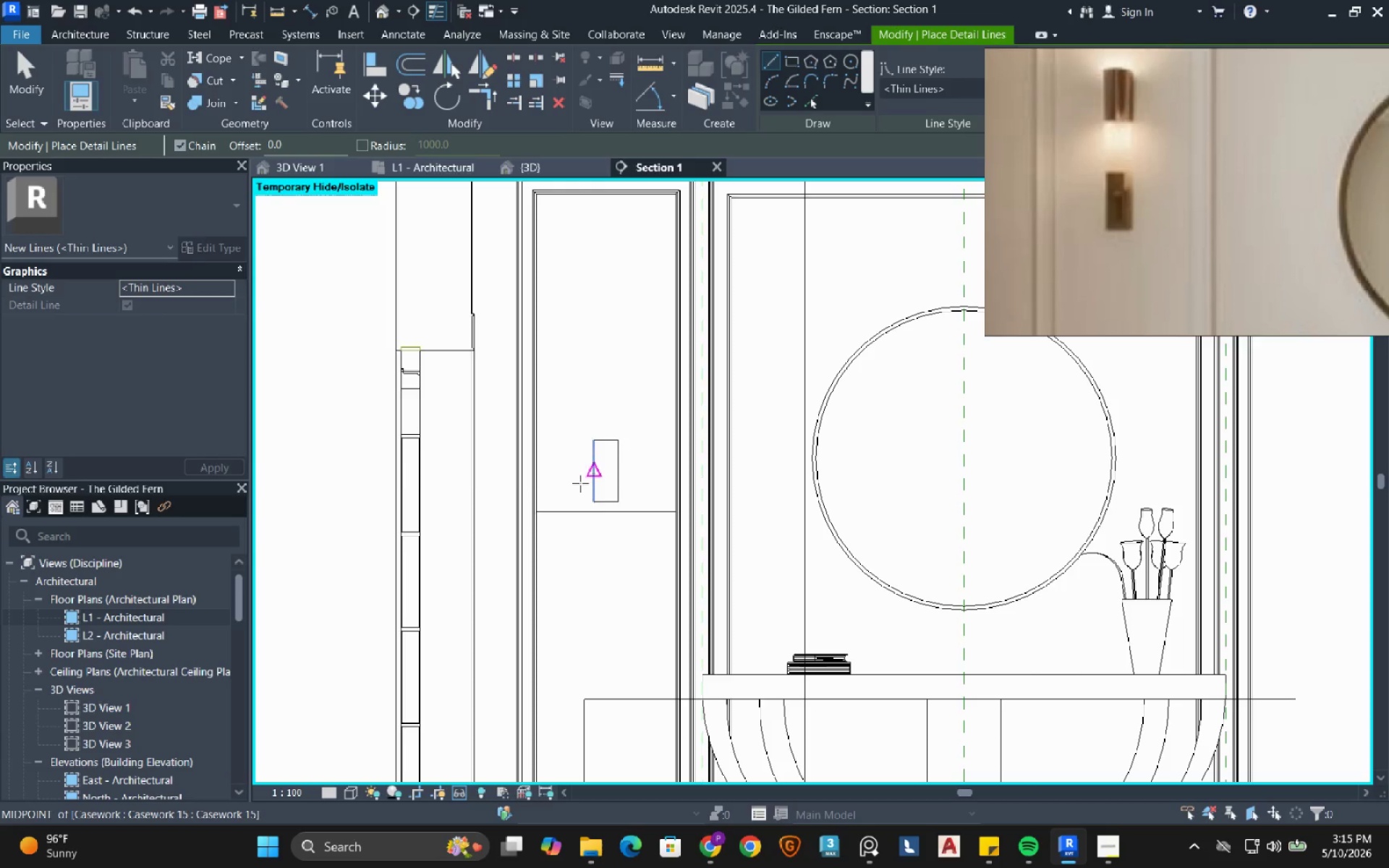 
key(Escape)
 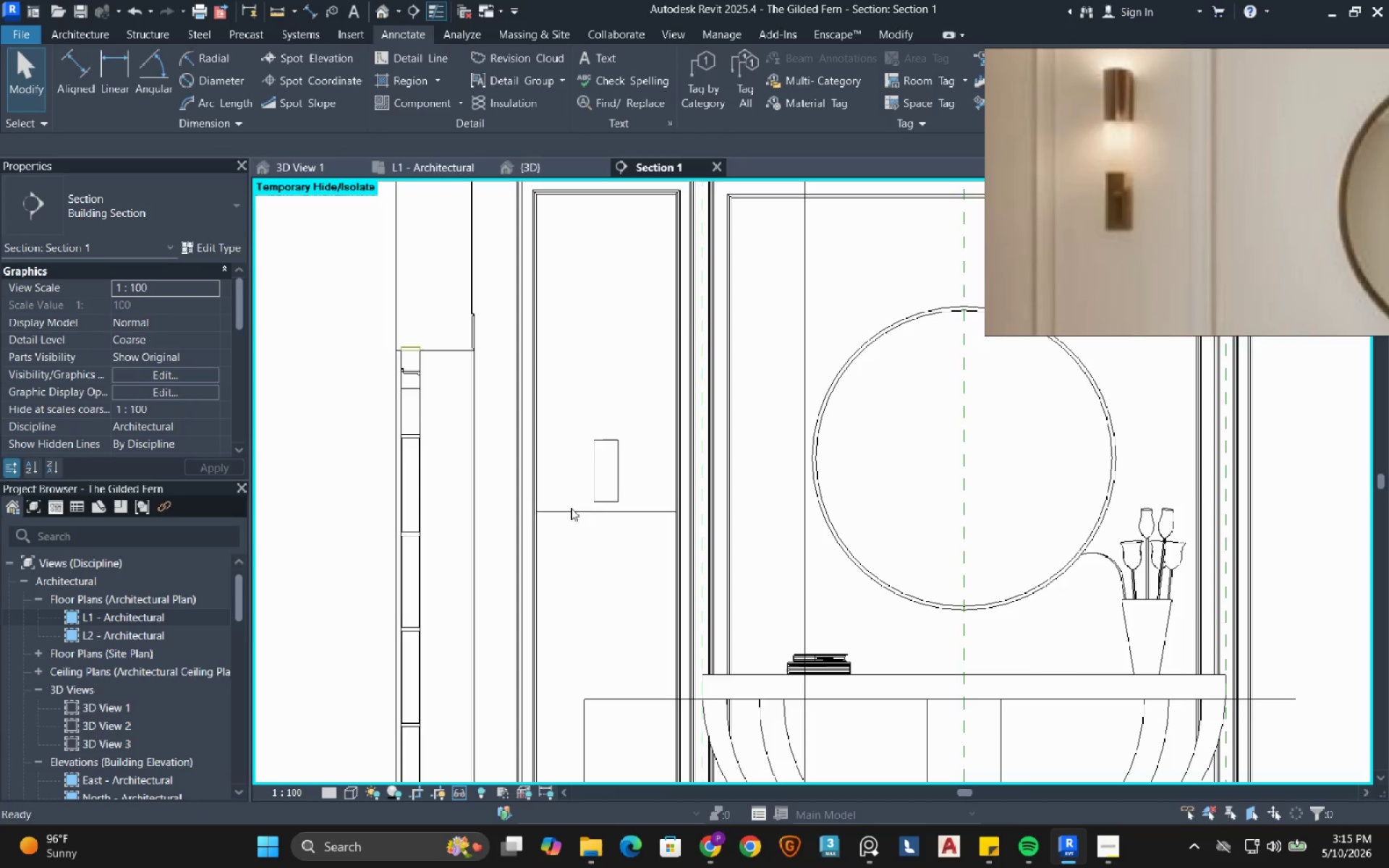 
key(Escape)
 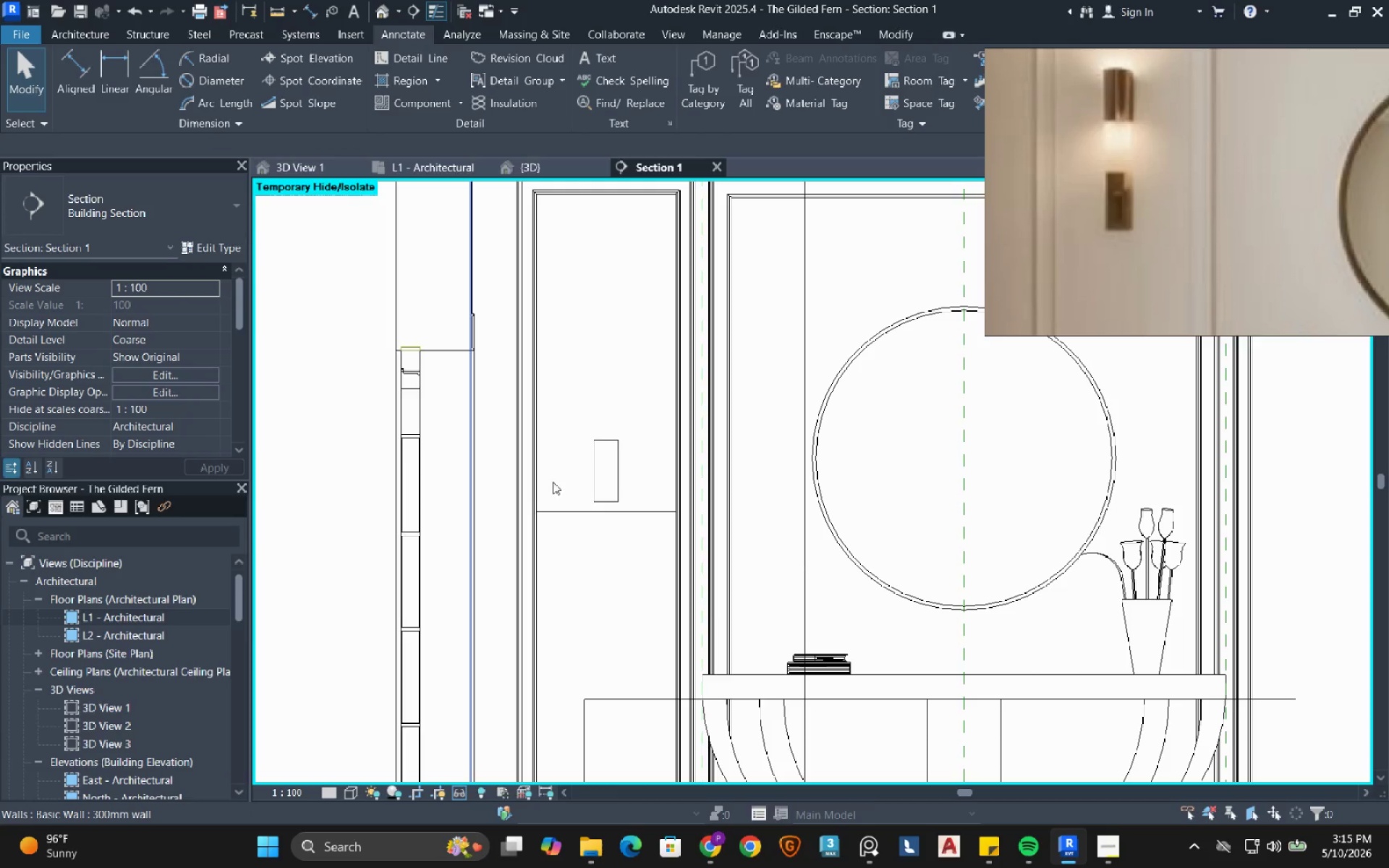 
left_click([603, 467])
 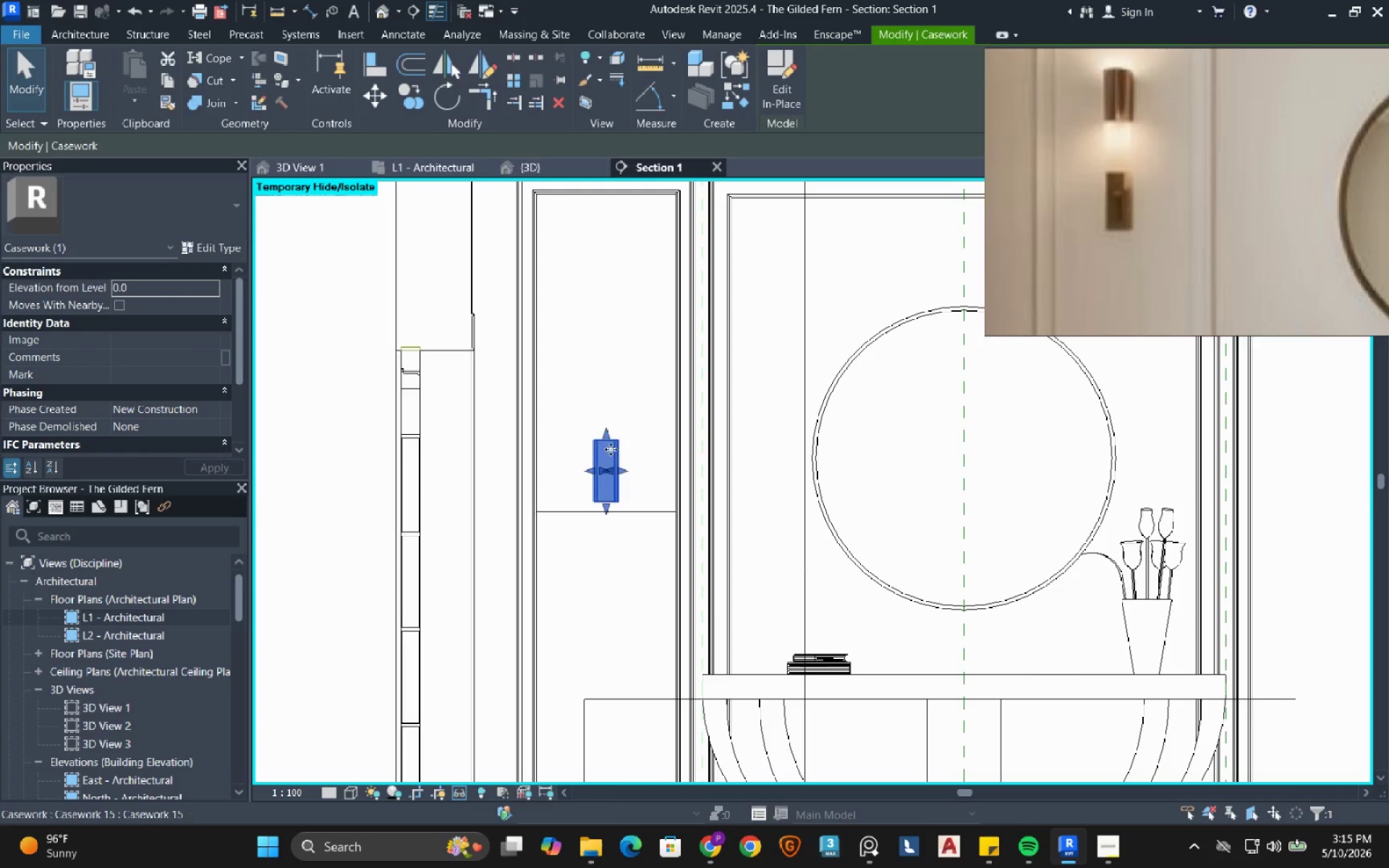 
mouse_move([650, 288])
 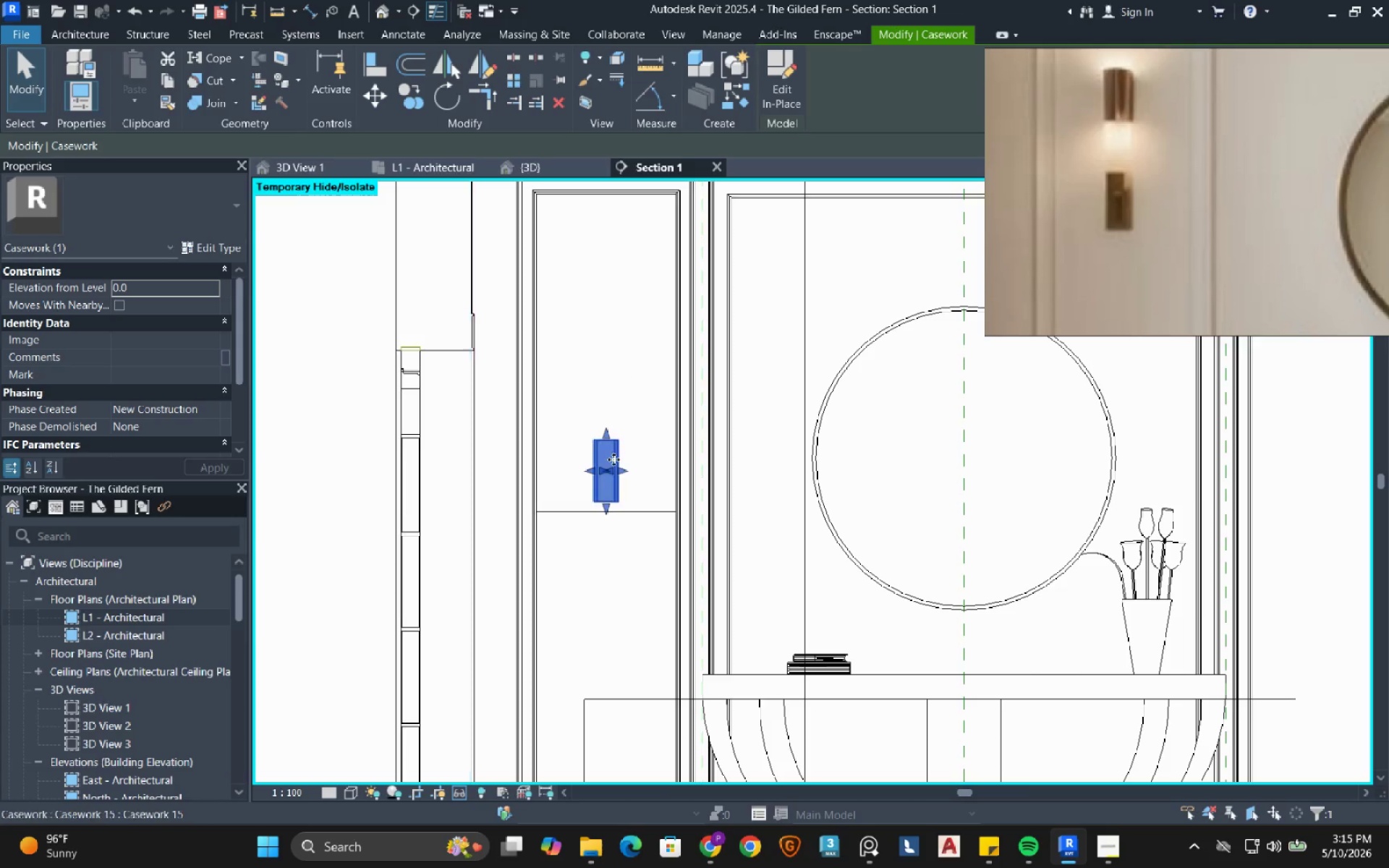 
scroll: coordinate [610, 469], scroll_direction: up, amount: 3.0
 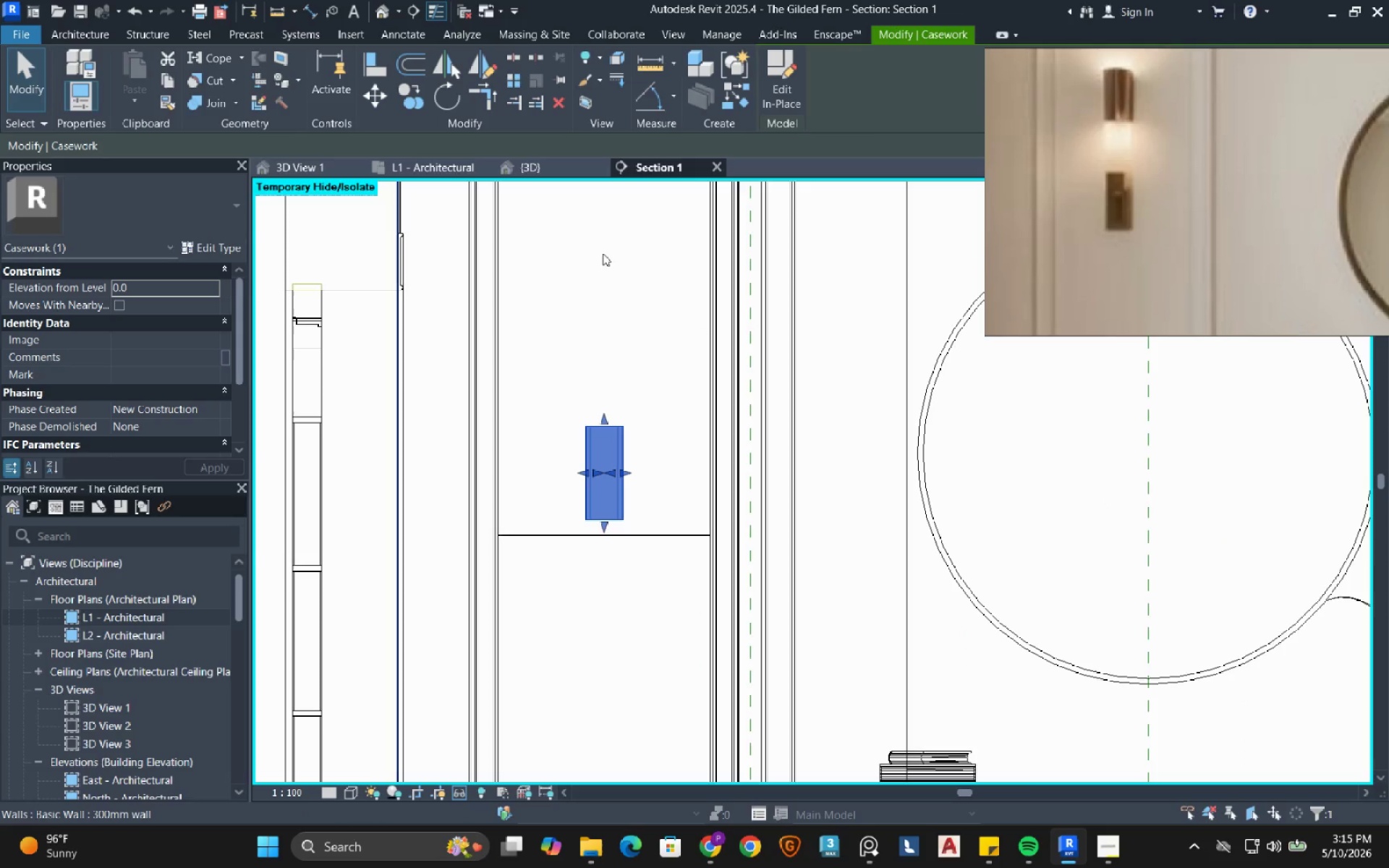 
left_click([785, 76])
 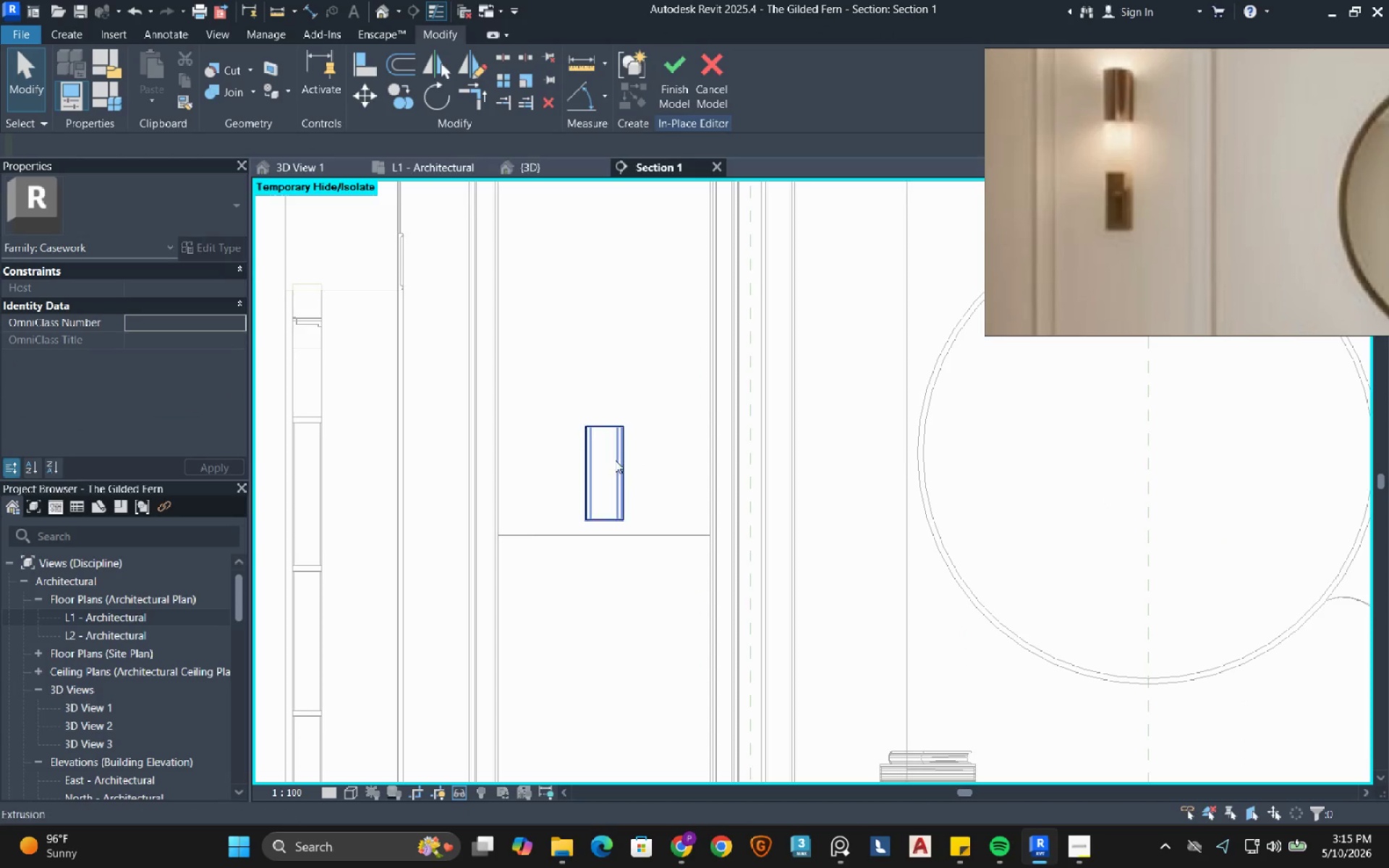 
left_click([609, 462])
 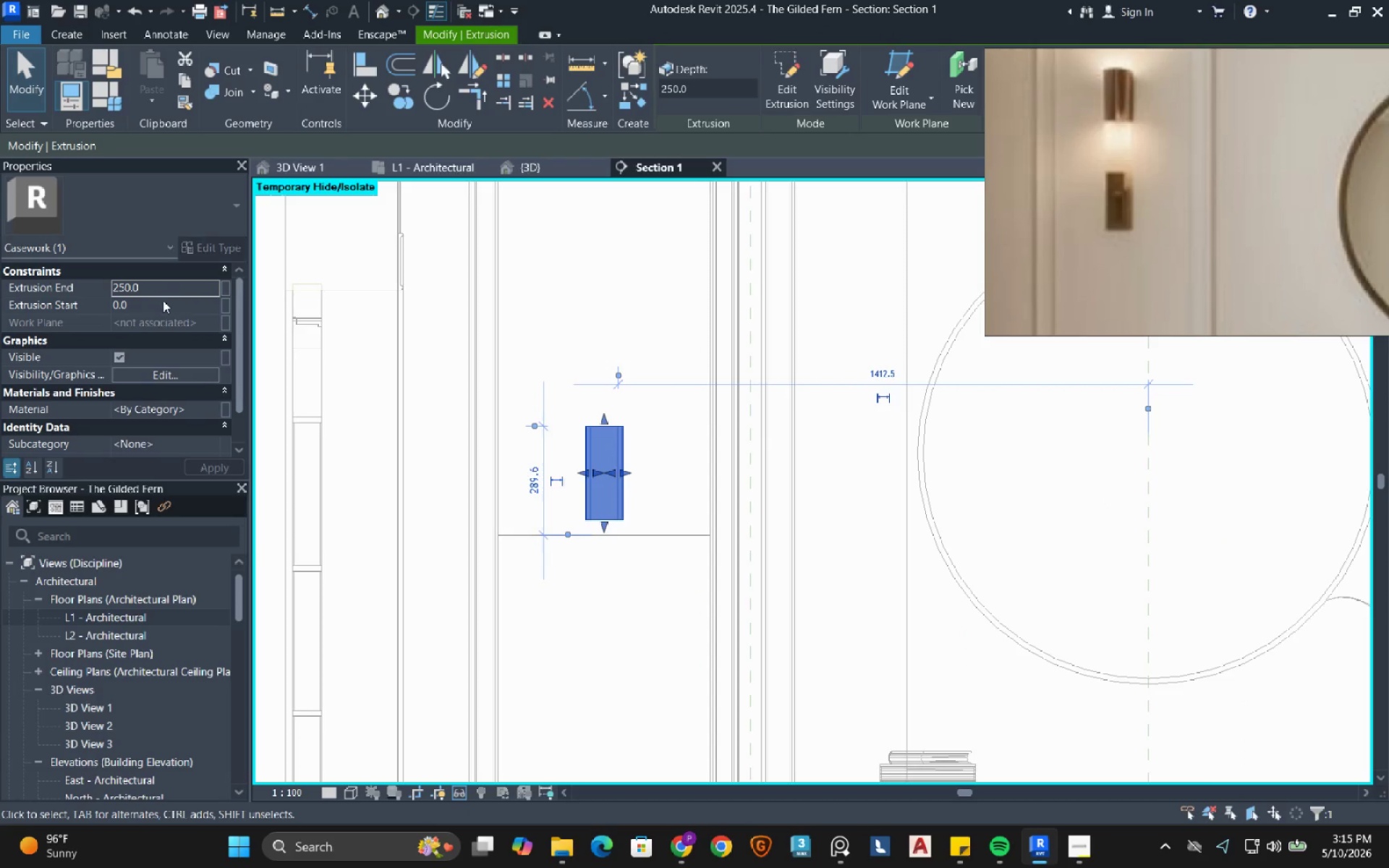 
left_click([153, 286])
 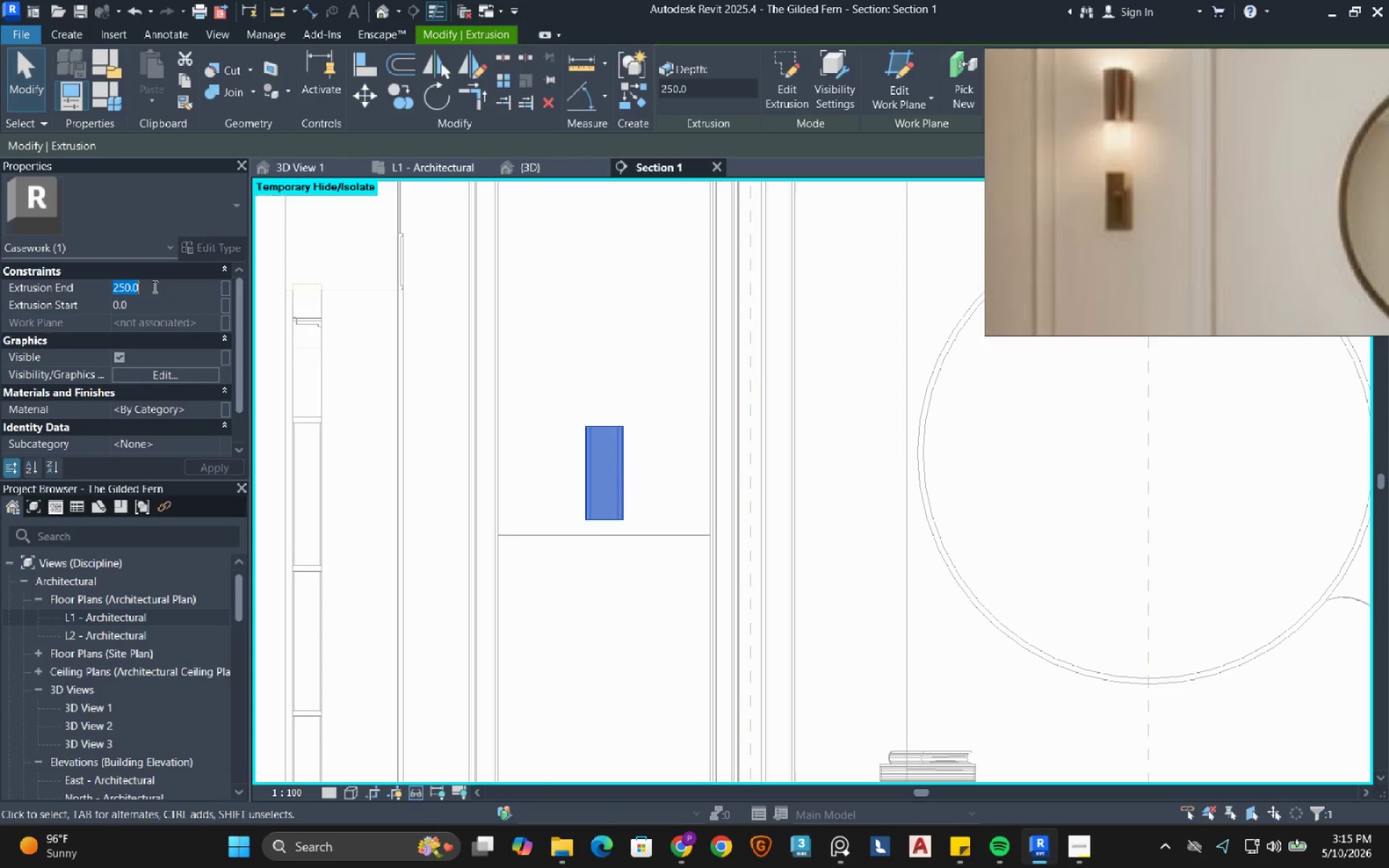 
key(Numpad2)
 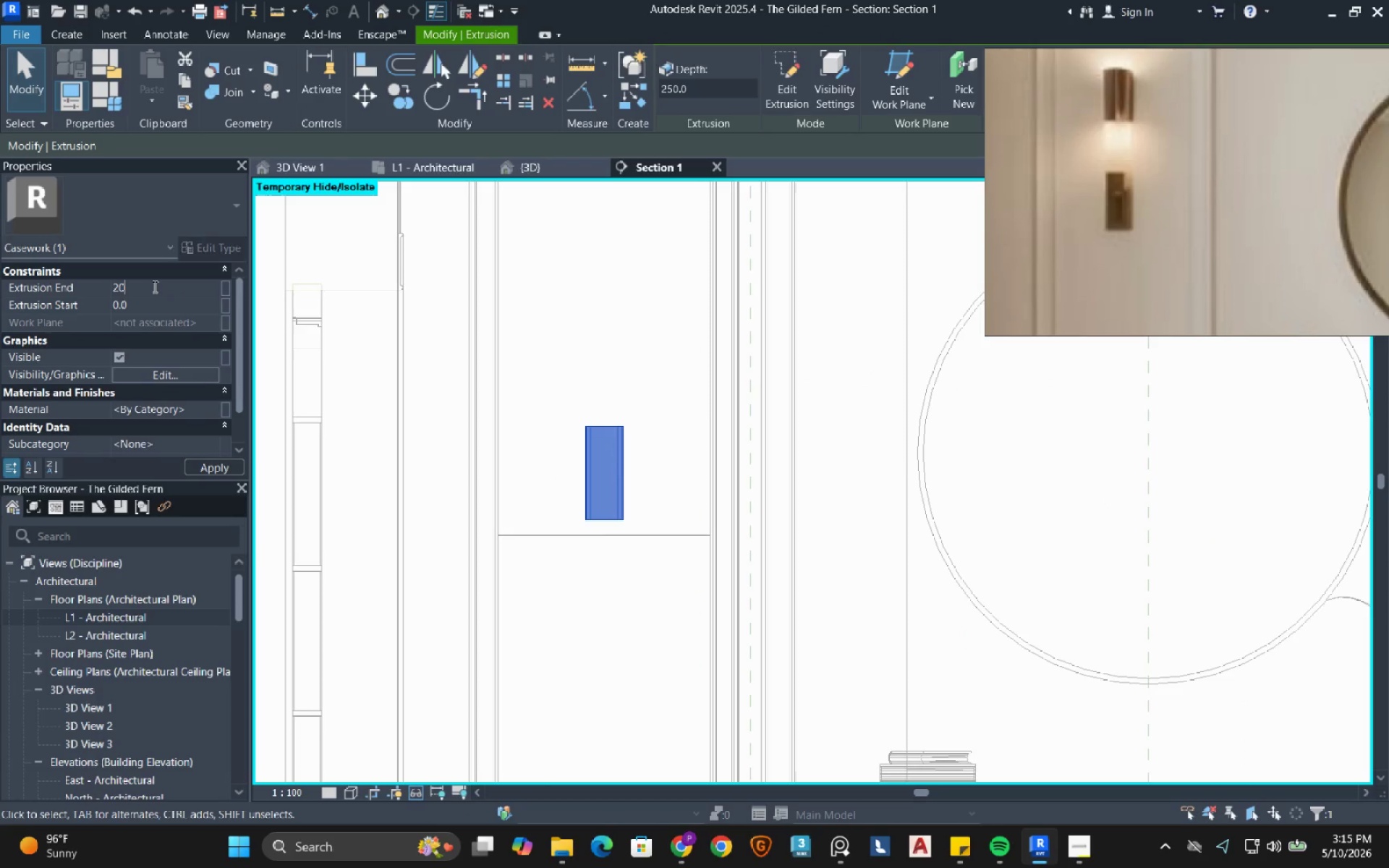 
key(Numpad0)
 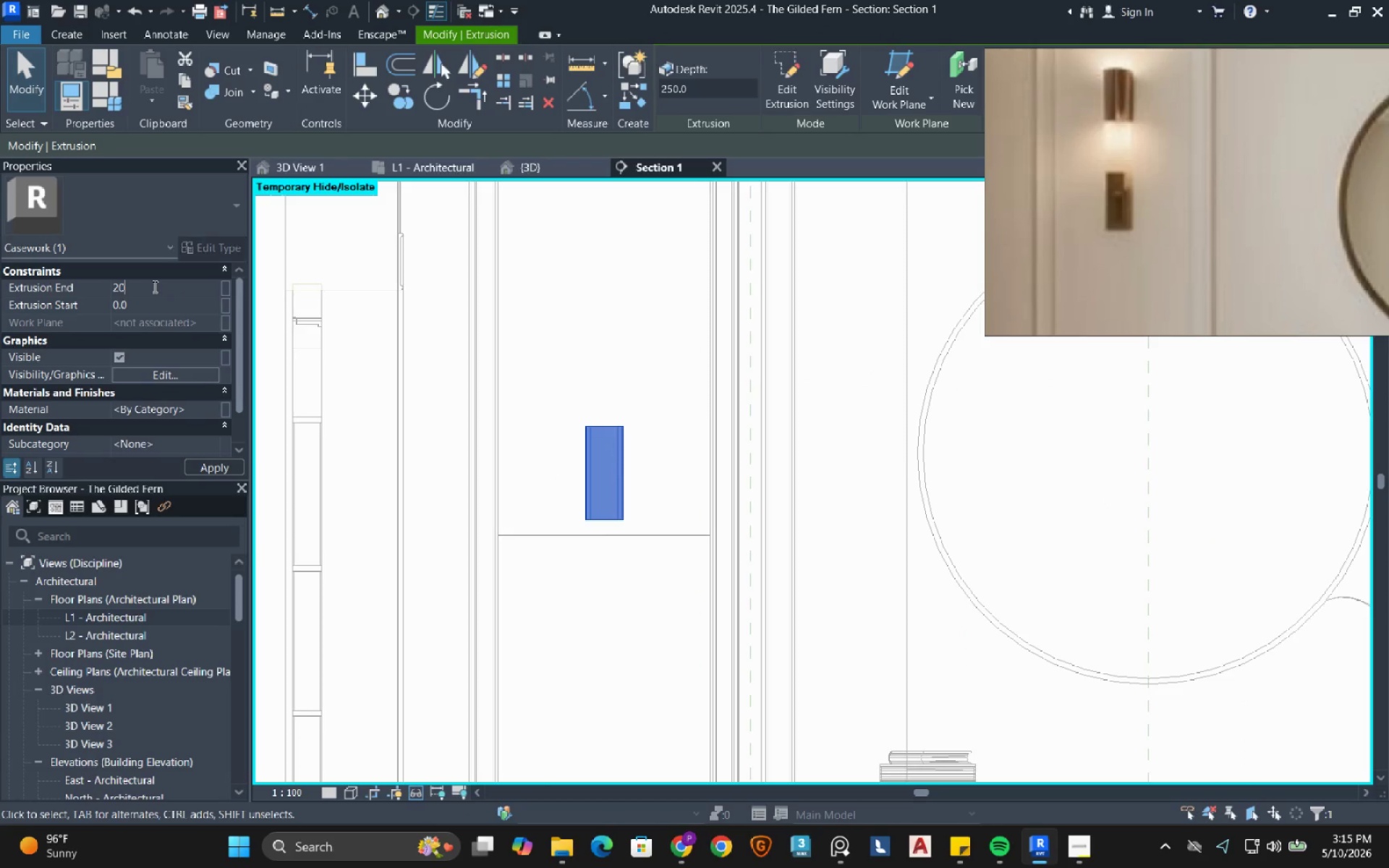 
key(Numpad0)
 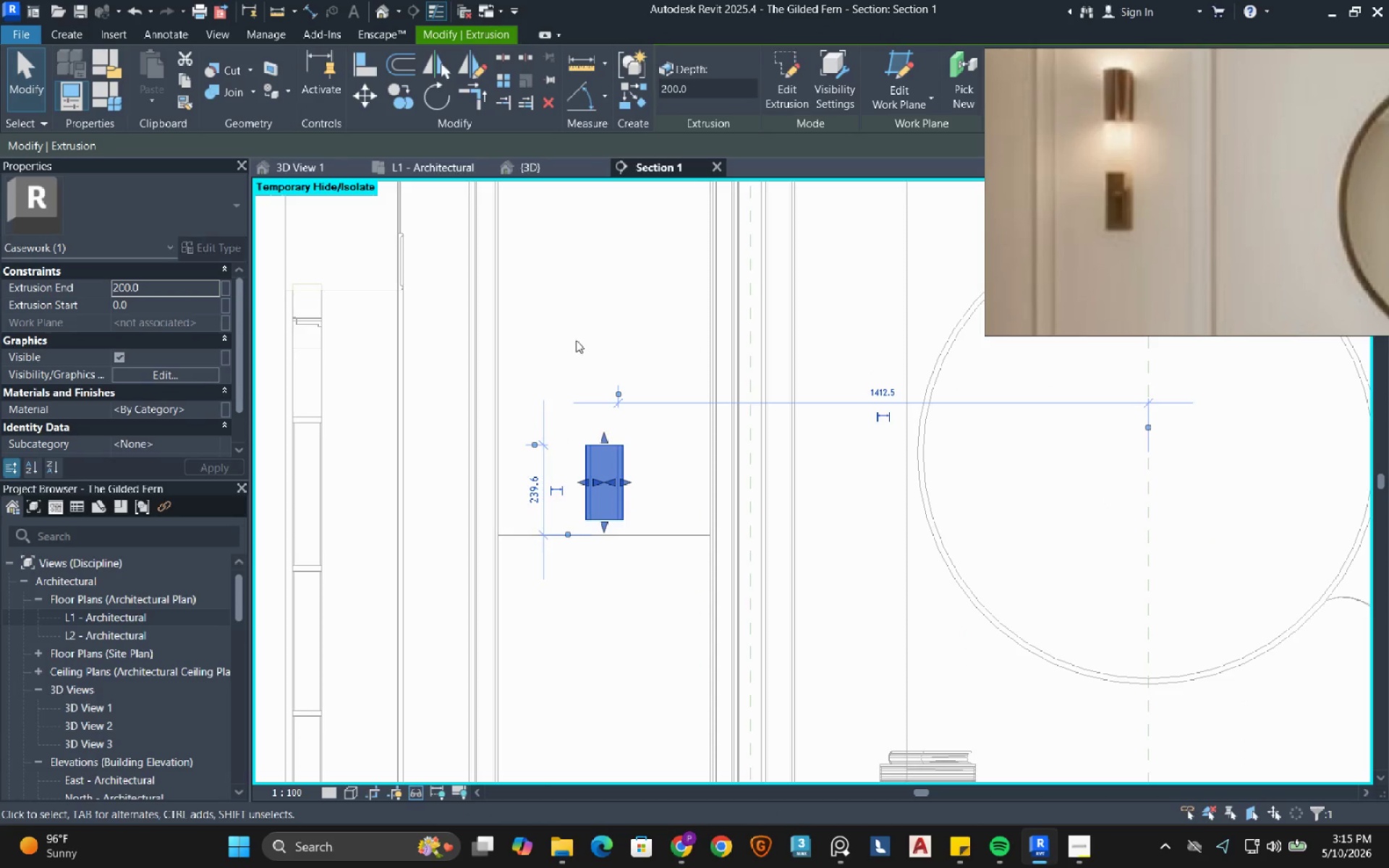 
left_click([576, 340])
 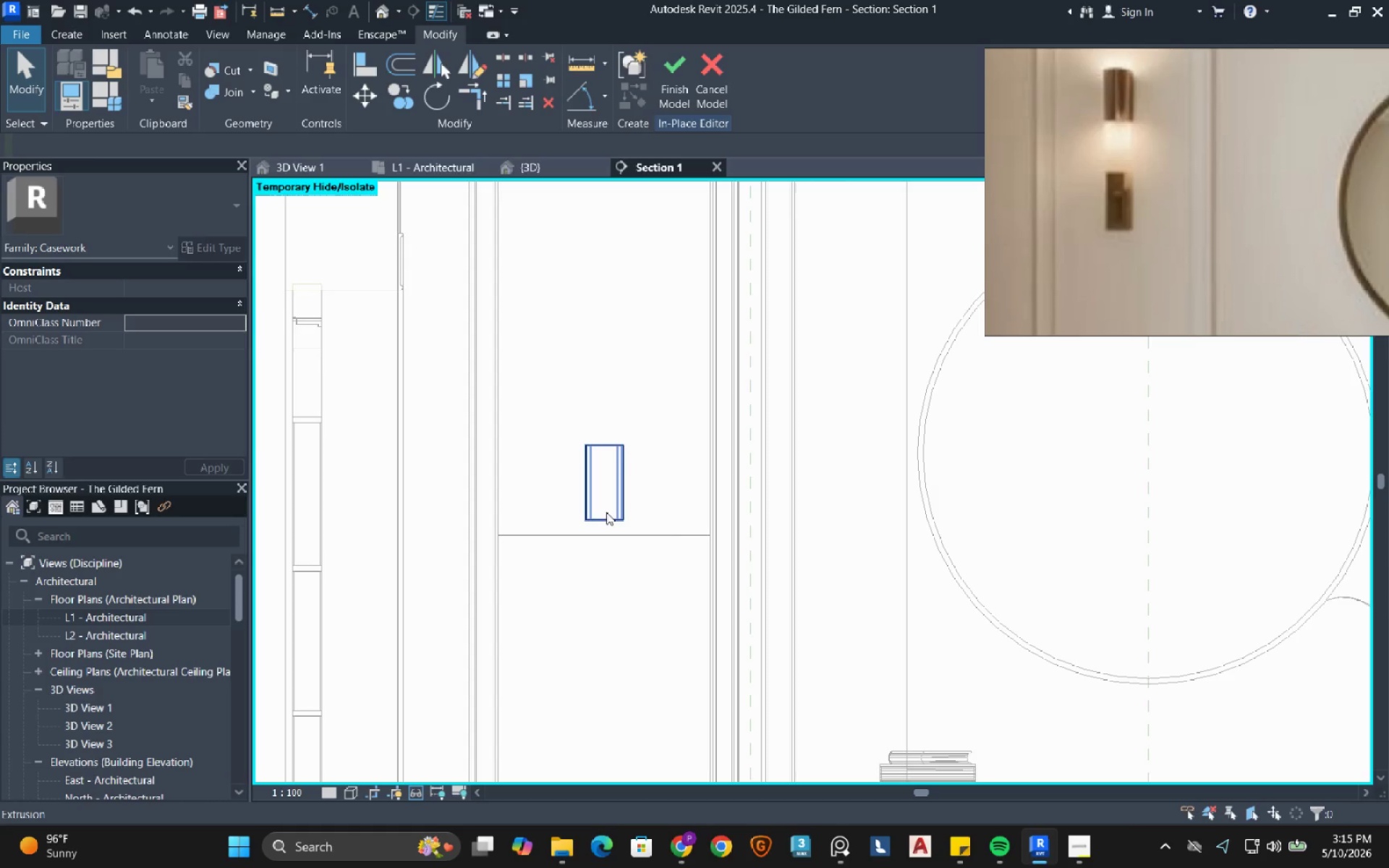 
scroll: coordinate [606, 512], scroll_direction: down, amount: 2.0
 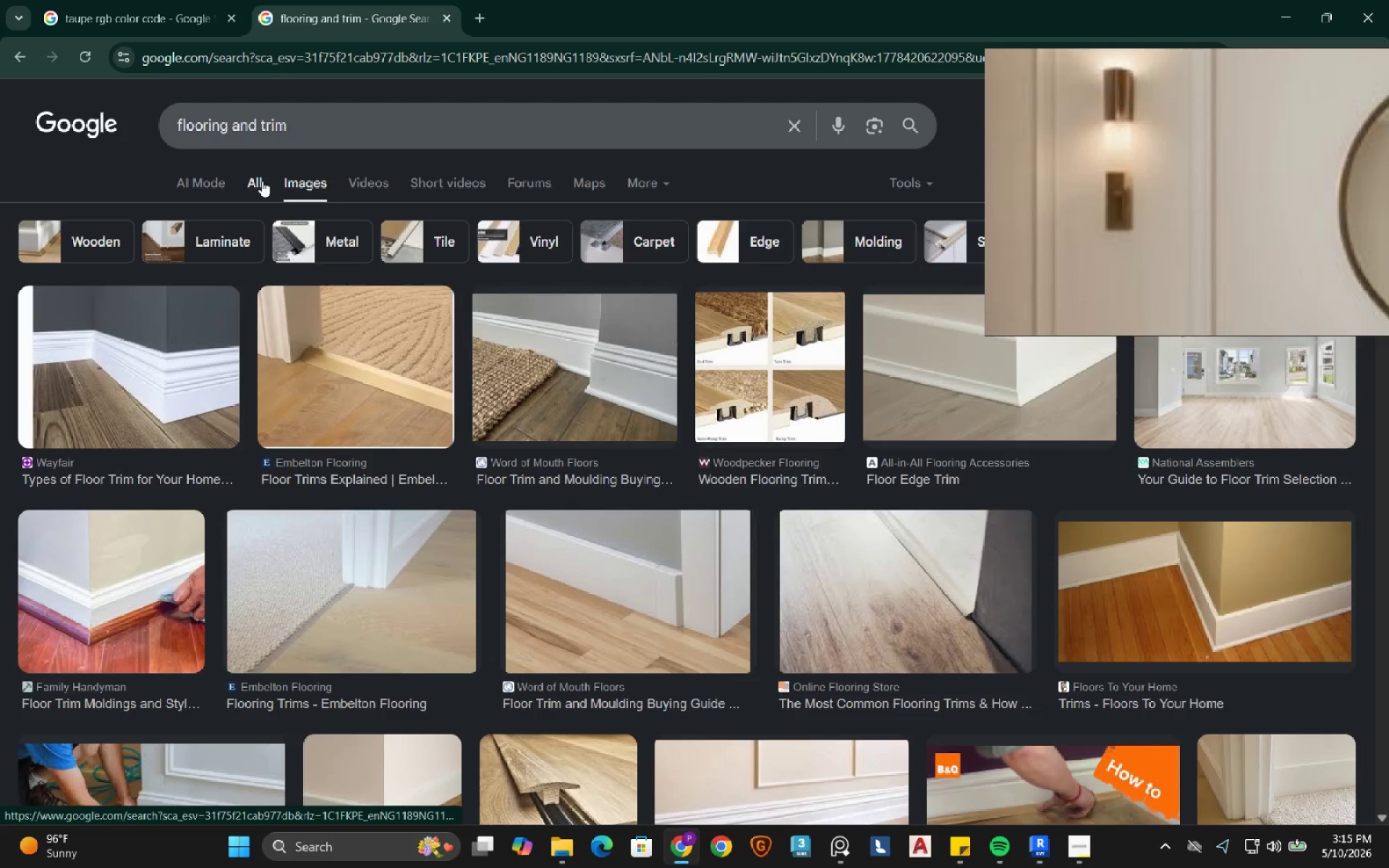 
left_click([485, 20])
 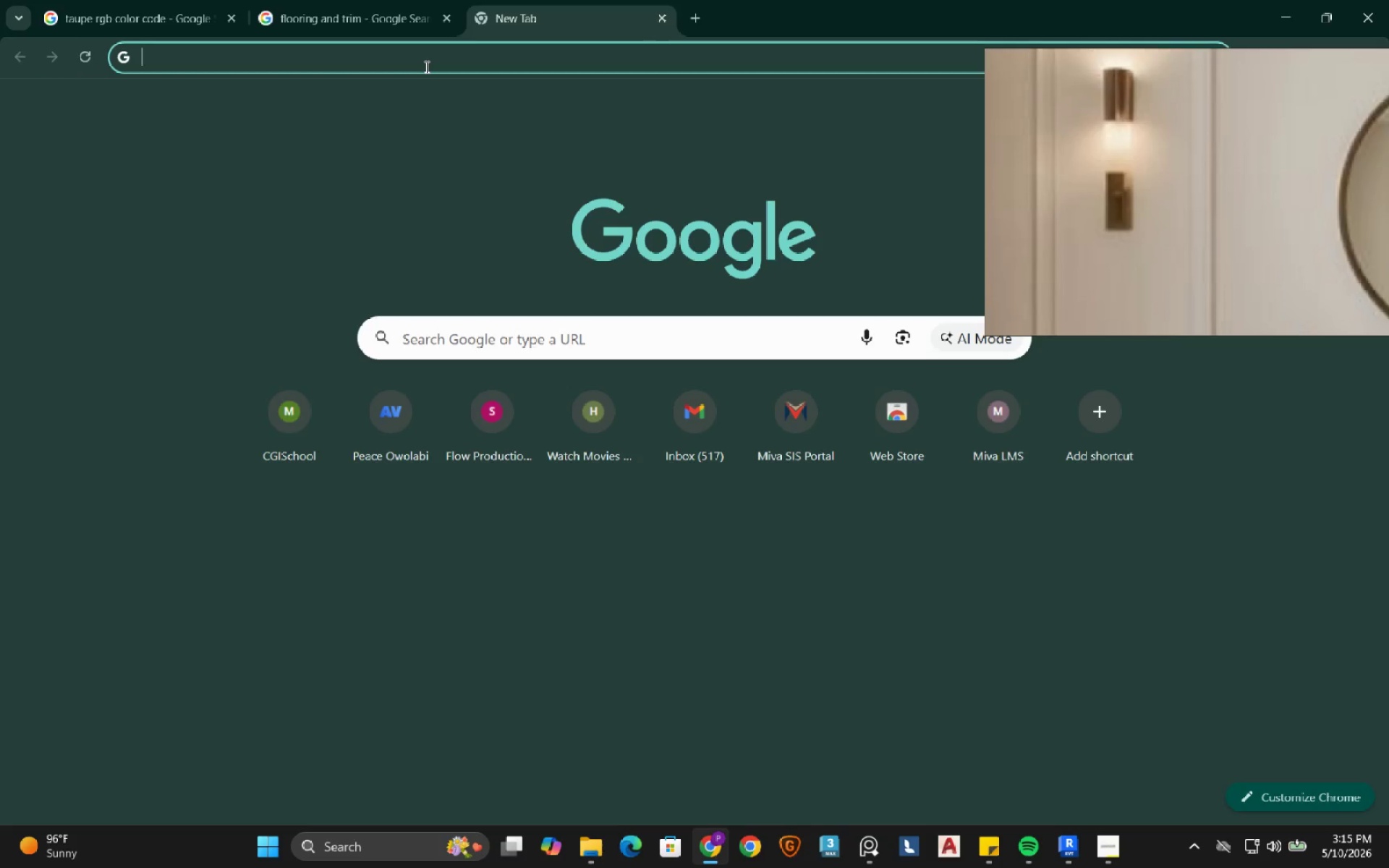 
type(height of a wall lamp)
 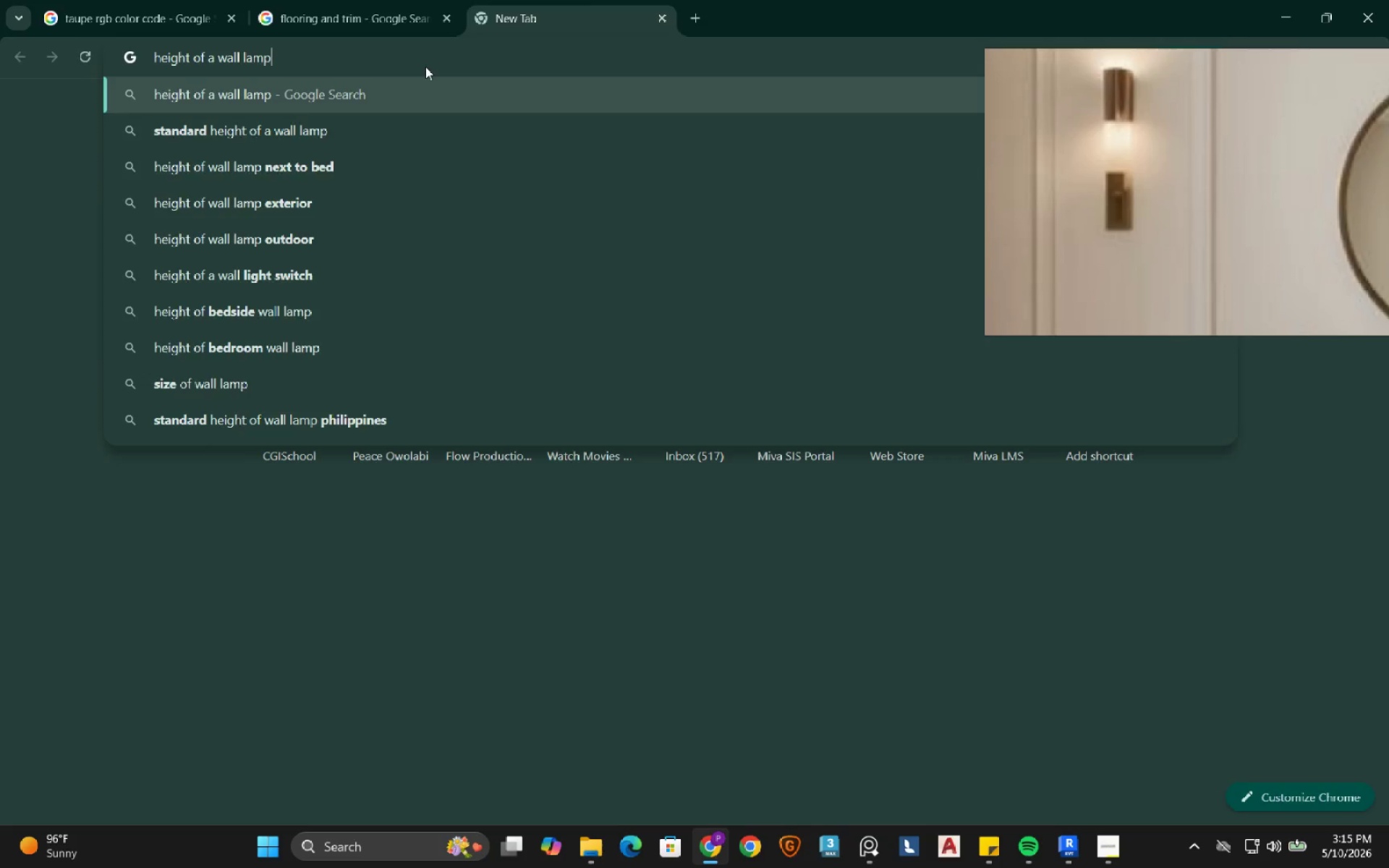 
key(Enter)
 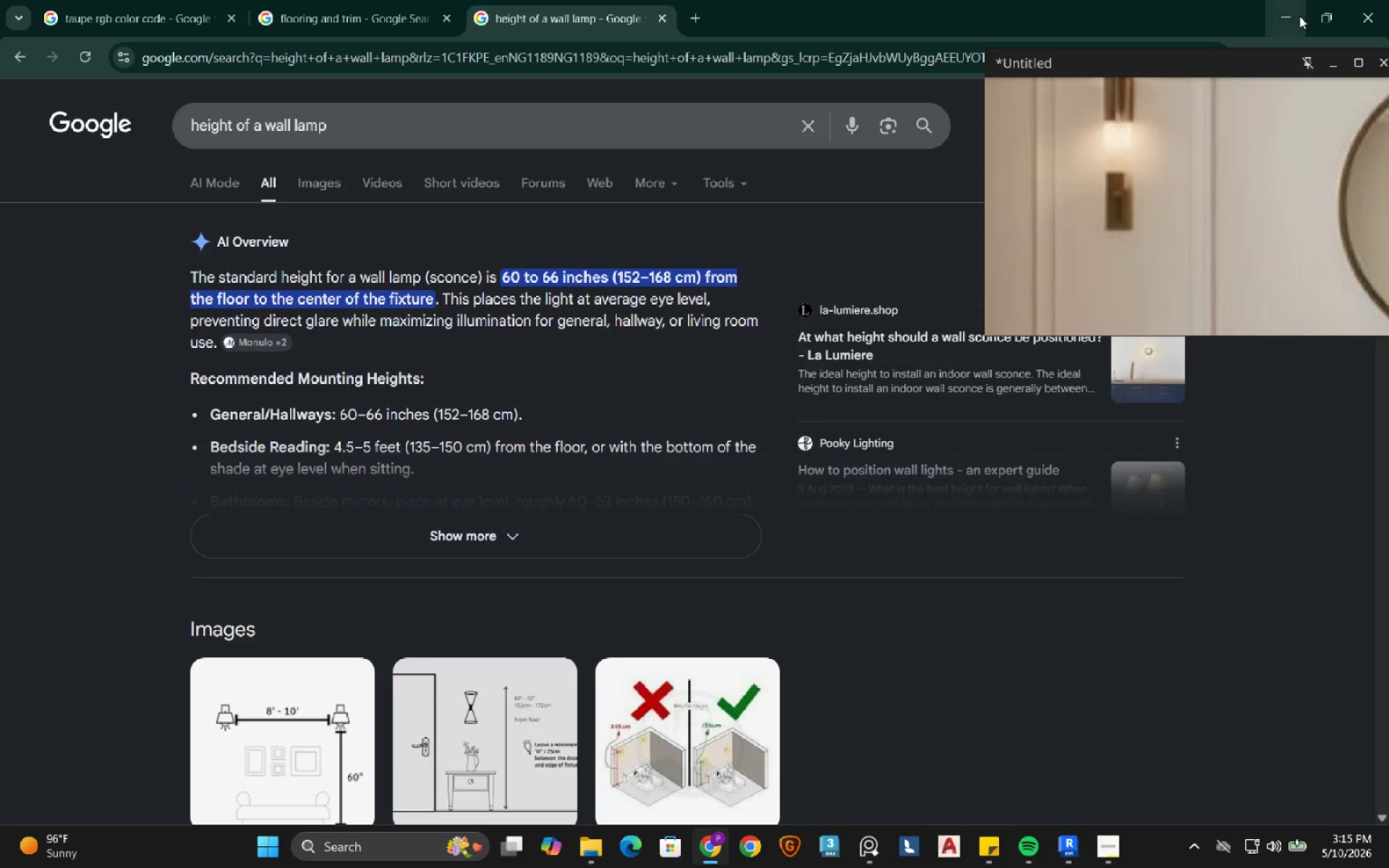 
wait(7.95)
 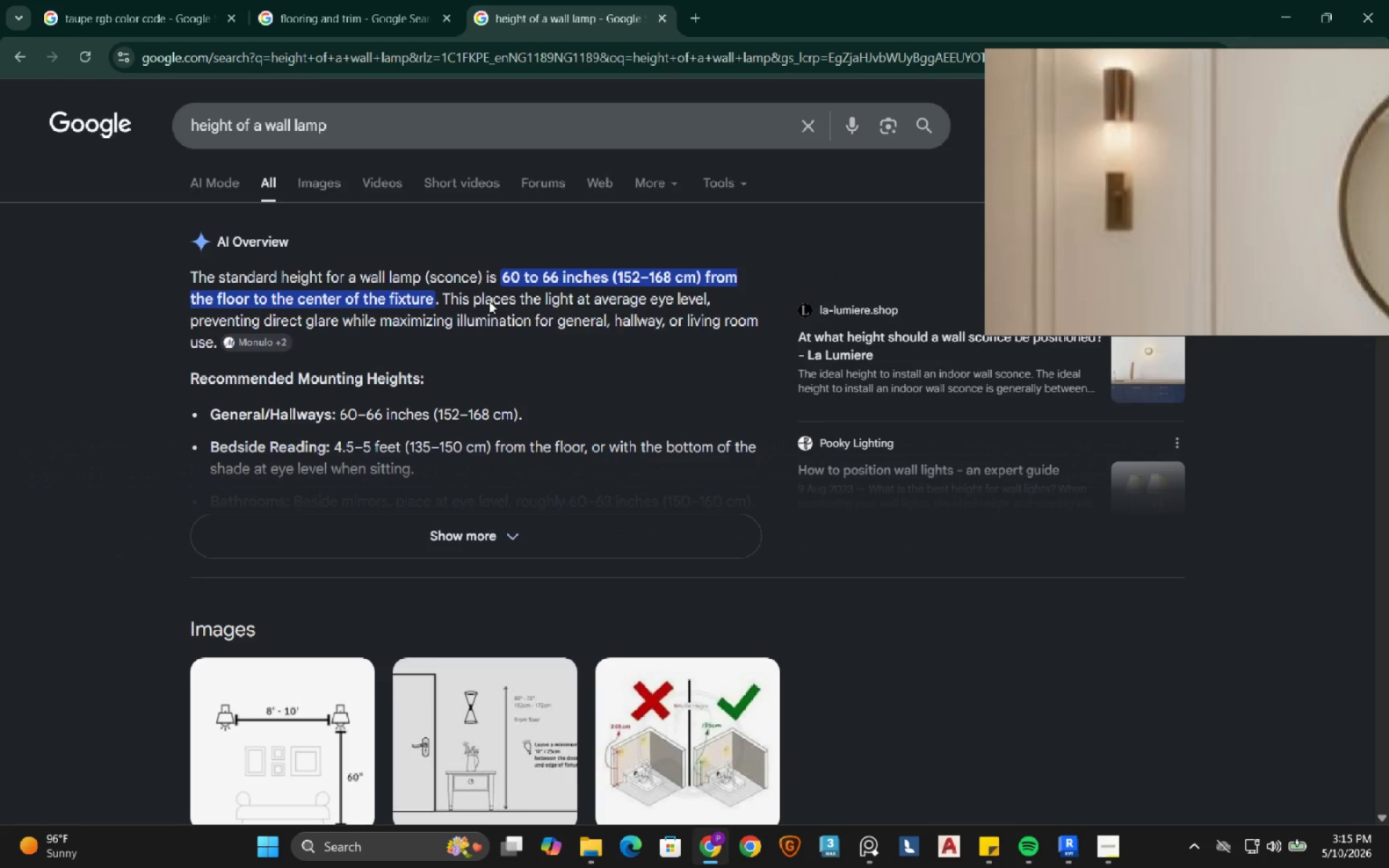 
left_click([1299, 16])
 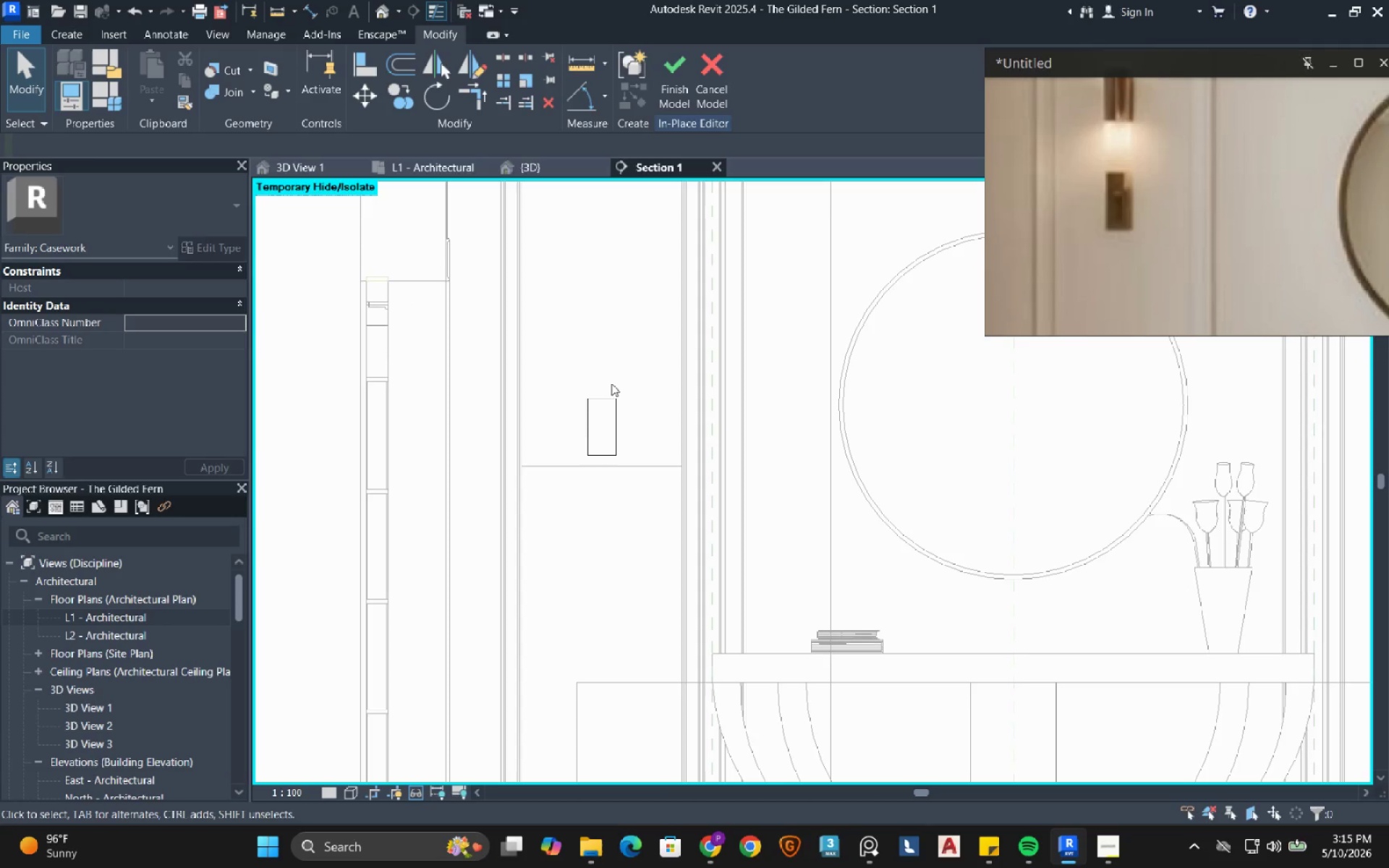 
left_click([613, 408])
 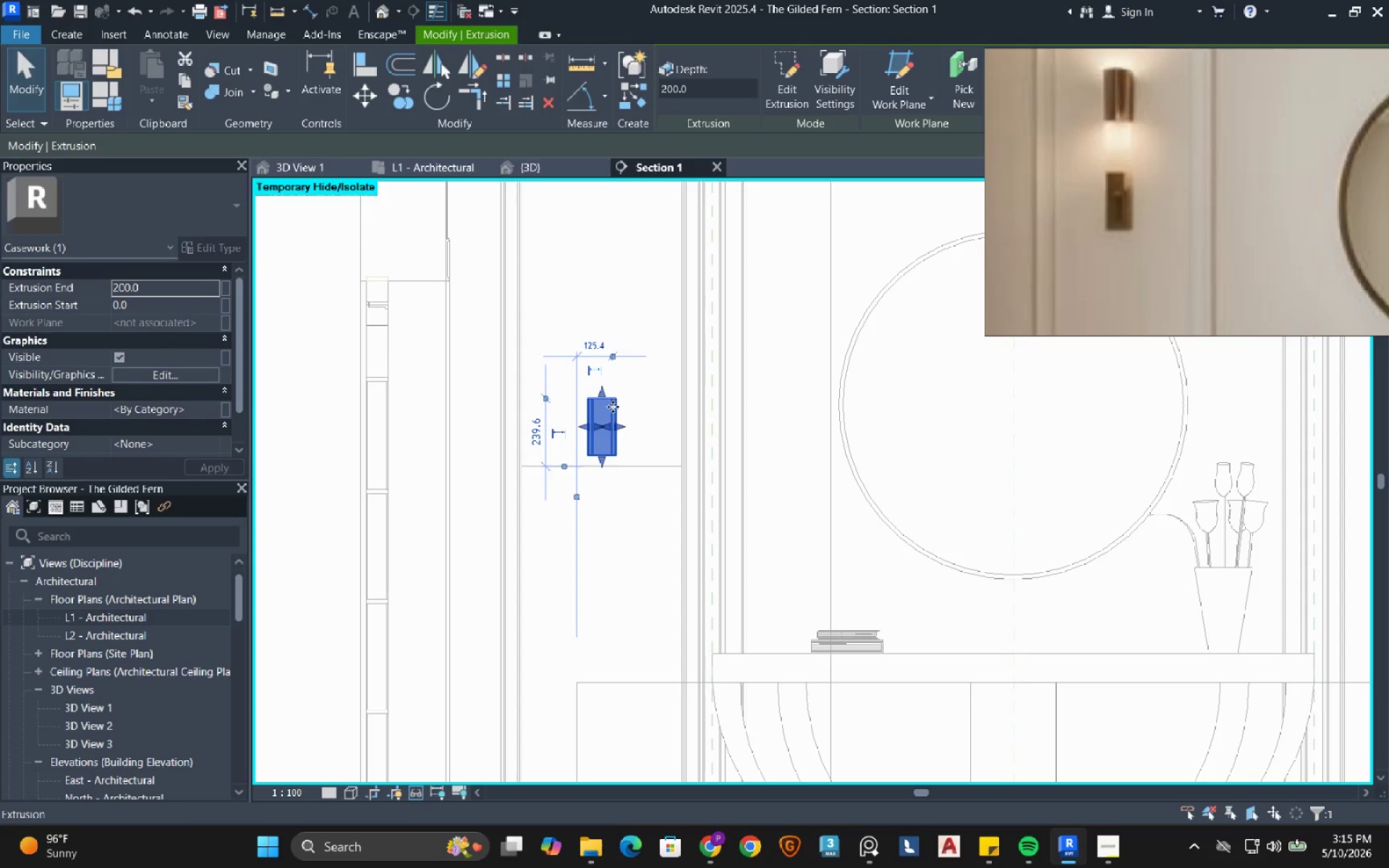 
scroll: coordinate [553, 421], scroll_direction: down, amount: 4.0
 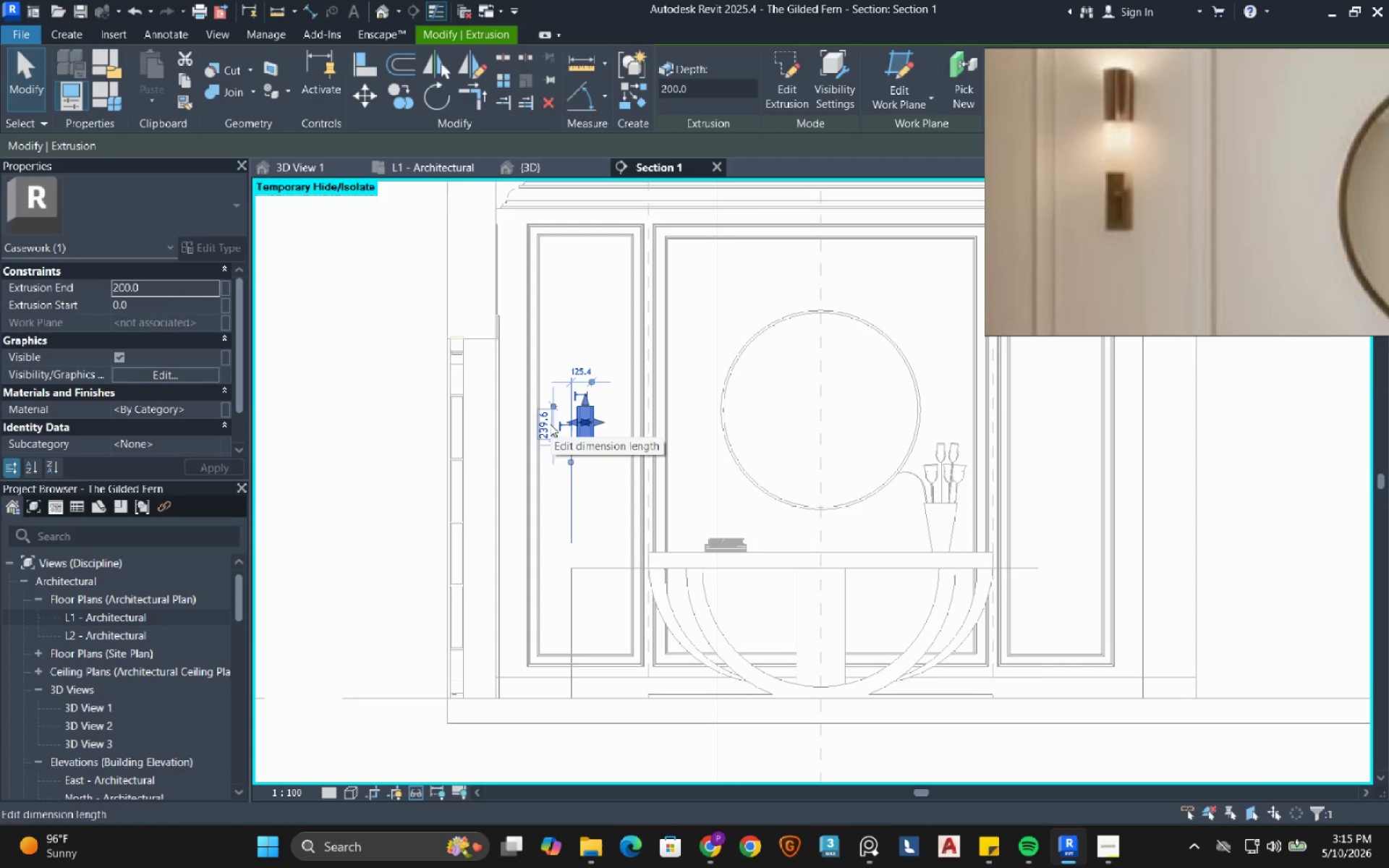 
scroll: coordinate [631, 435], scroll_direction: up, amount: 8.0
 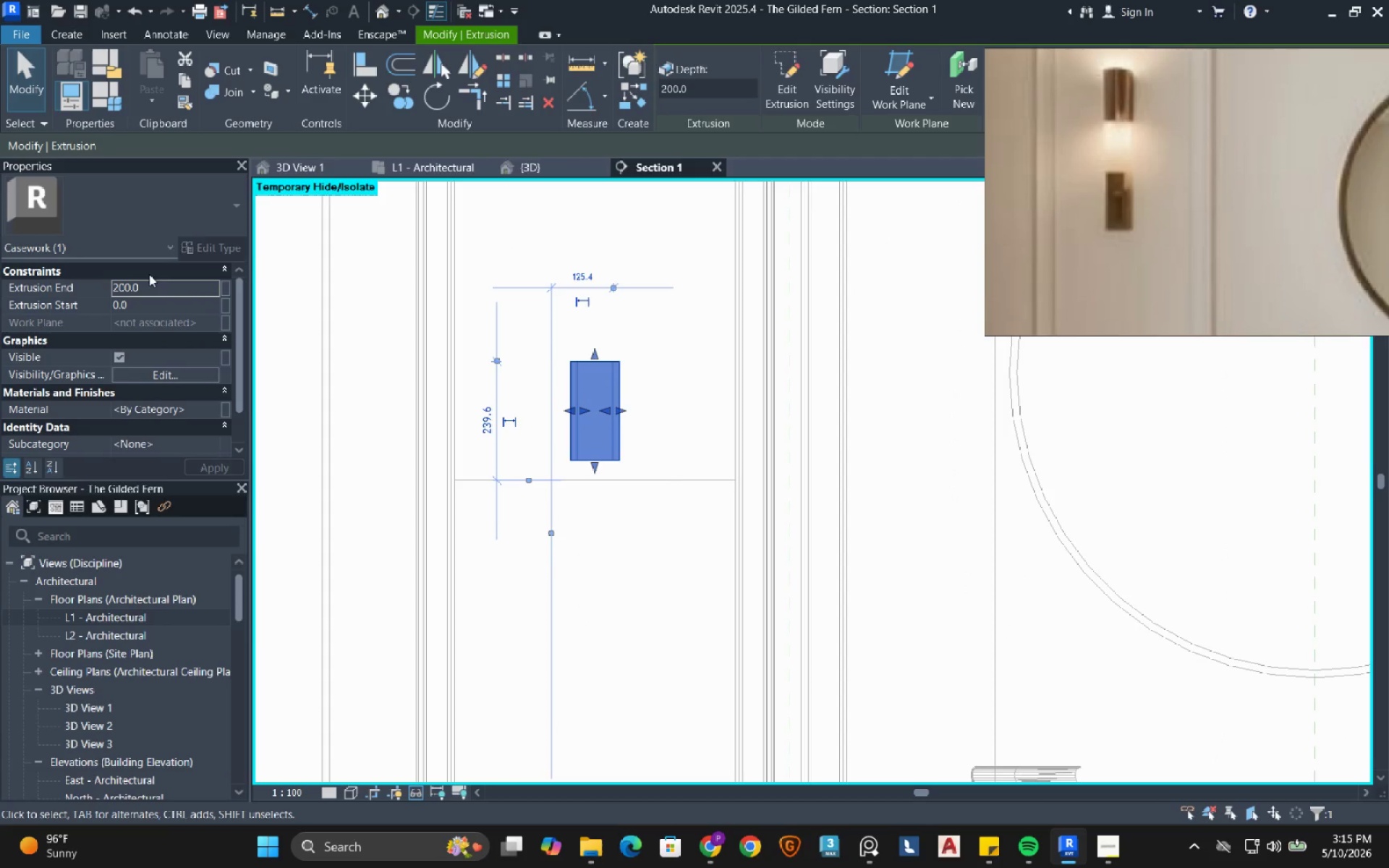 
left_click([159, 279])
 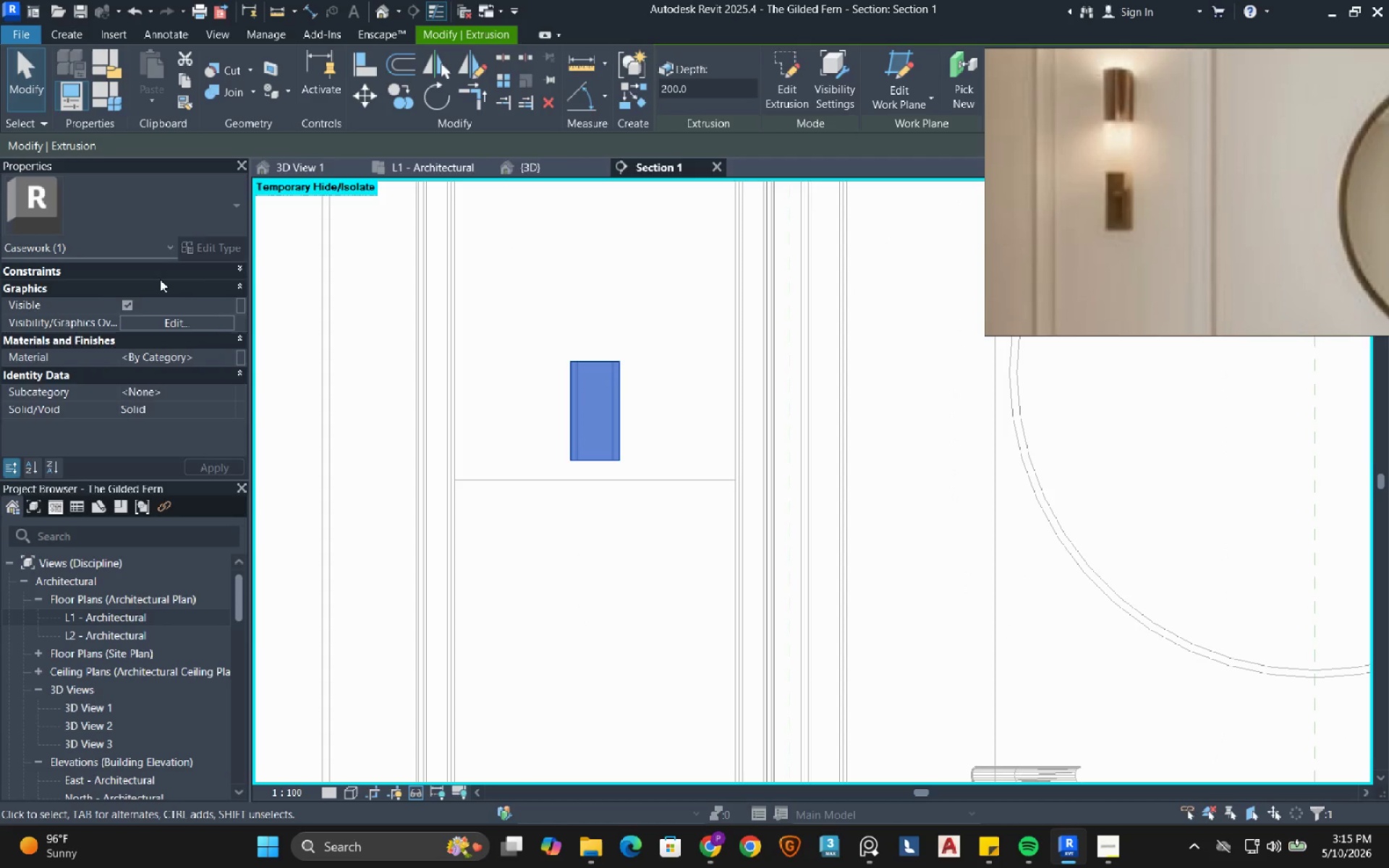 
left_click([160, 279])
 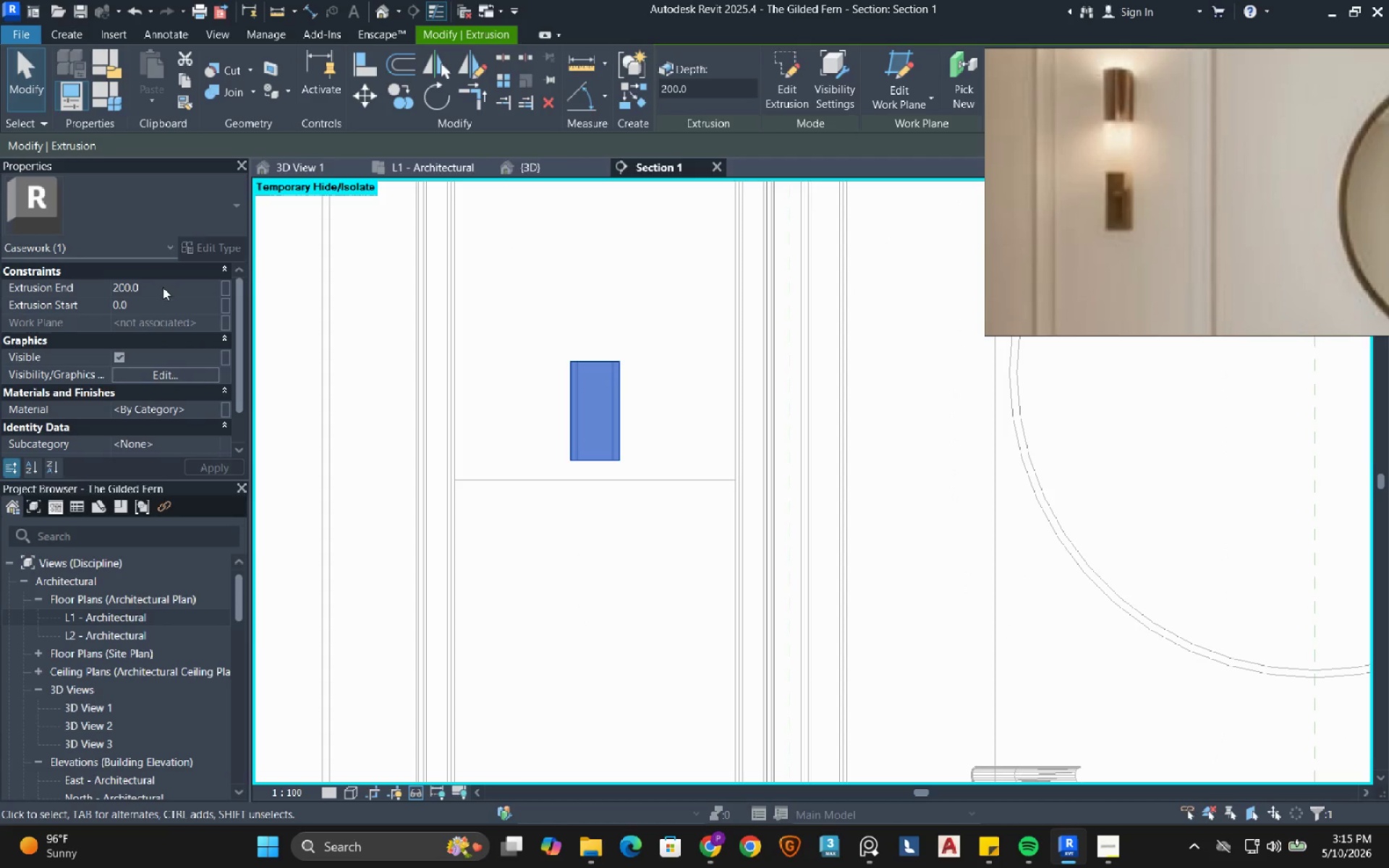 
left_click([165, 288])
 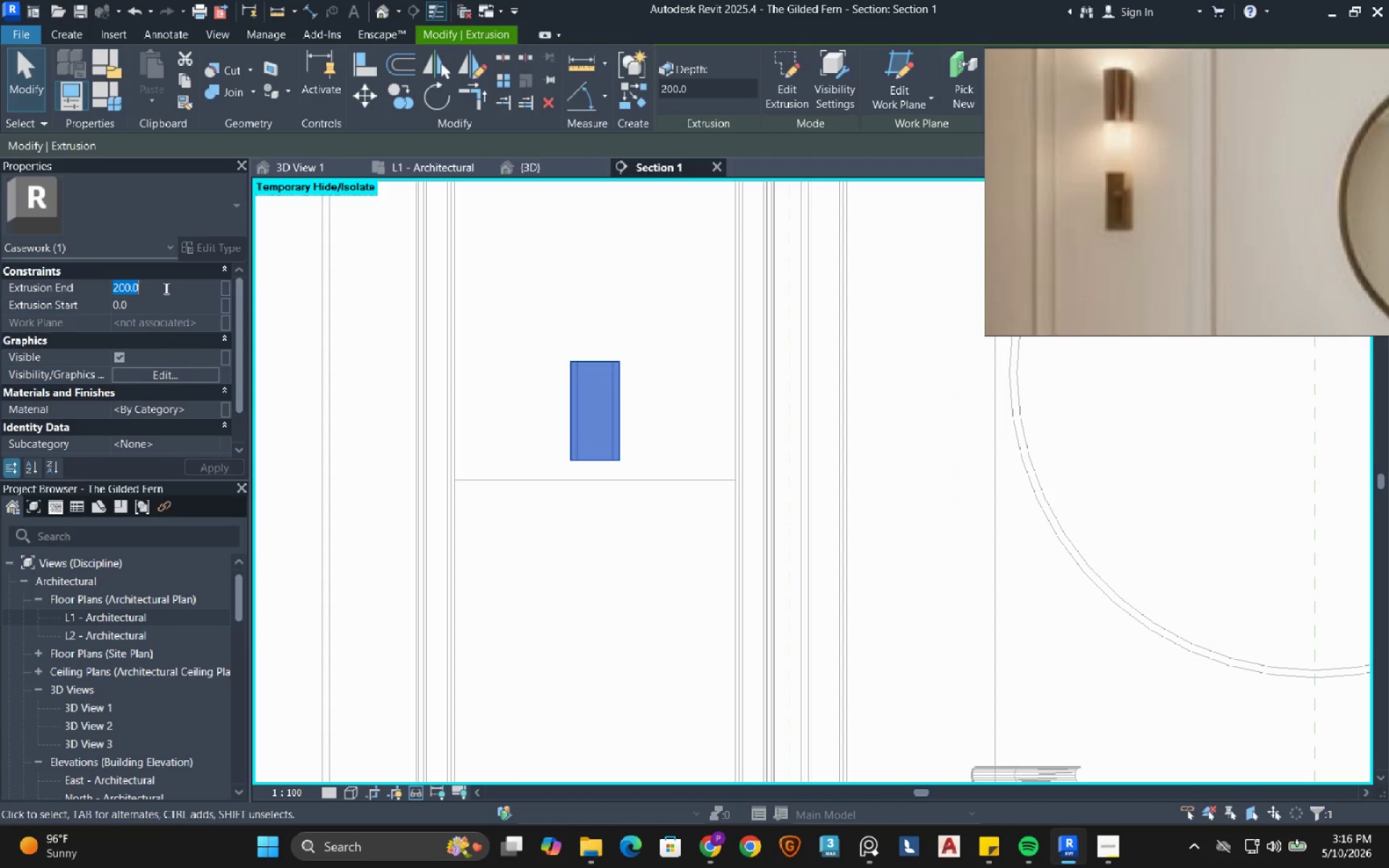 
key(Numpad2)
 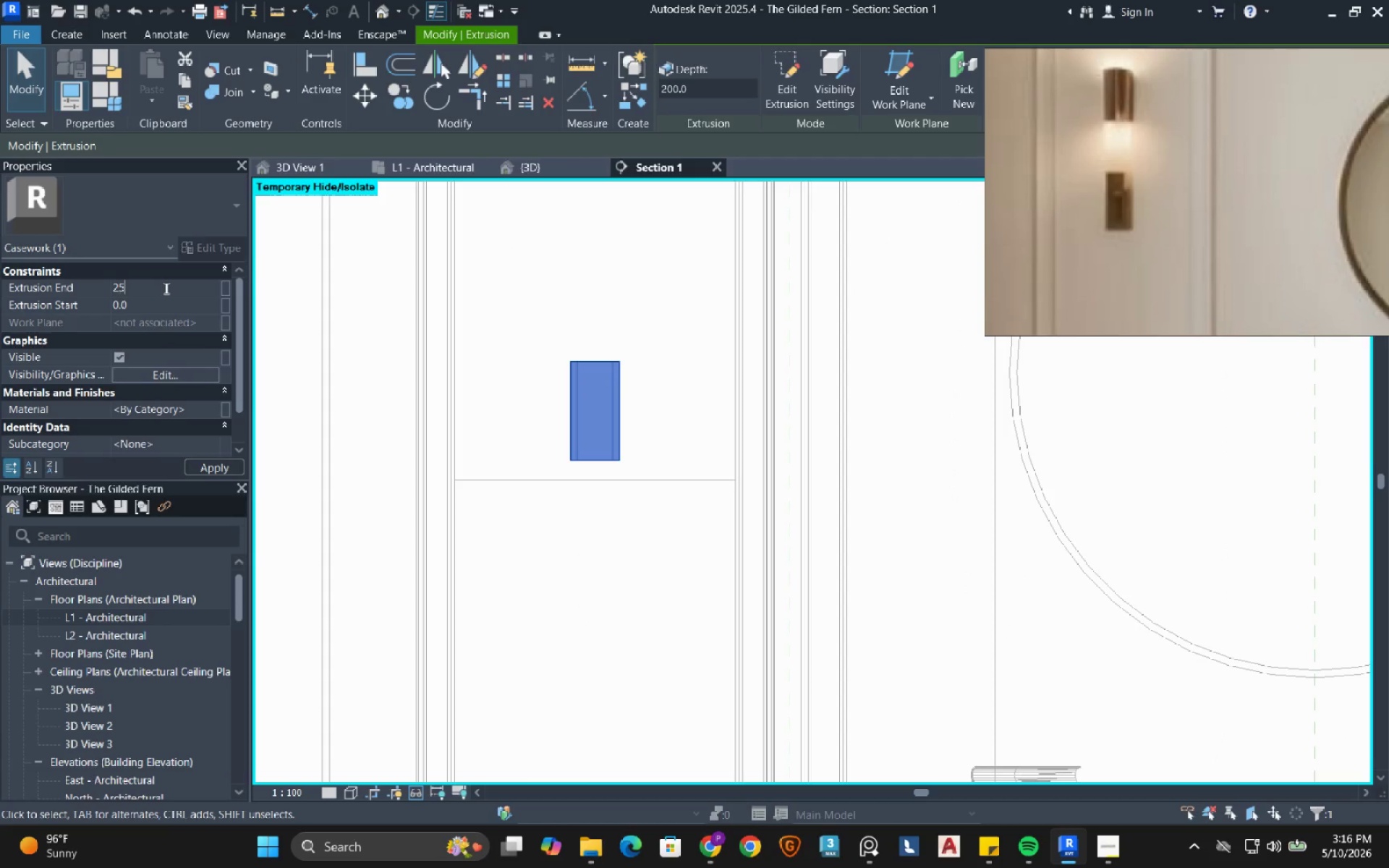 
key(Numpad5)
 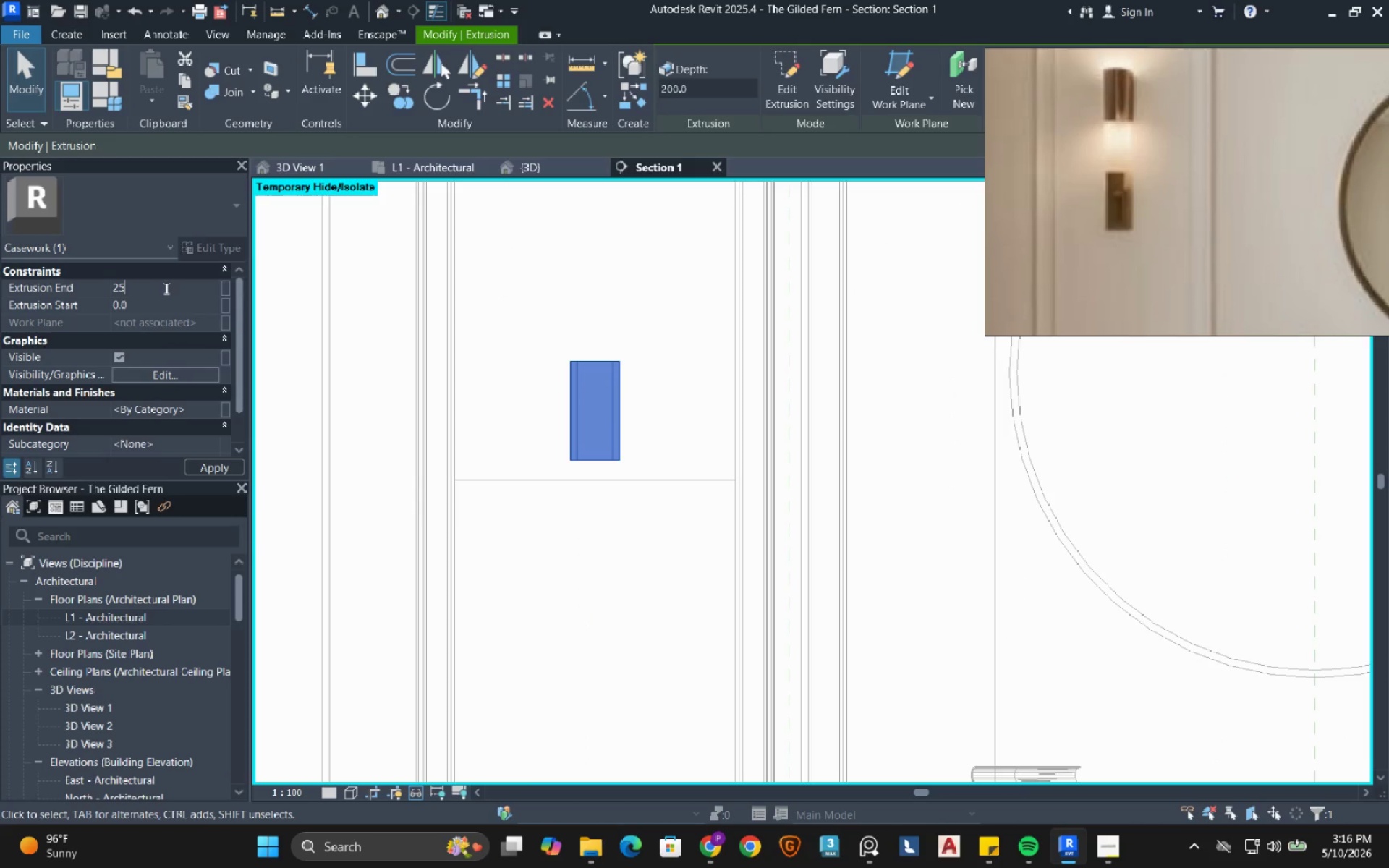 
key(Numpad0)
 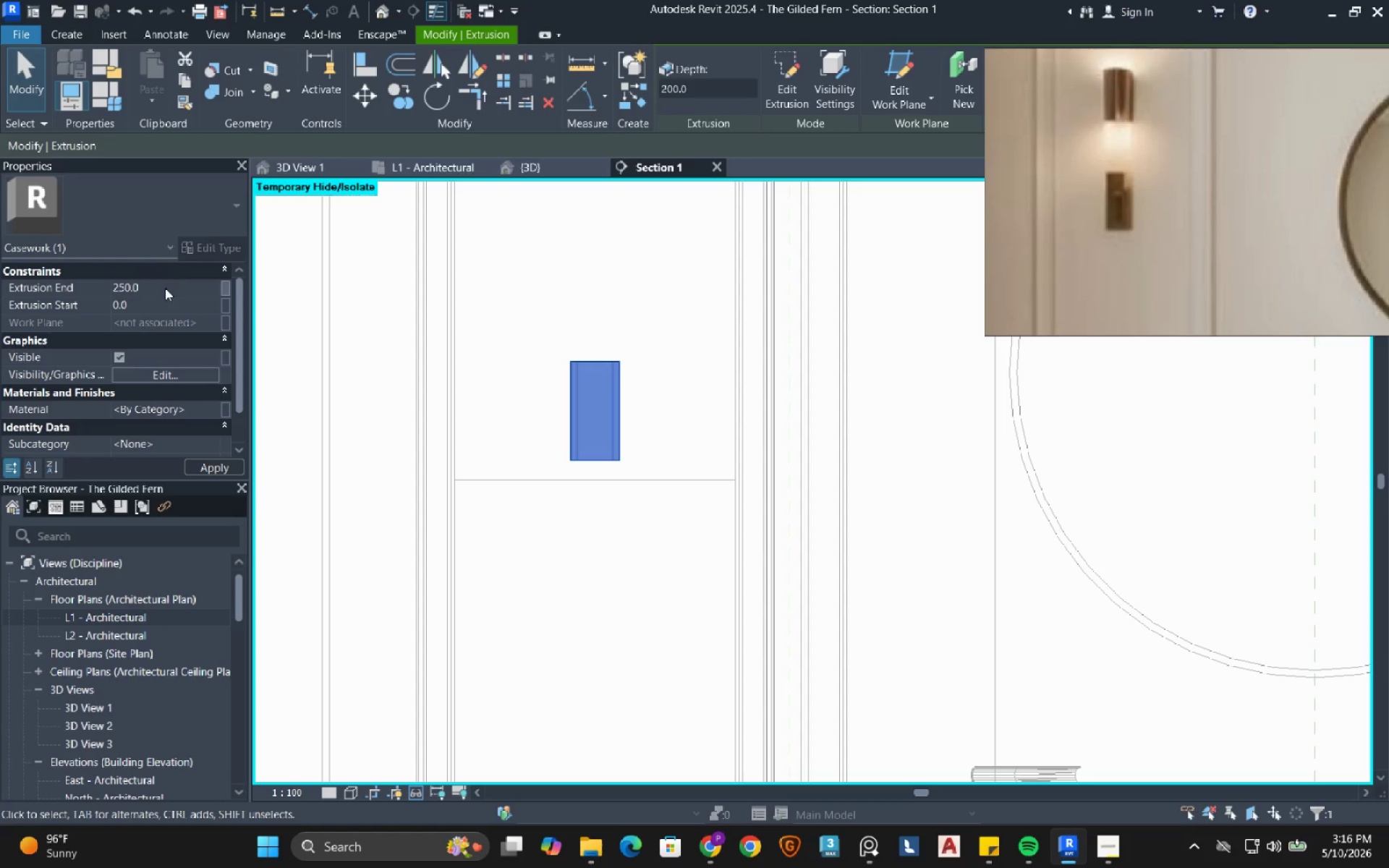 
key(NumpadEnter)
 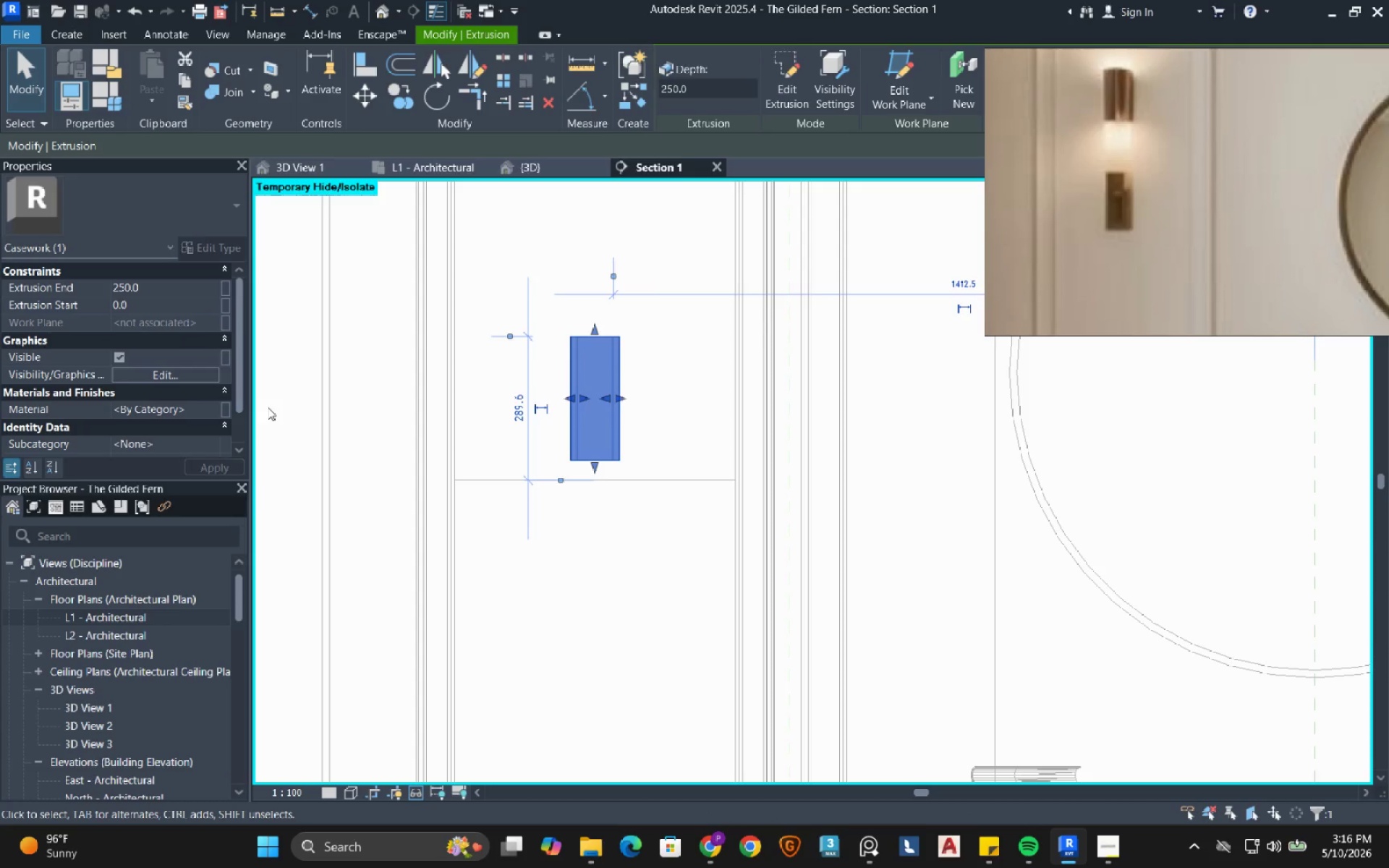 
scroll: coordinate [543, 388], scroll_direction: down, amount: 6.0
 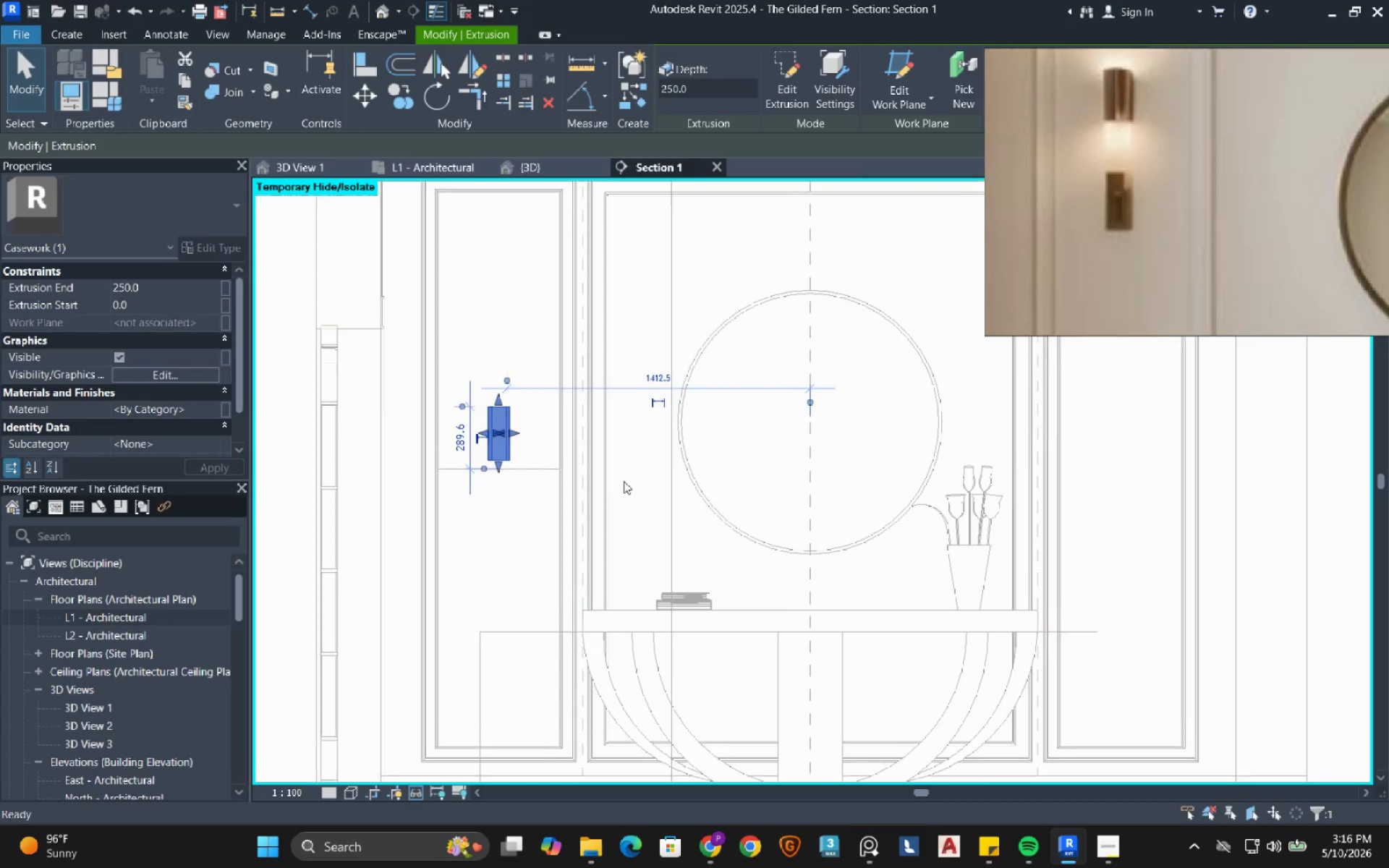 
key(Escape)
 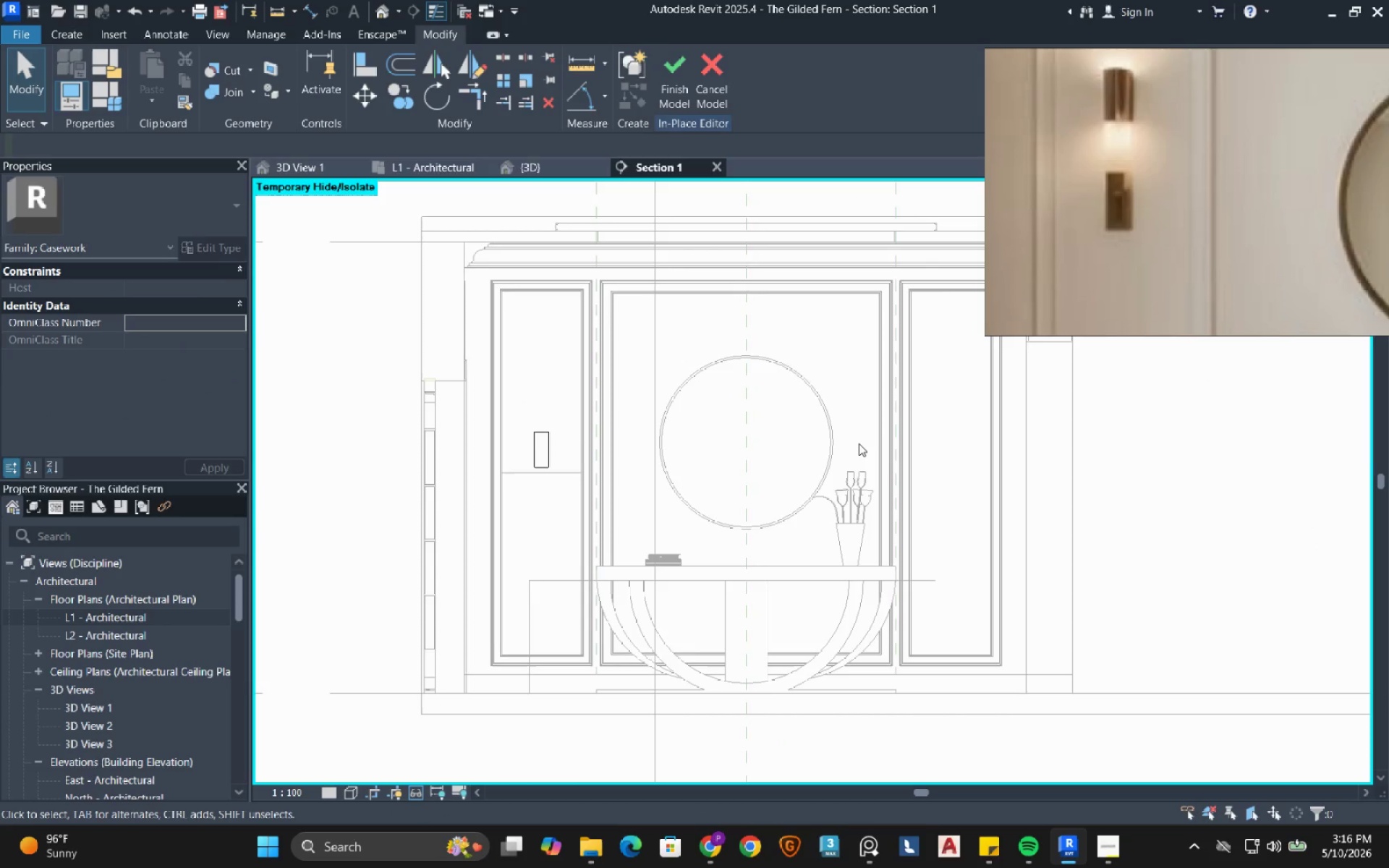 
scroll: coordinate [624, 481], scroll_direction: down, amount: 3.0
 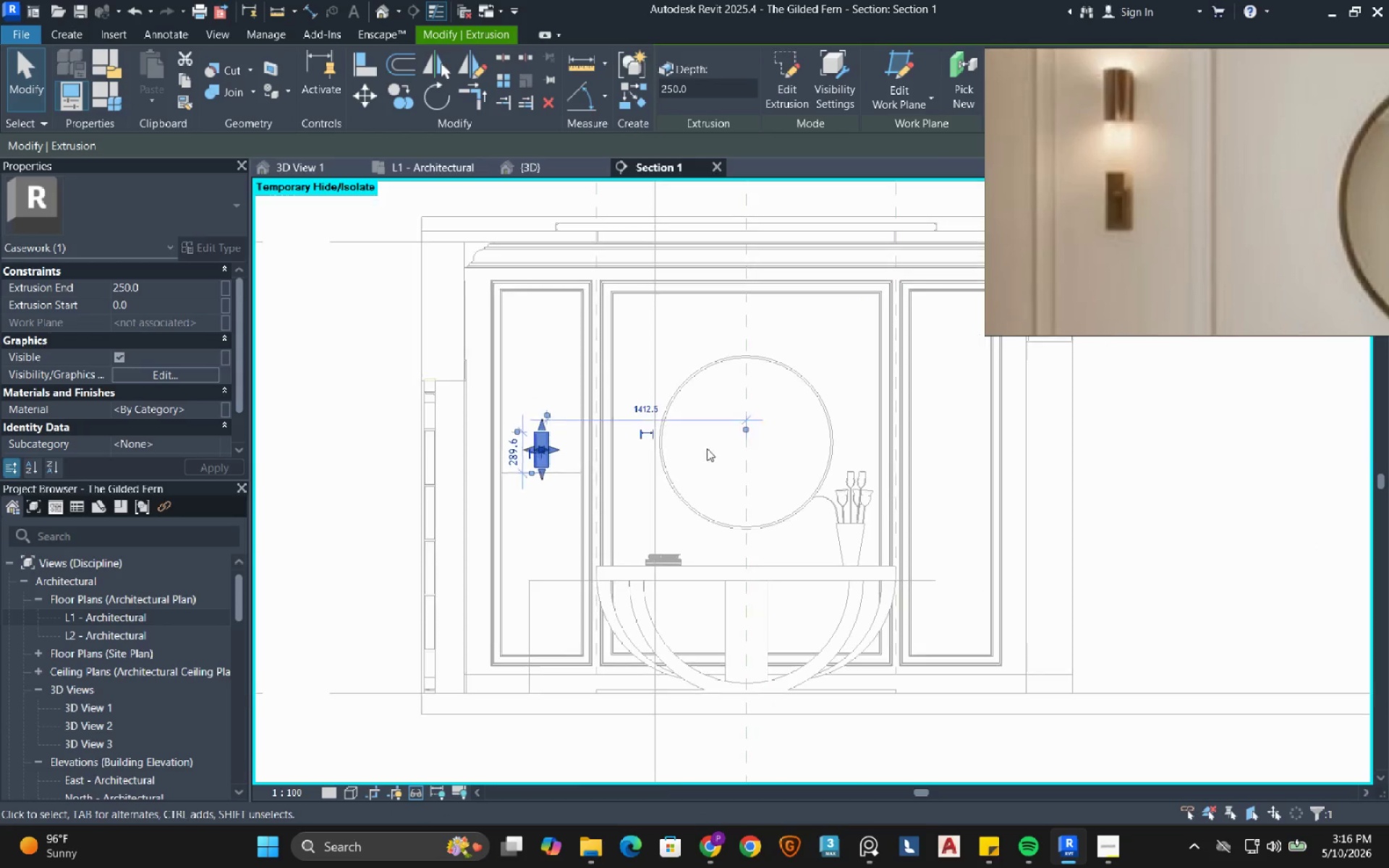 
wait(5.86)
 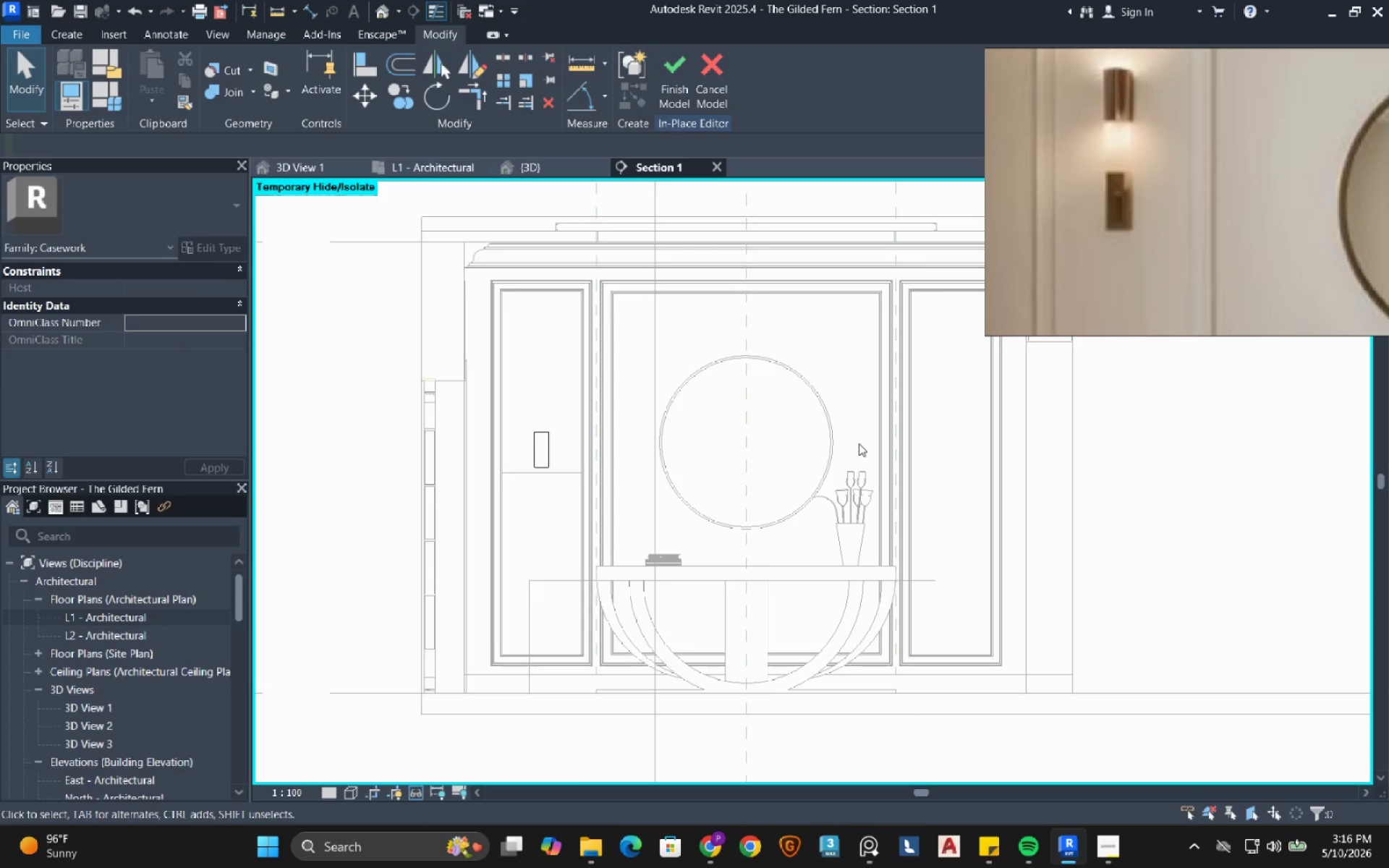 
scroll: coordinate [541, 506], scroll_direction: up, amount: 8.0
 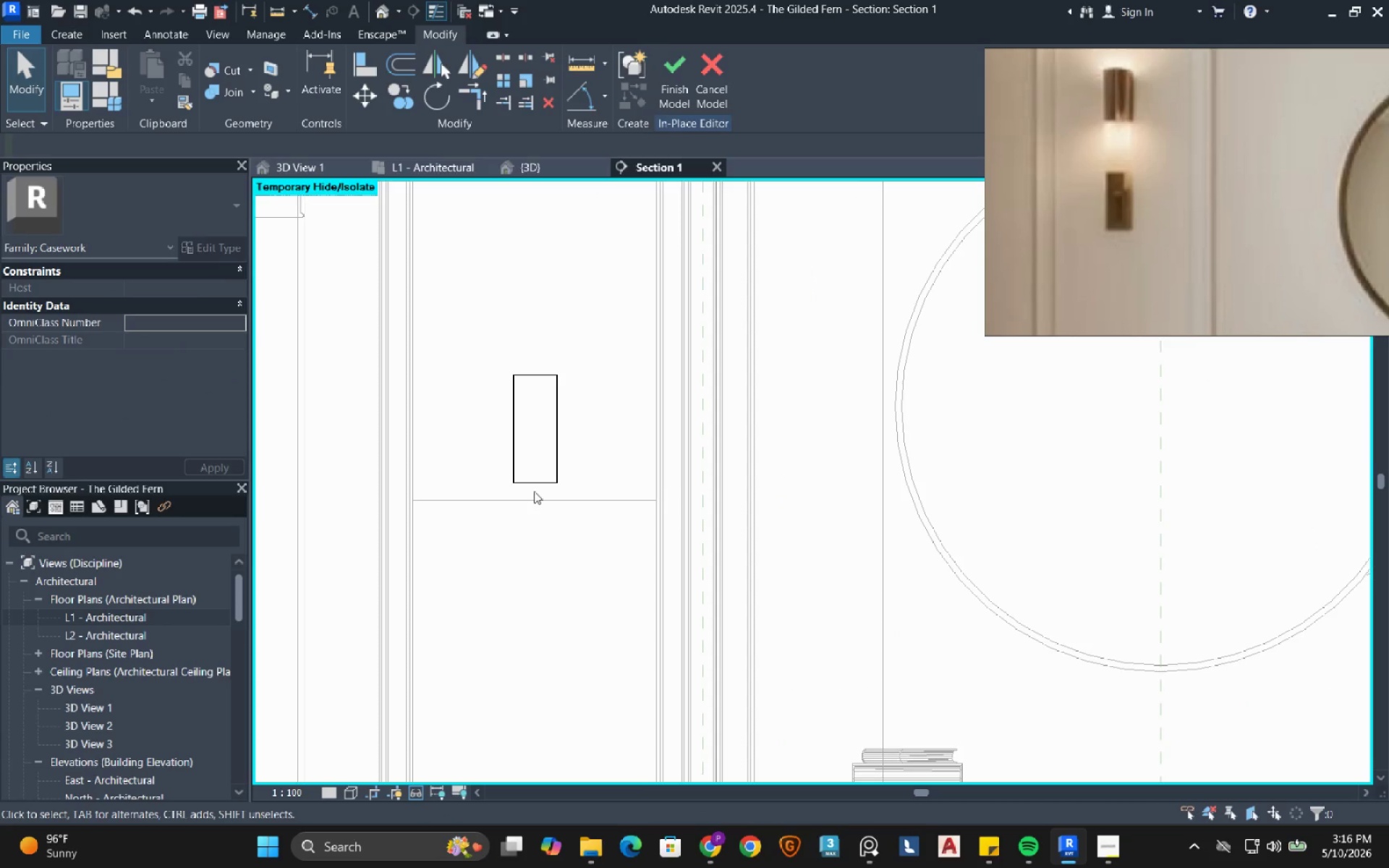 
left_click([534, 485])
 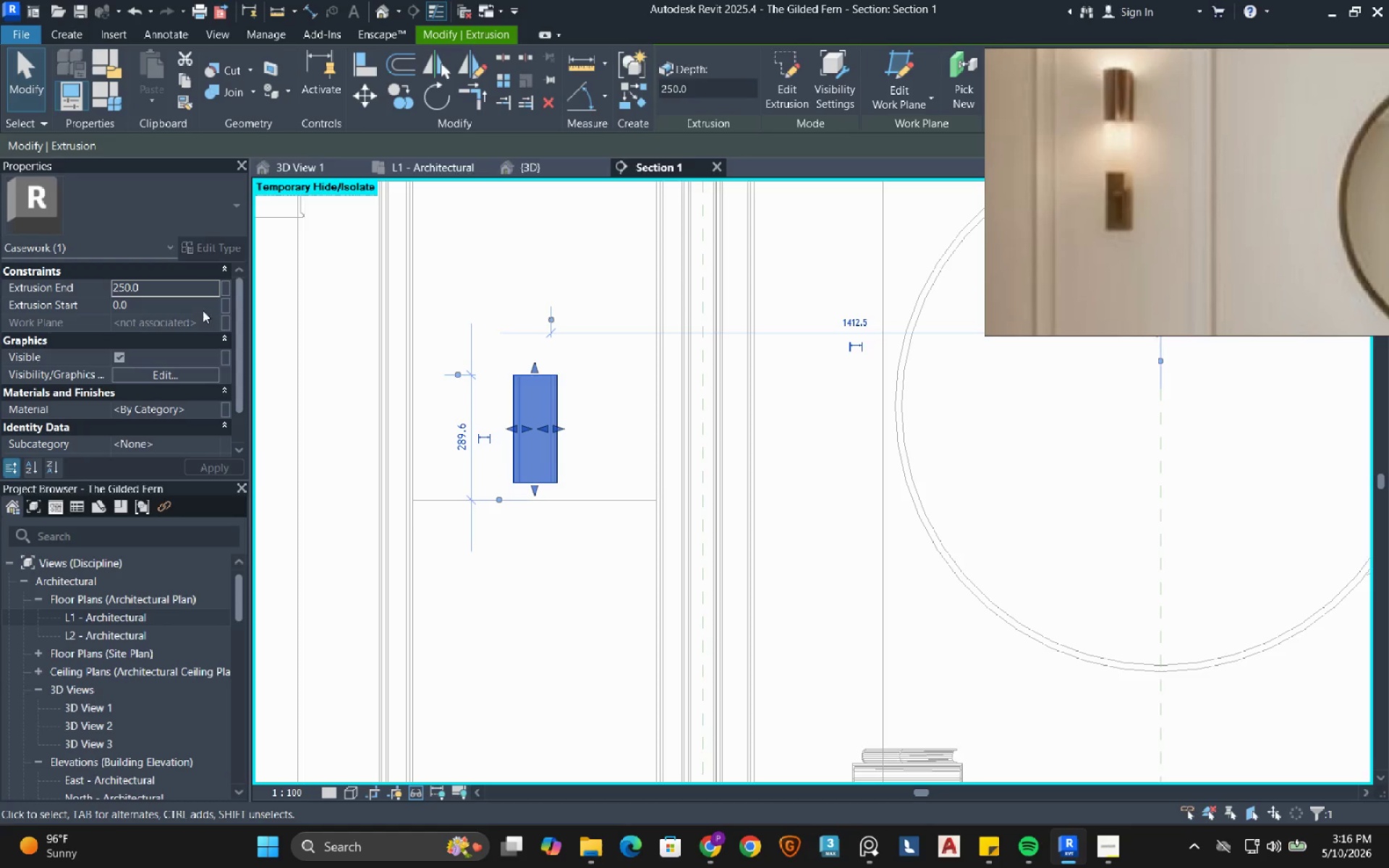 
left_click([189, 299])
 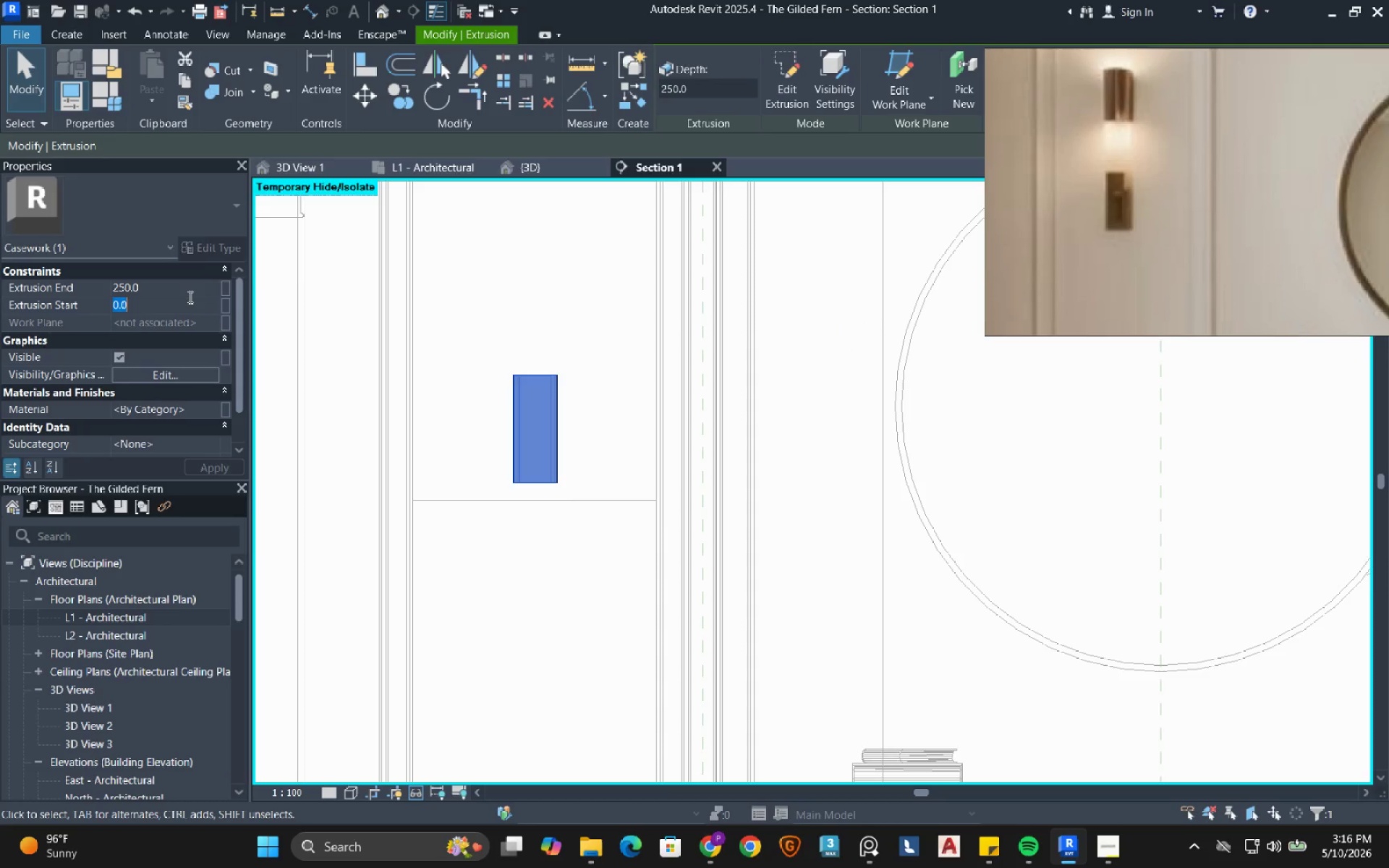 
left_click([187, 293])
 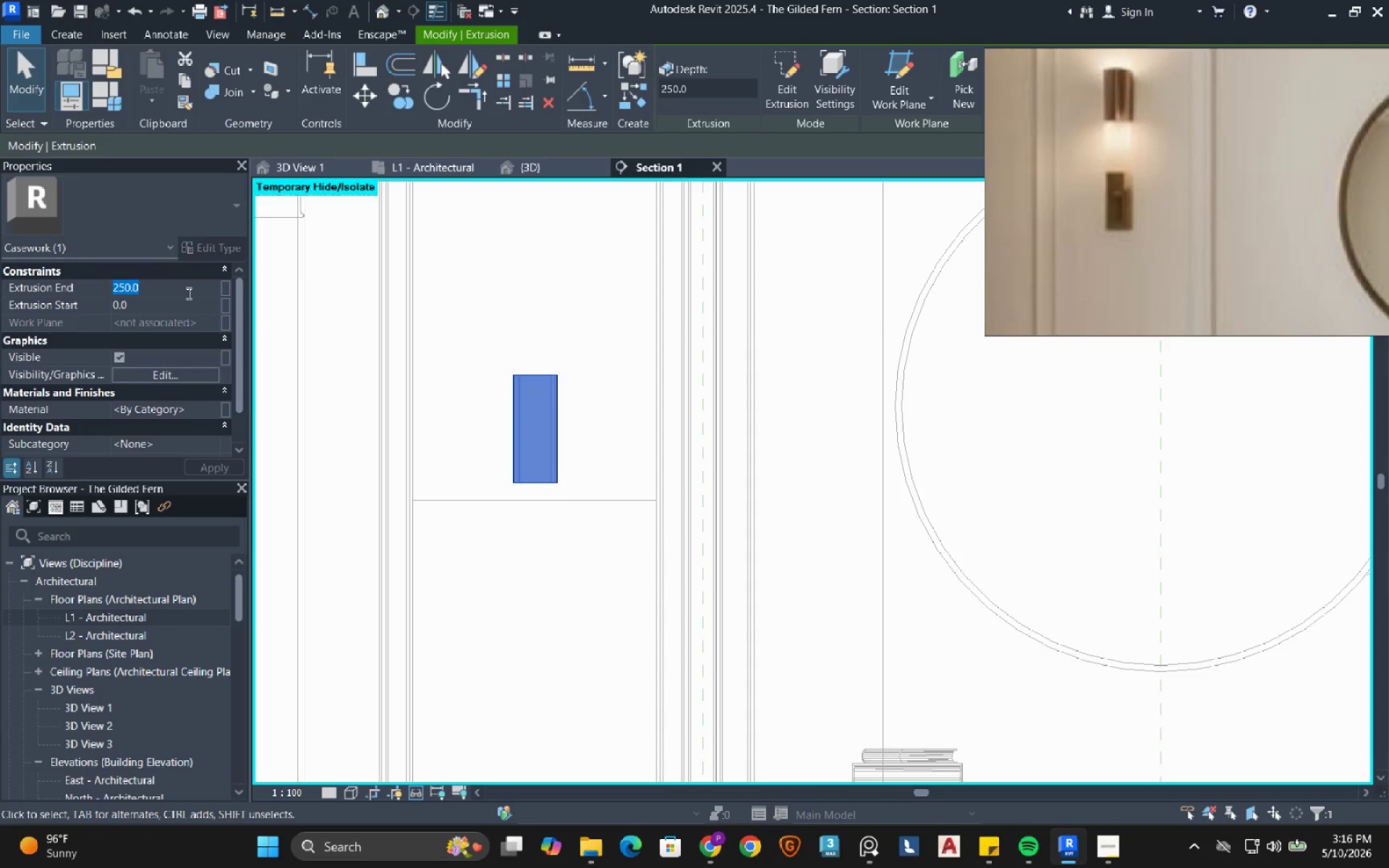 
key(Numpad3)
 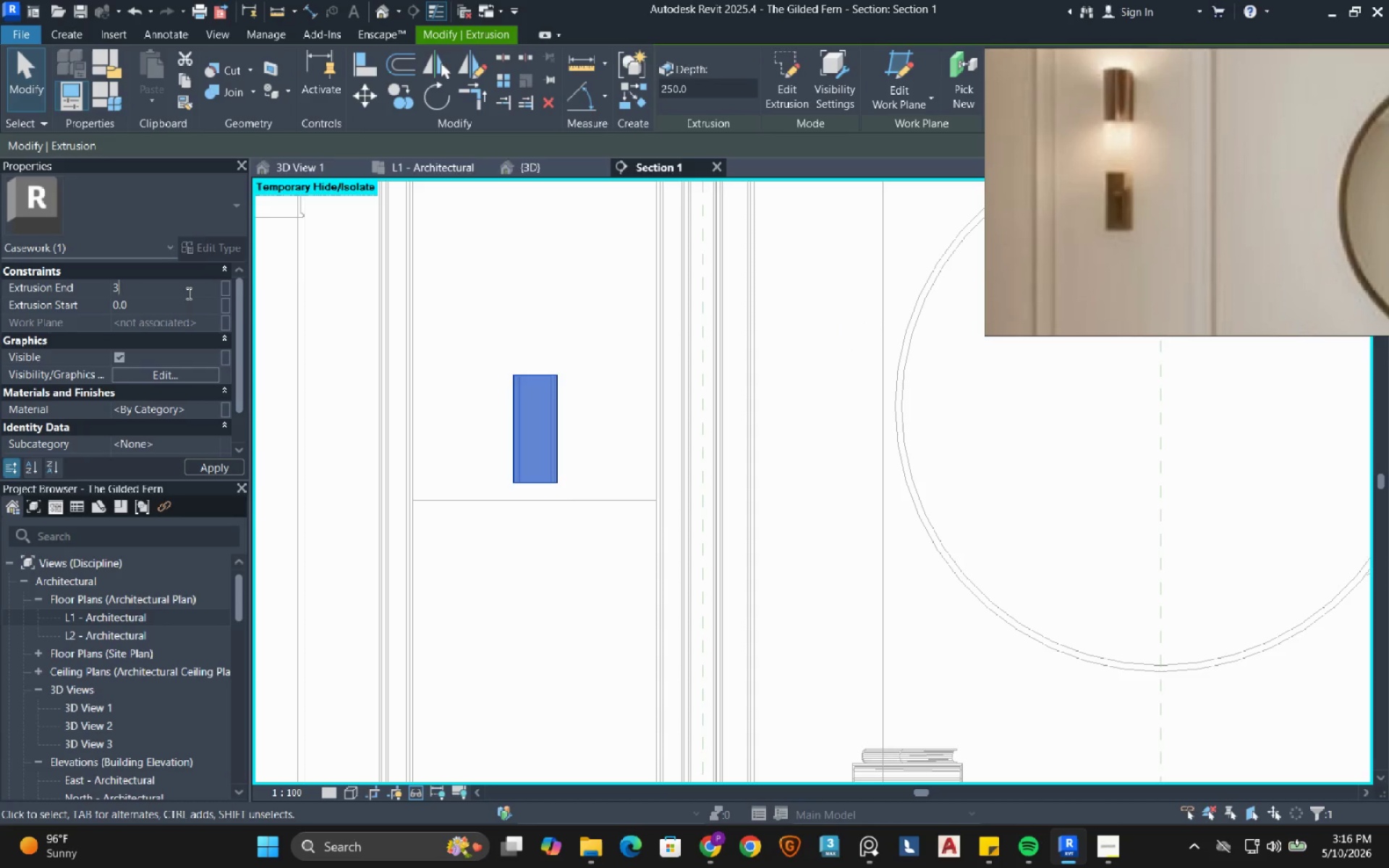 
key(Numpad0)
 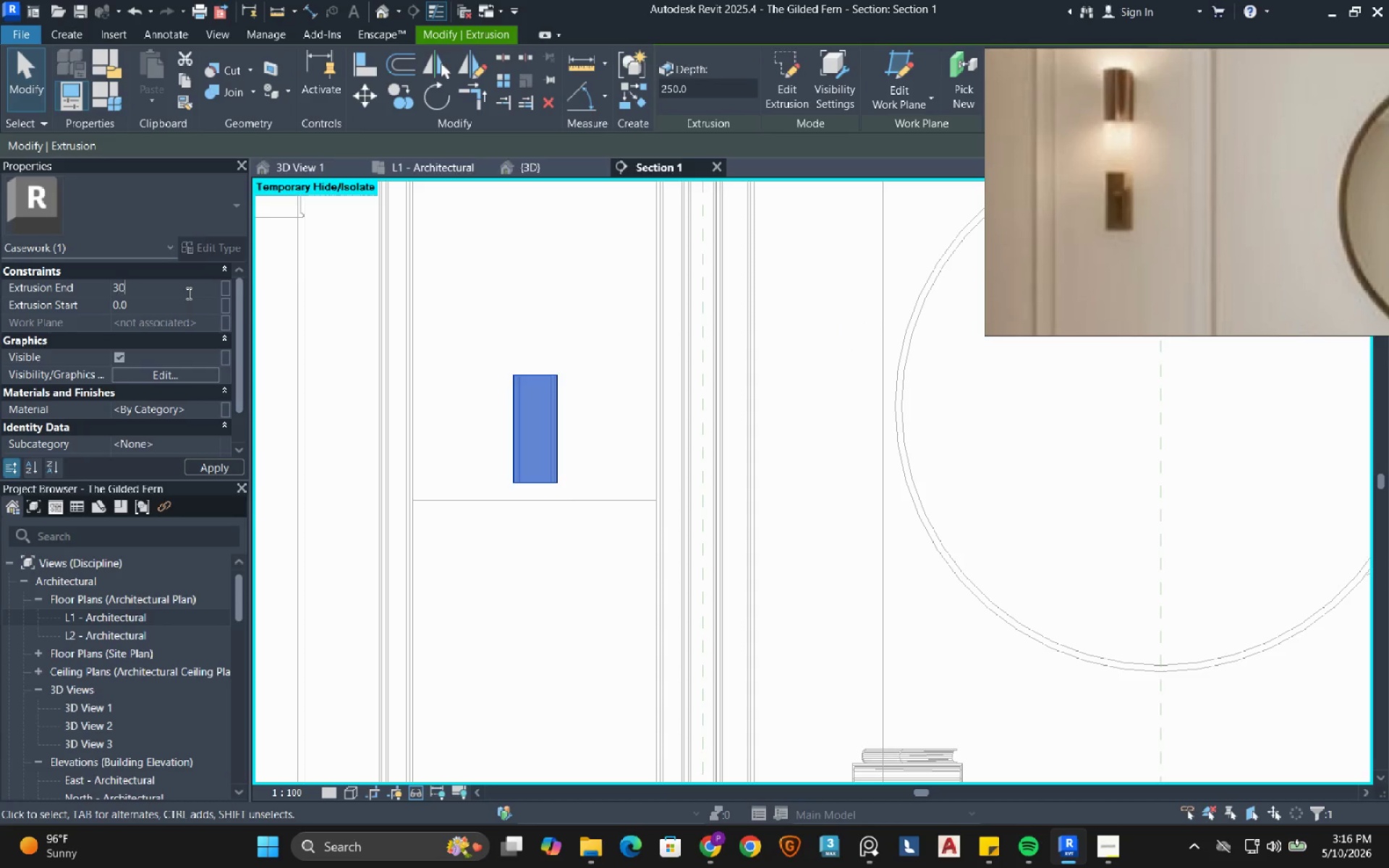 
key(Numpad0)
 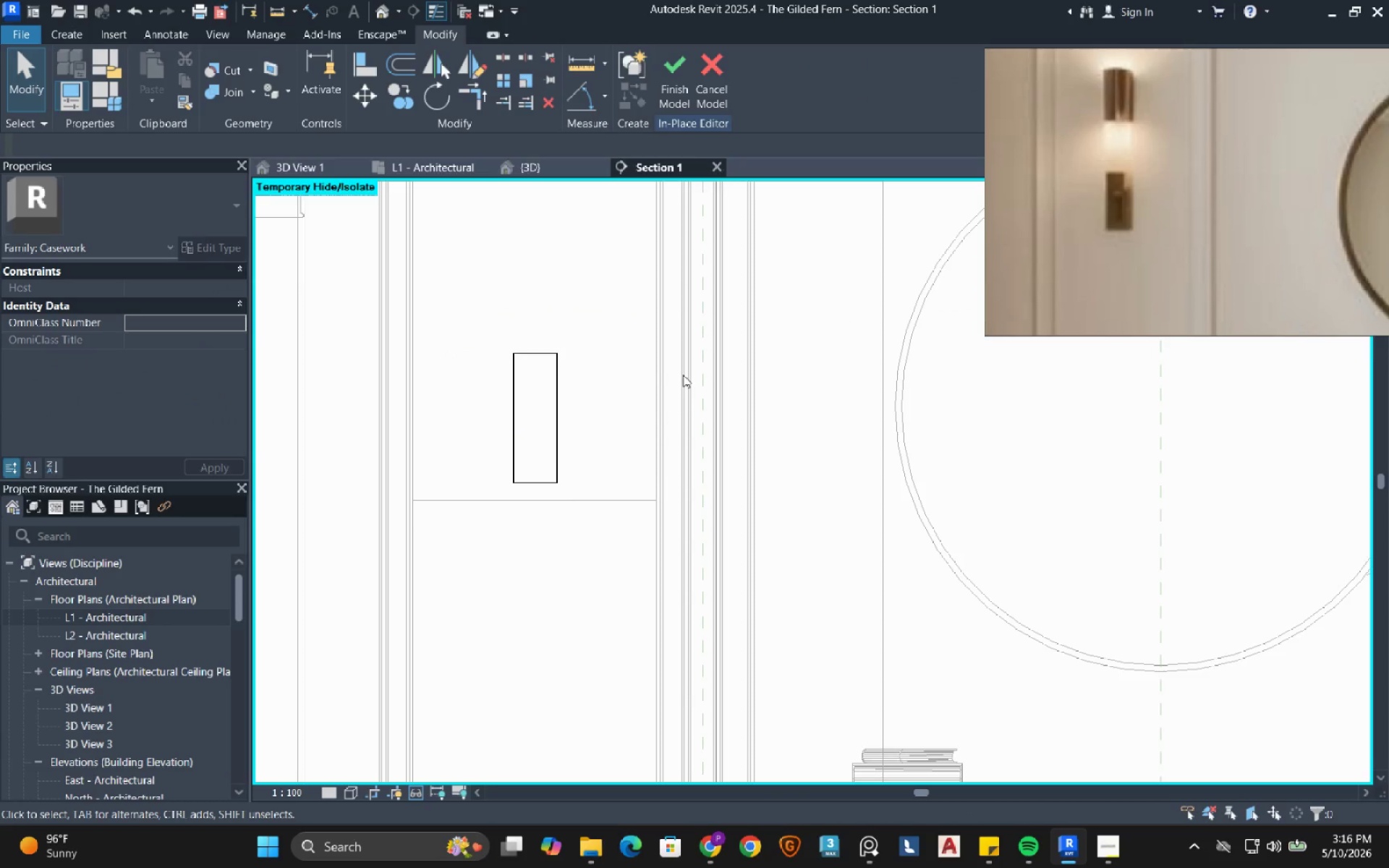 
scroll: coordinate [470, 490], scroll_direction: down, amount: 7.0
 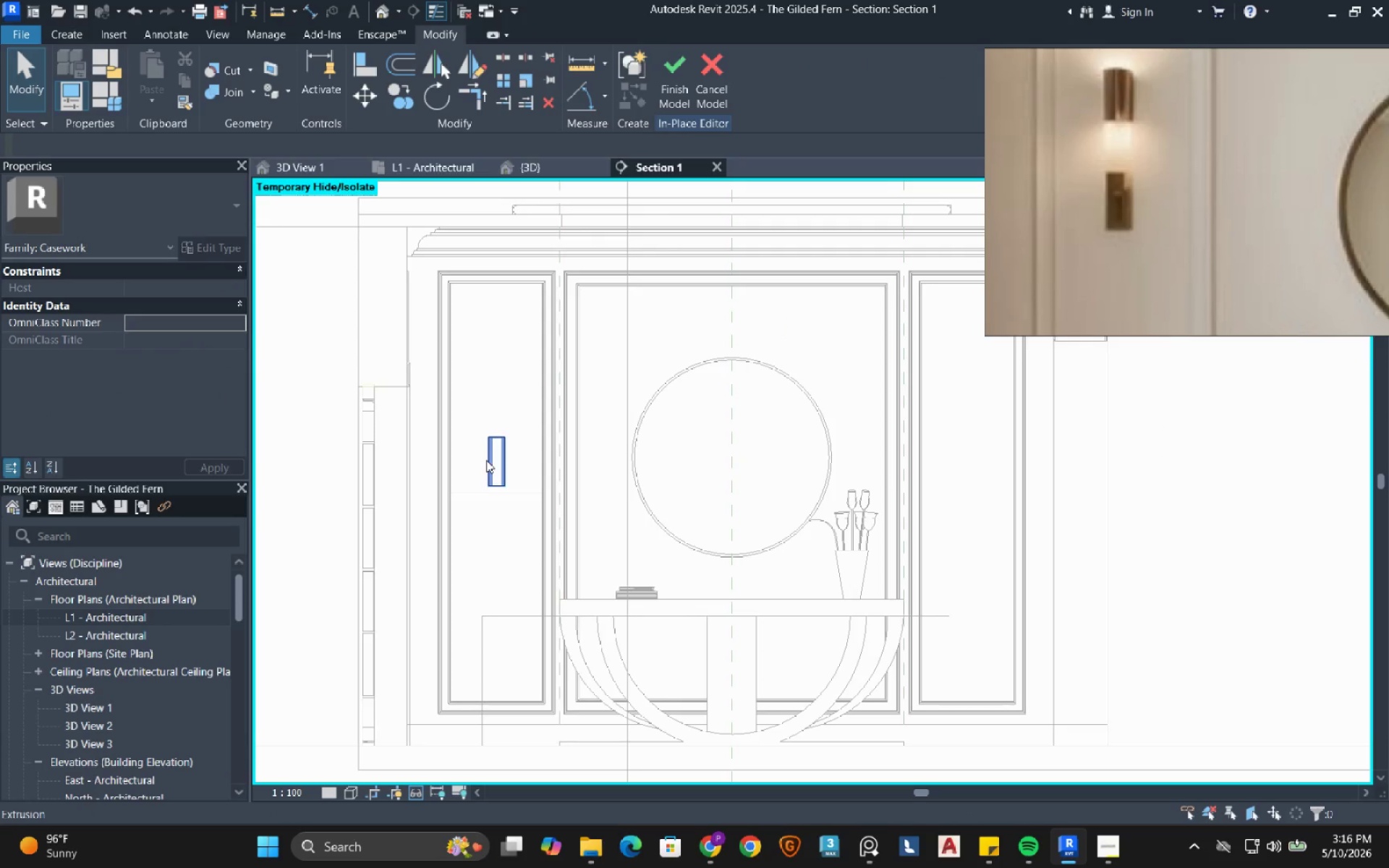 
left_click([486, 460])
 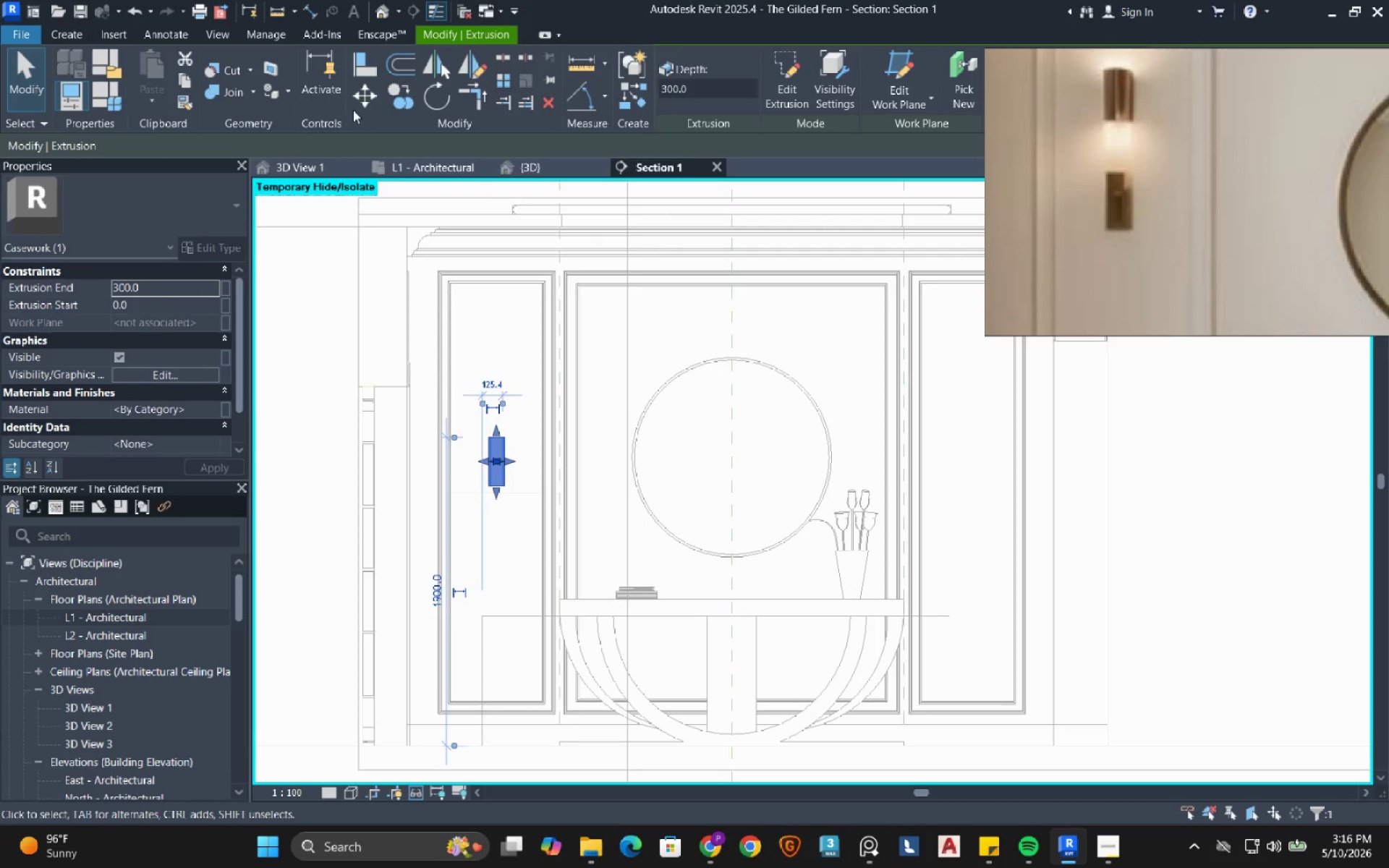 
left_click([365, 100])
 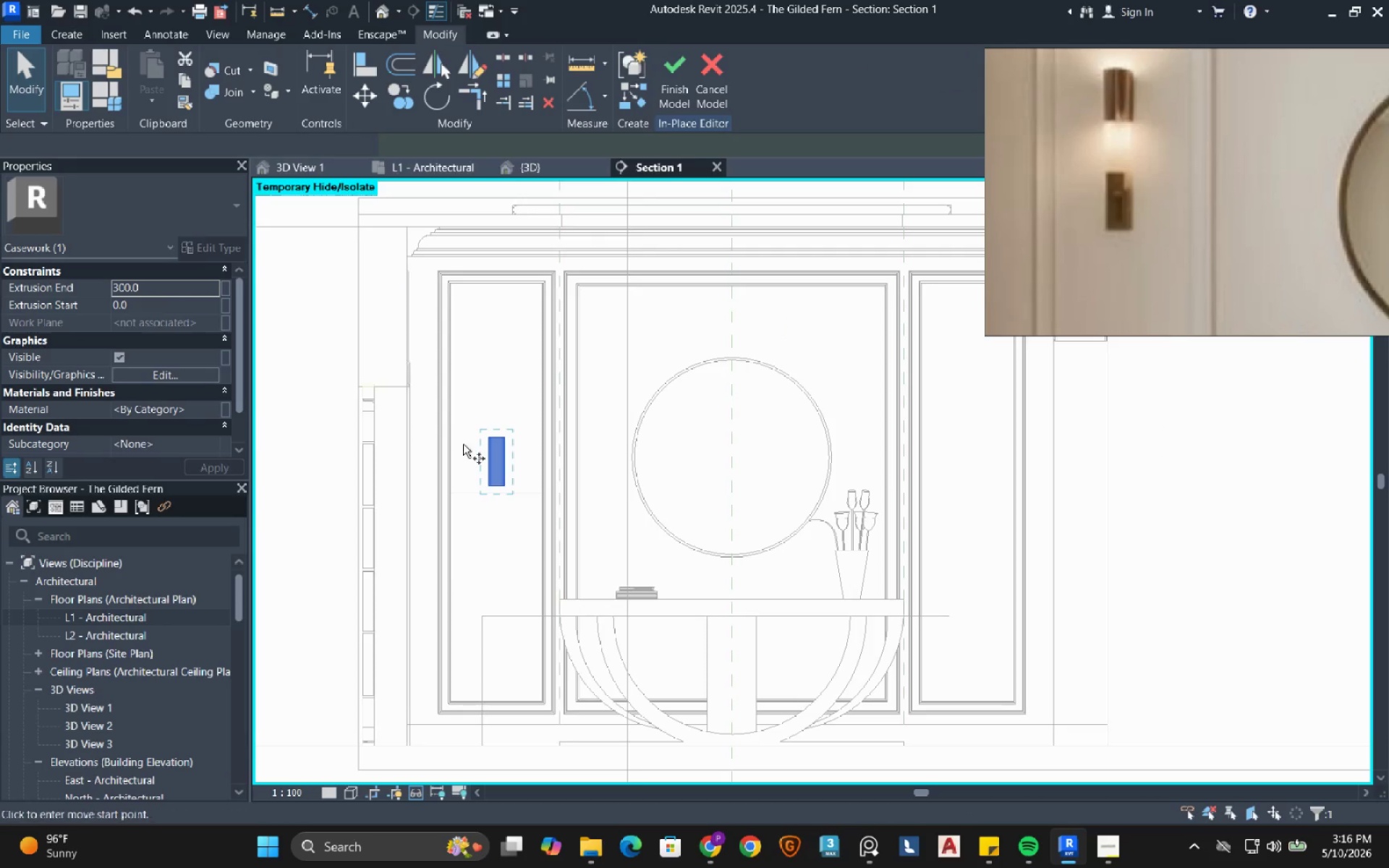 
scroll: coordinate [564, 479], scroll_direction: up, amount: 8.0
 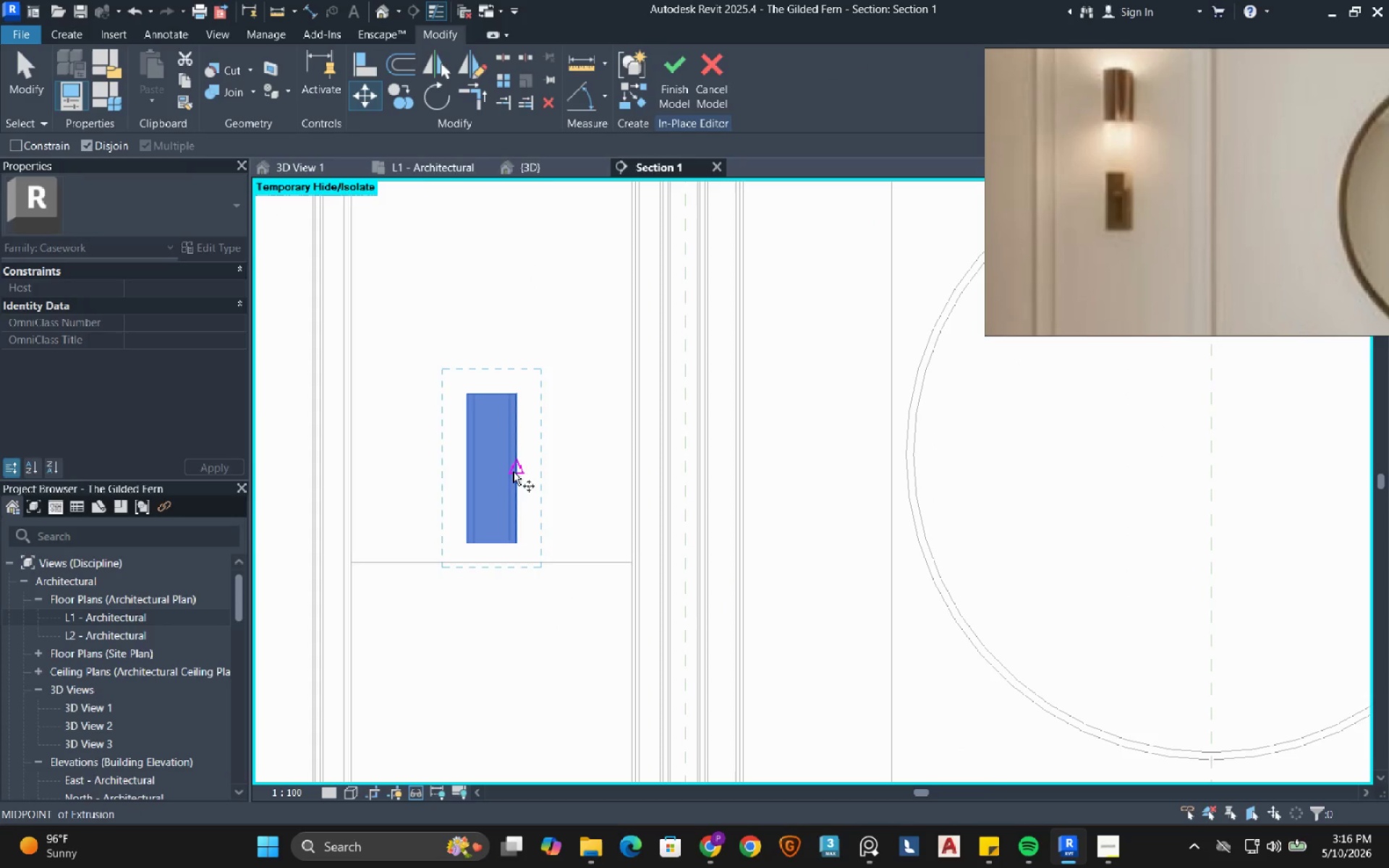 
left_click([514, 468])
 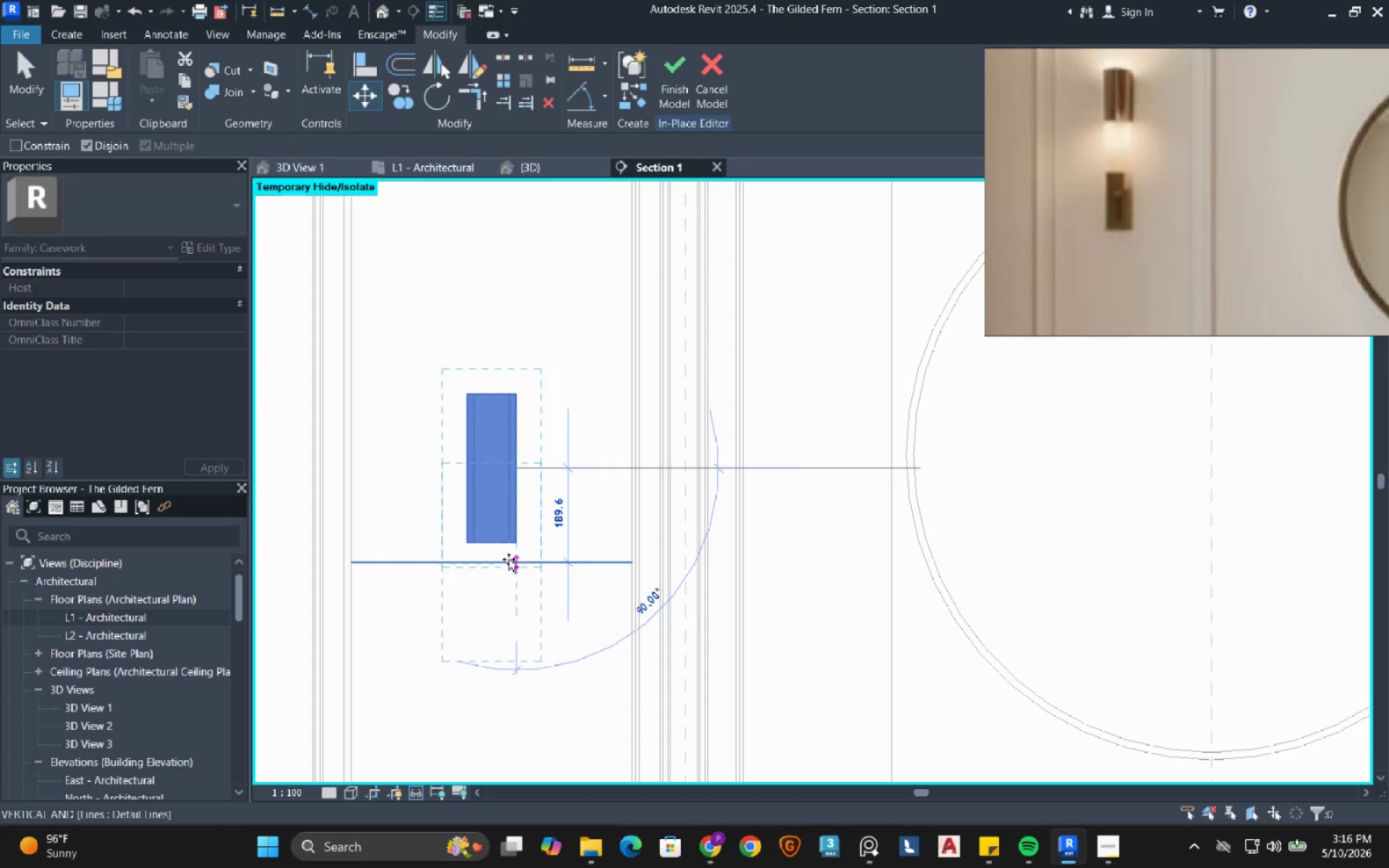 
left_click([509, 559])
 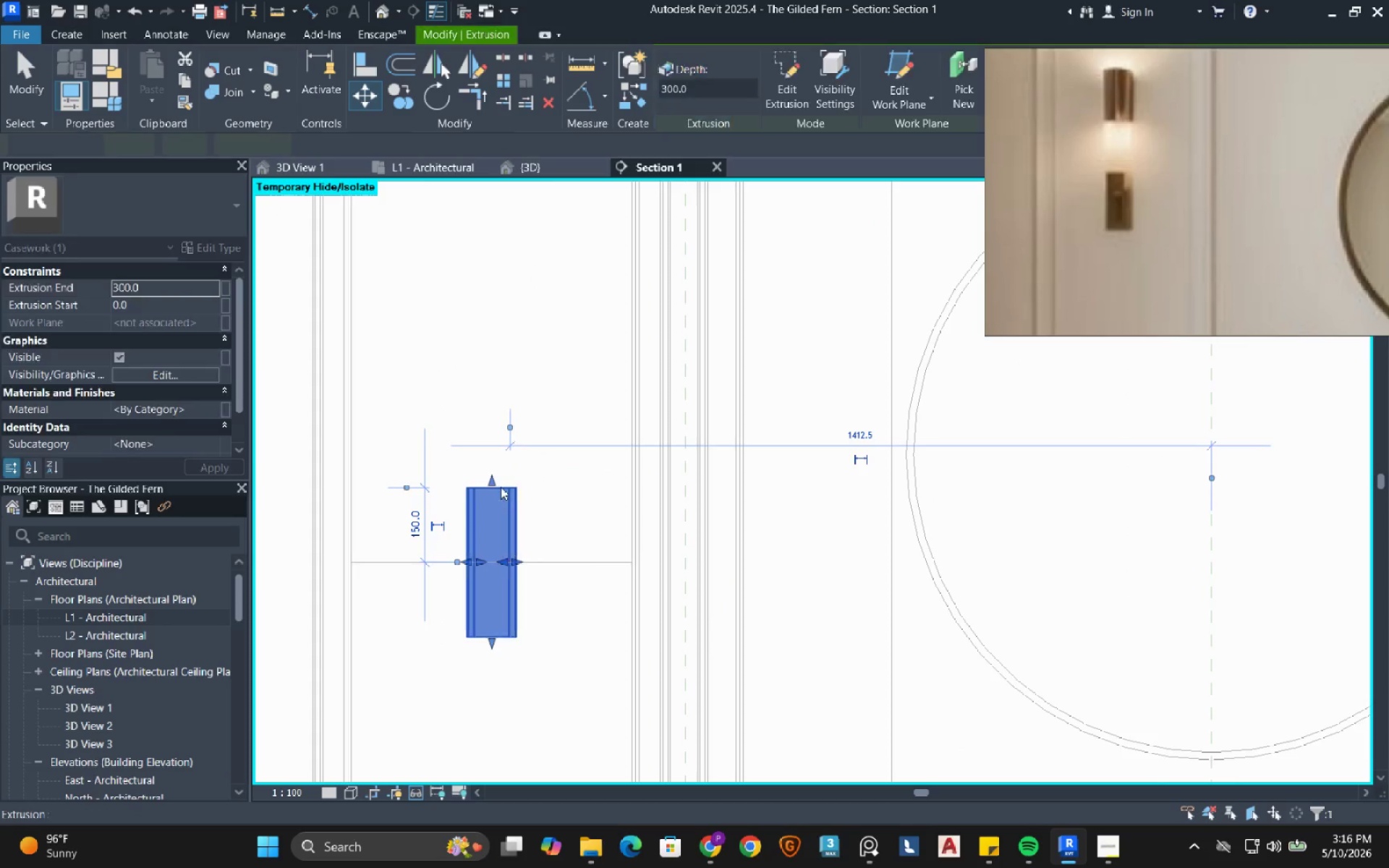 
key(Escape)
 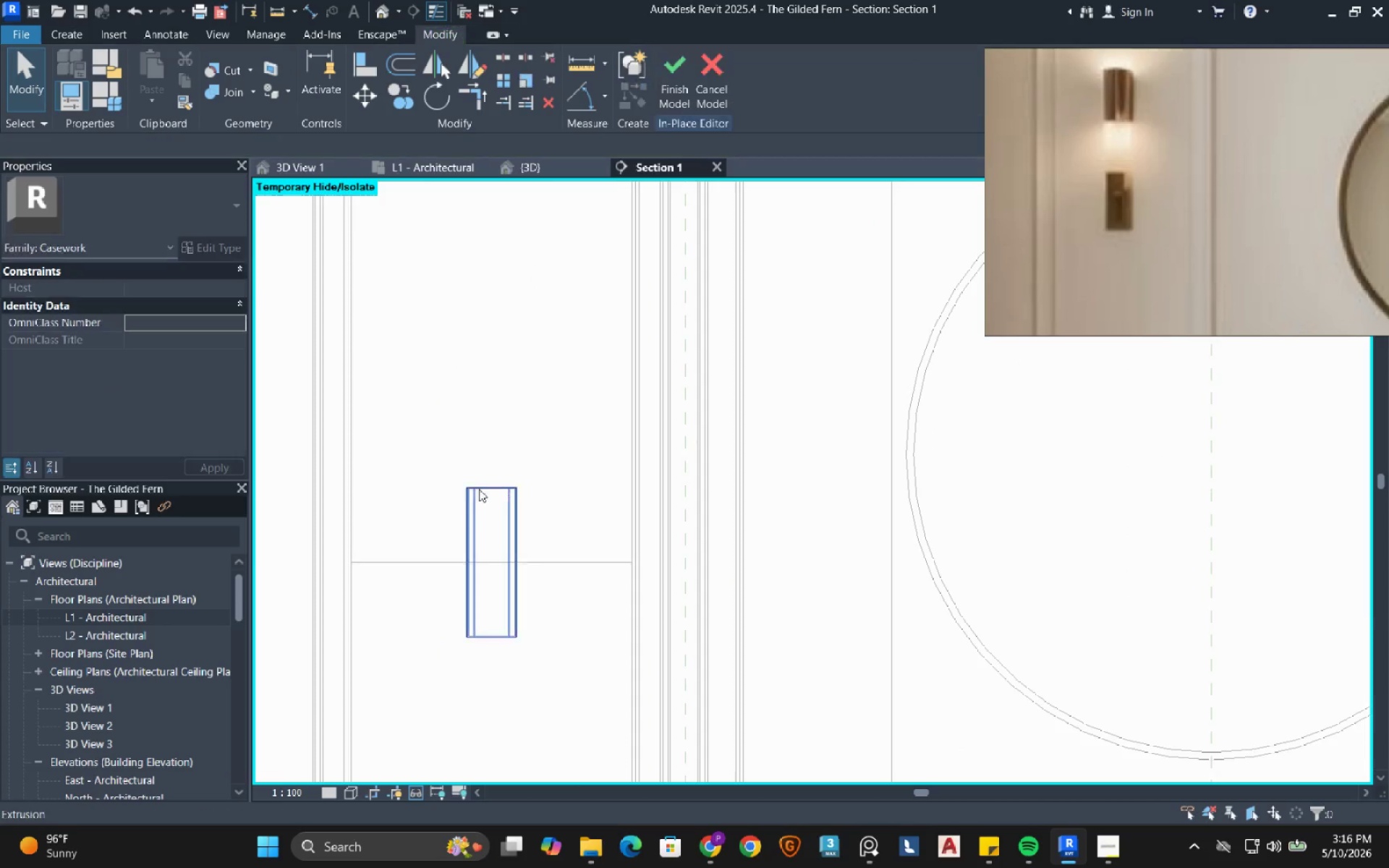 
scroll: coordinate [459, 506], scroll_direction: down, amount: 12.0
 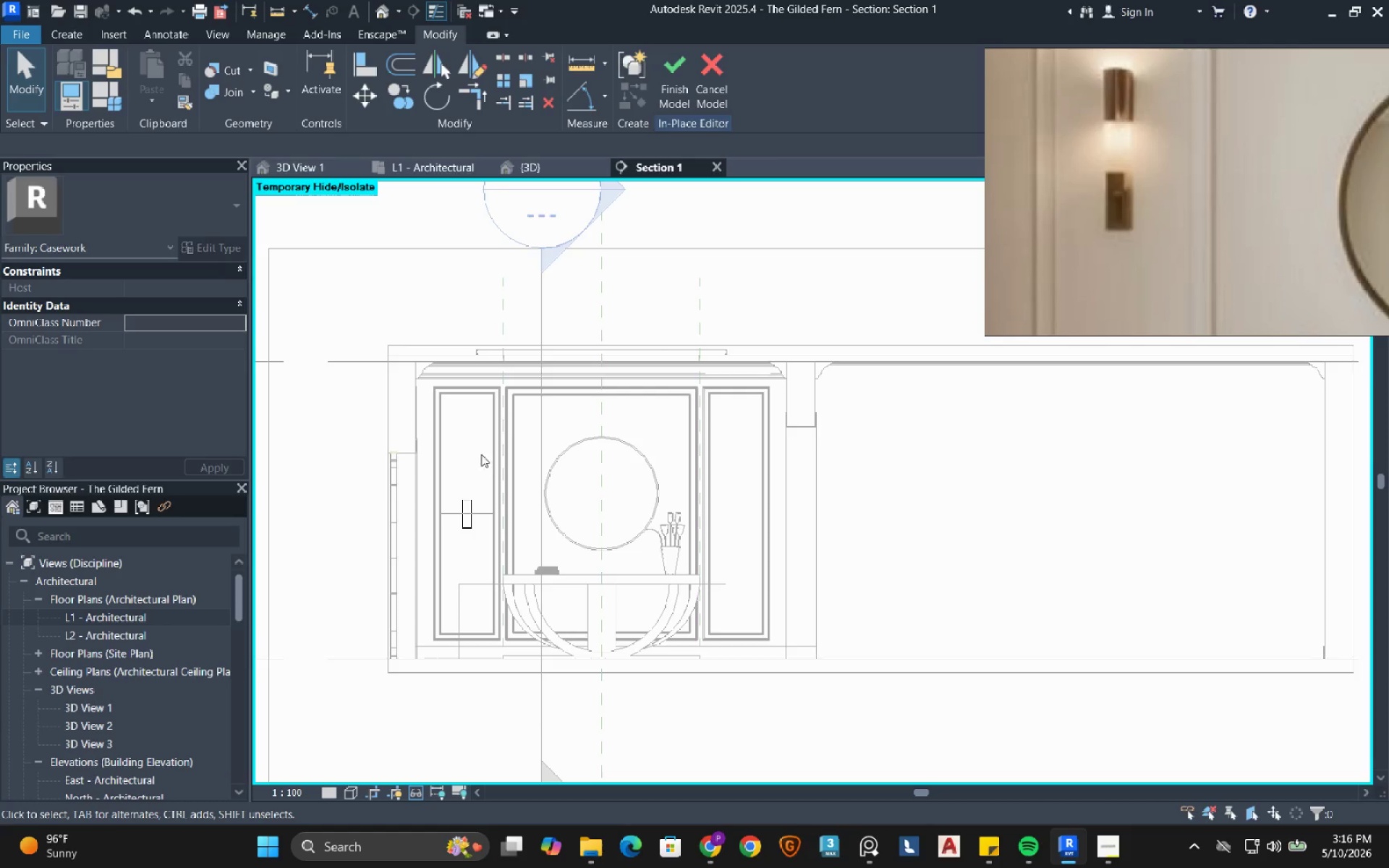 
scroll: coordinate [489, 534], scroll_direction: up, amount: 11.0
 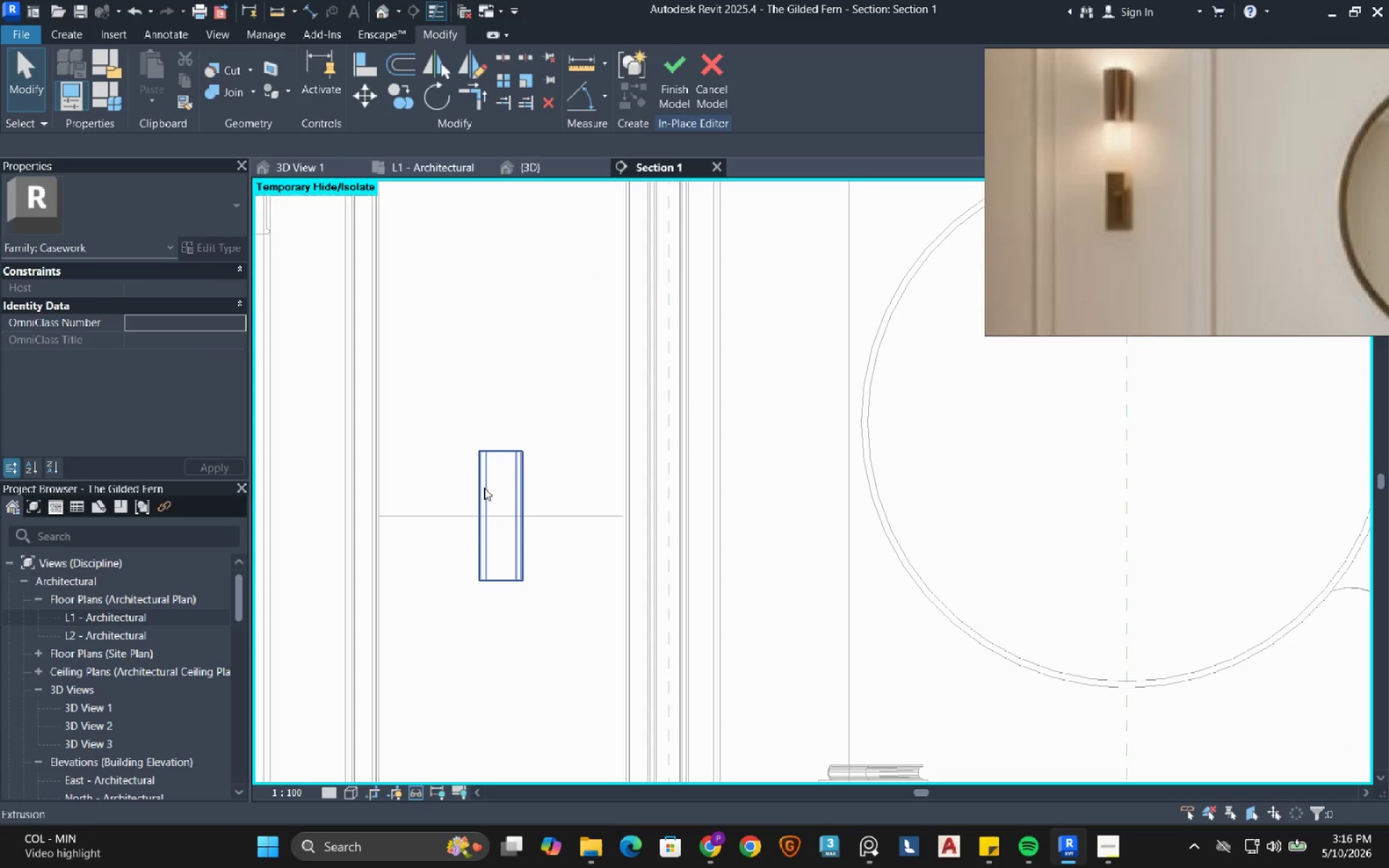 
left_click([477, 488])
 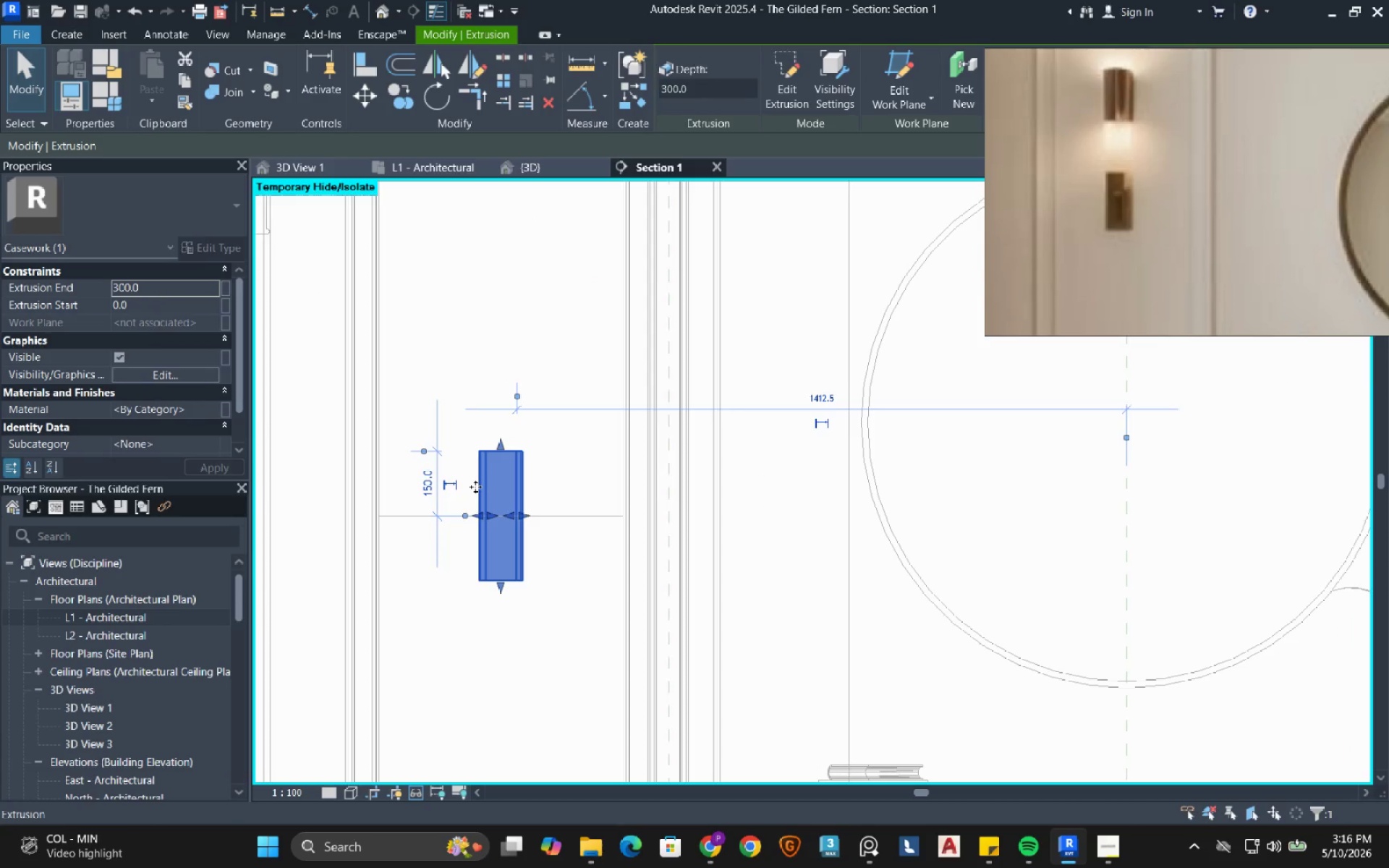 
mouse_move([458, 472])
 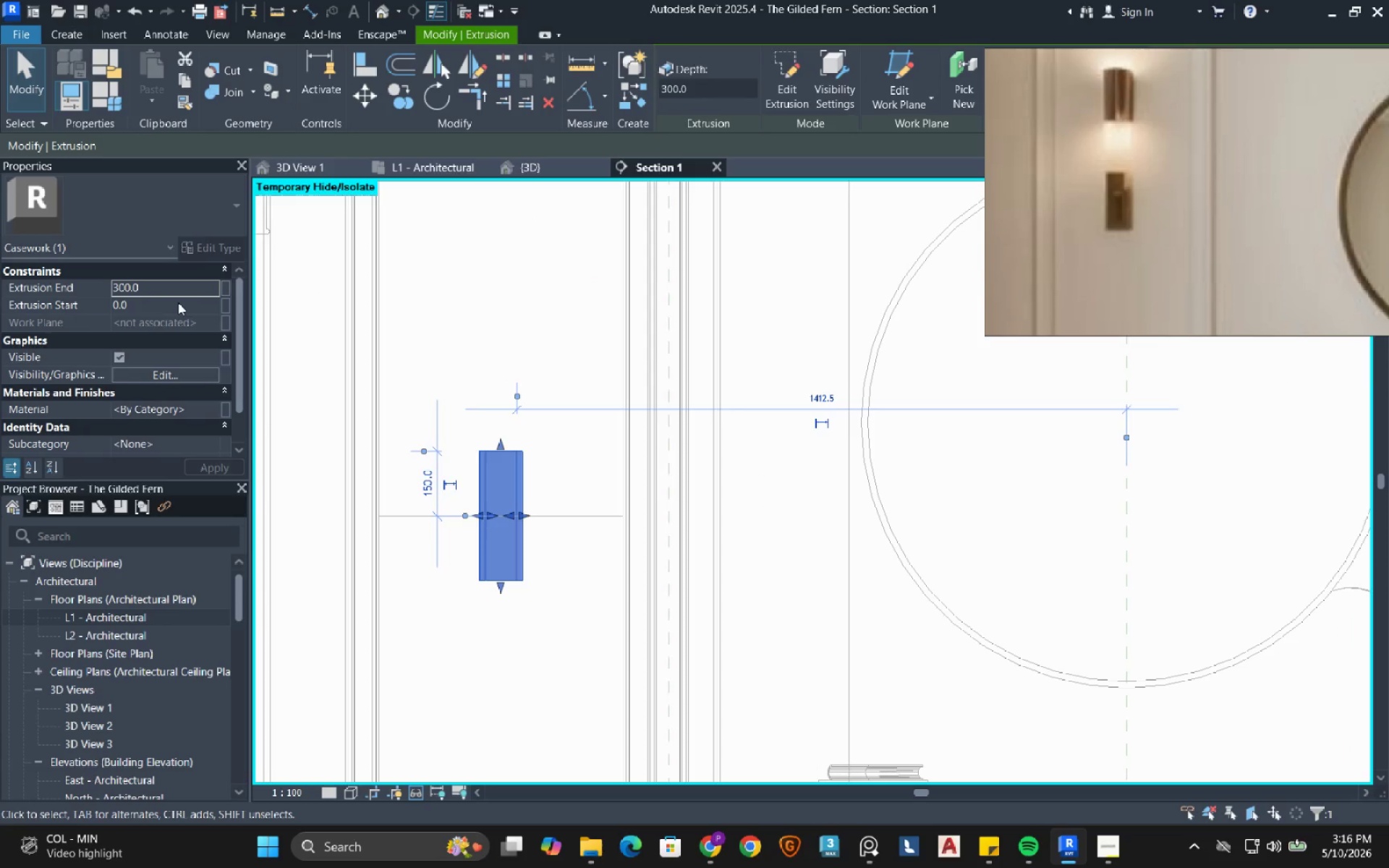 
left_click([165, 283])
 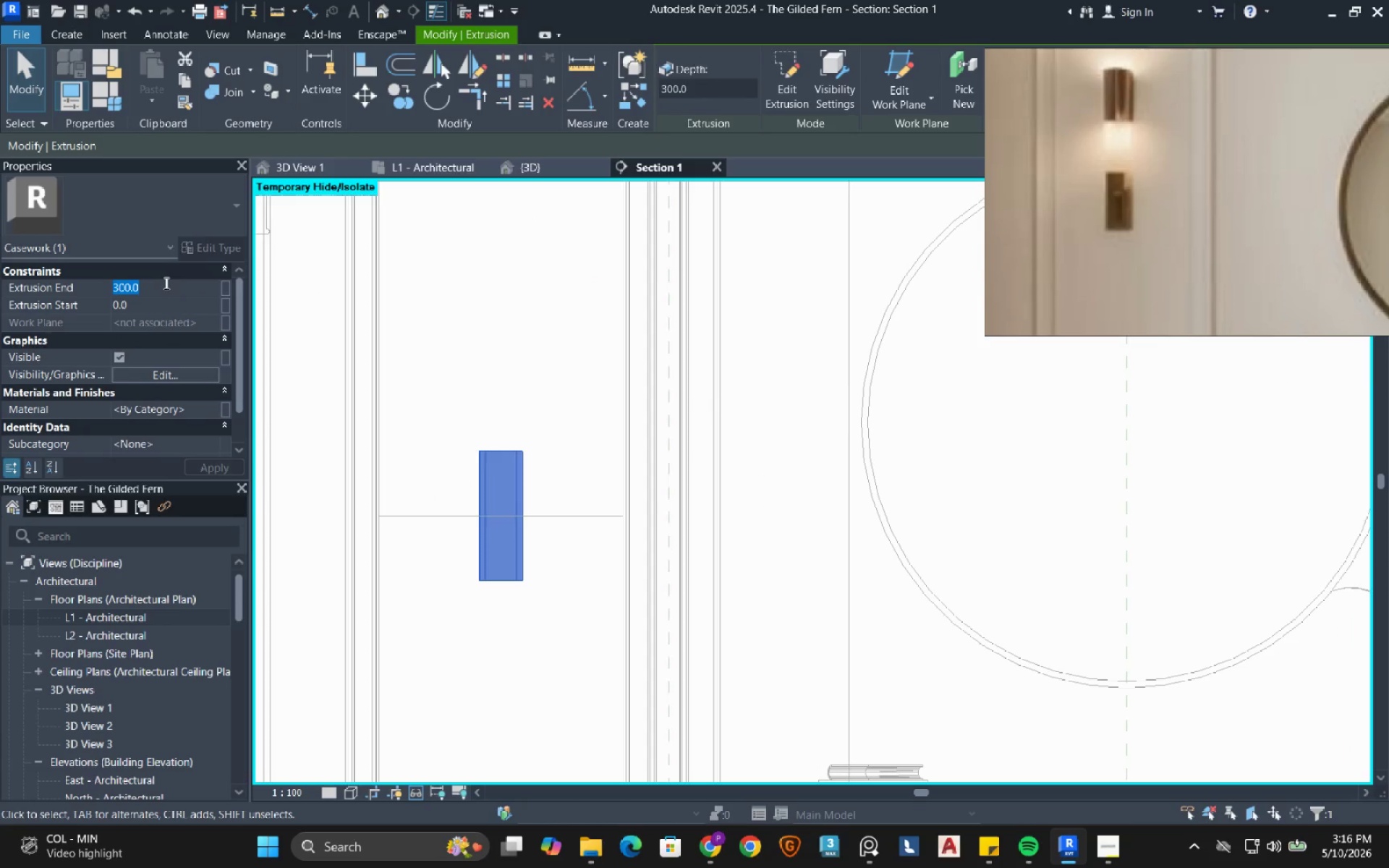 
key(Numpad1)
 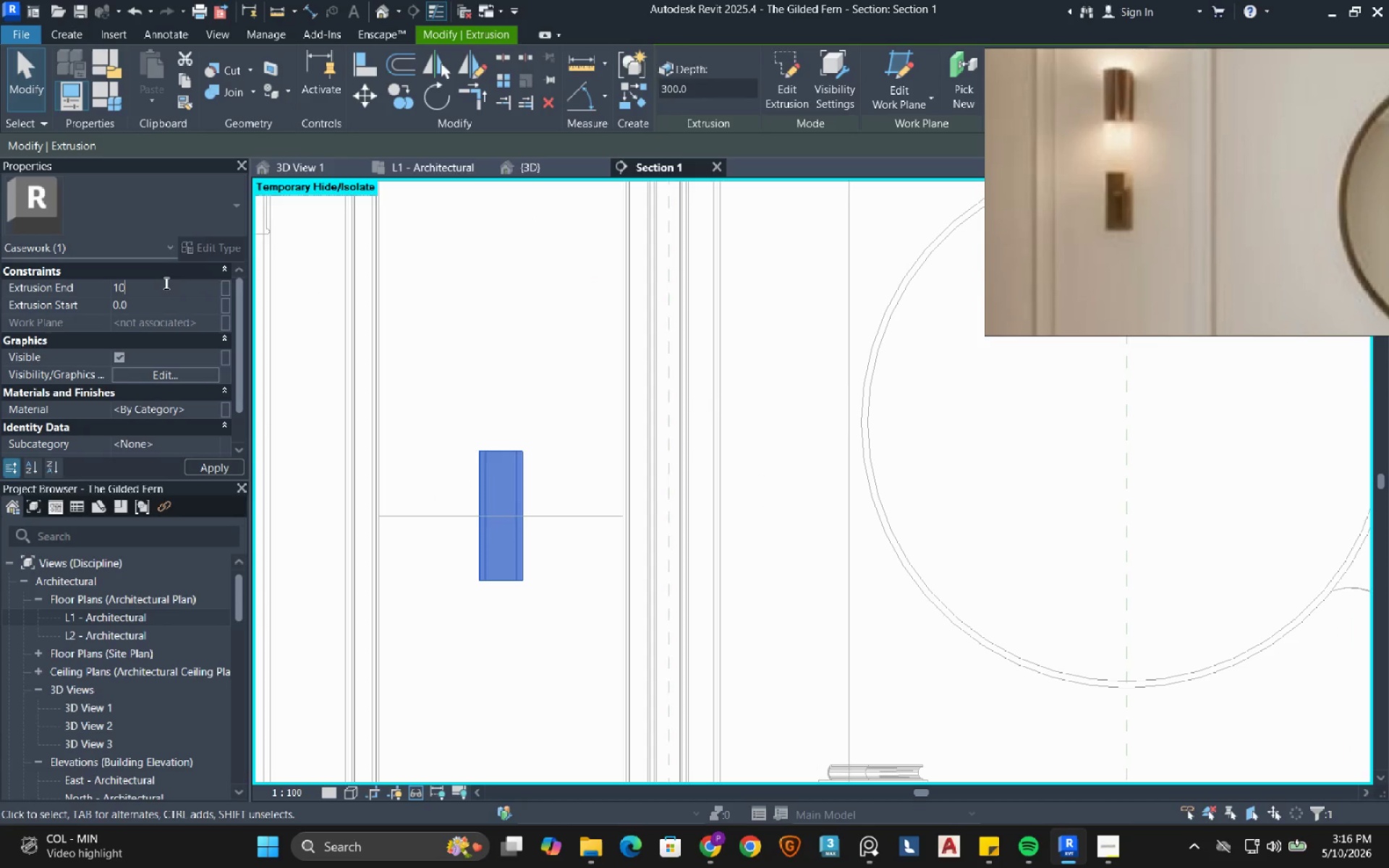 
key(Numpad0)
 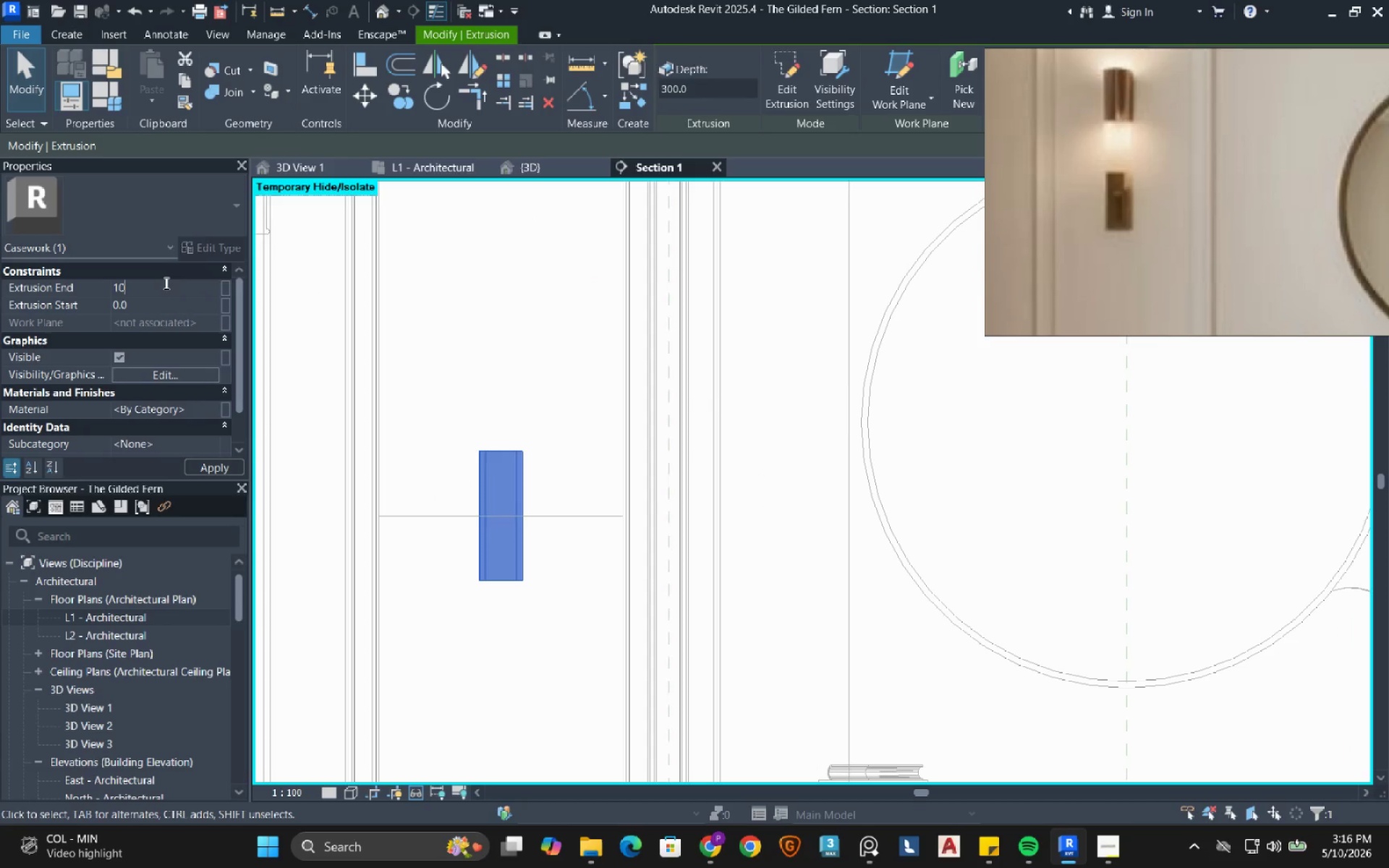 
key(Numpad0)
 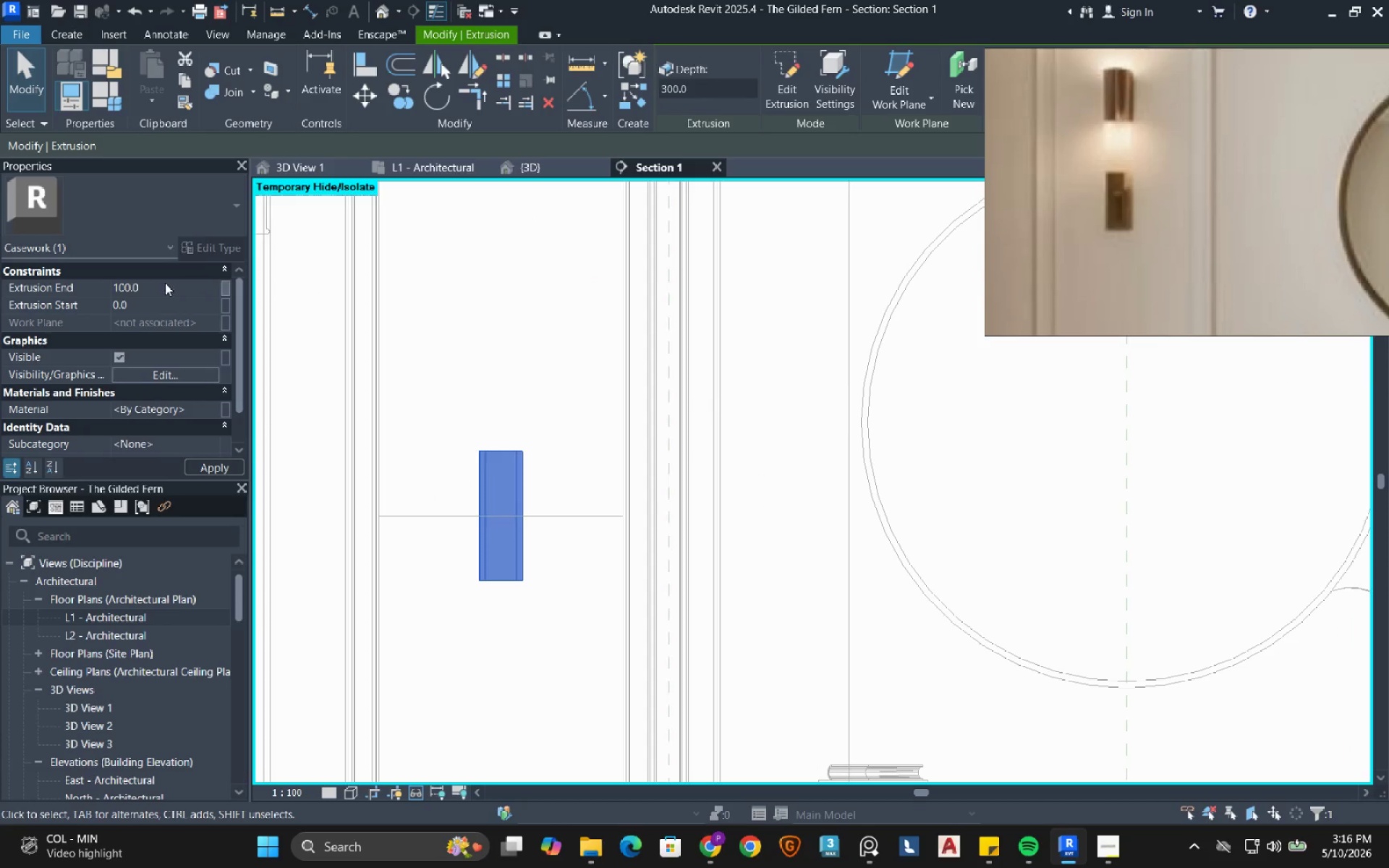 
key(NumpadEnter)
 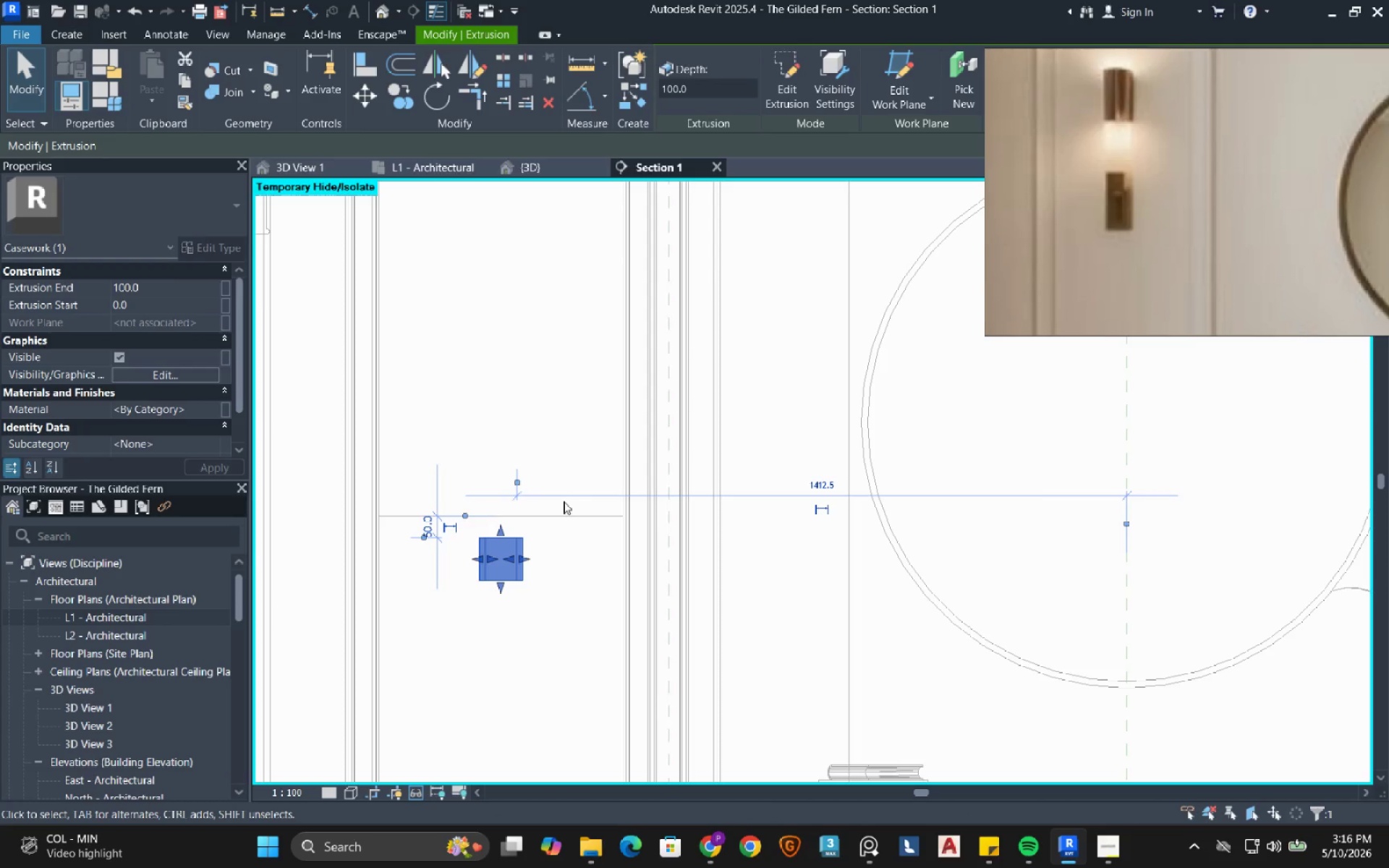 
left_click([530, 405])
 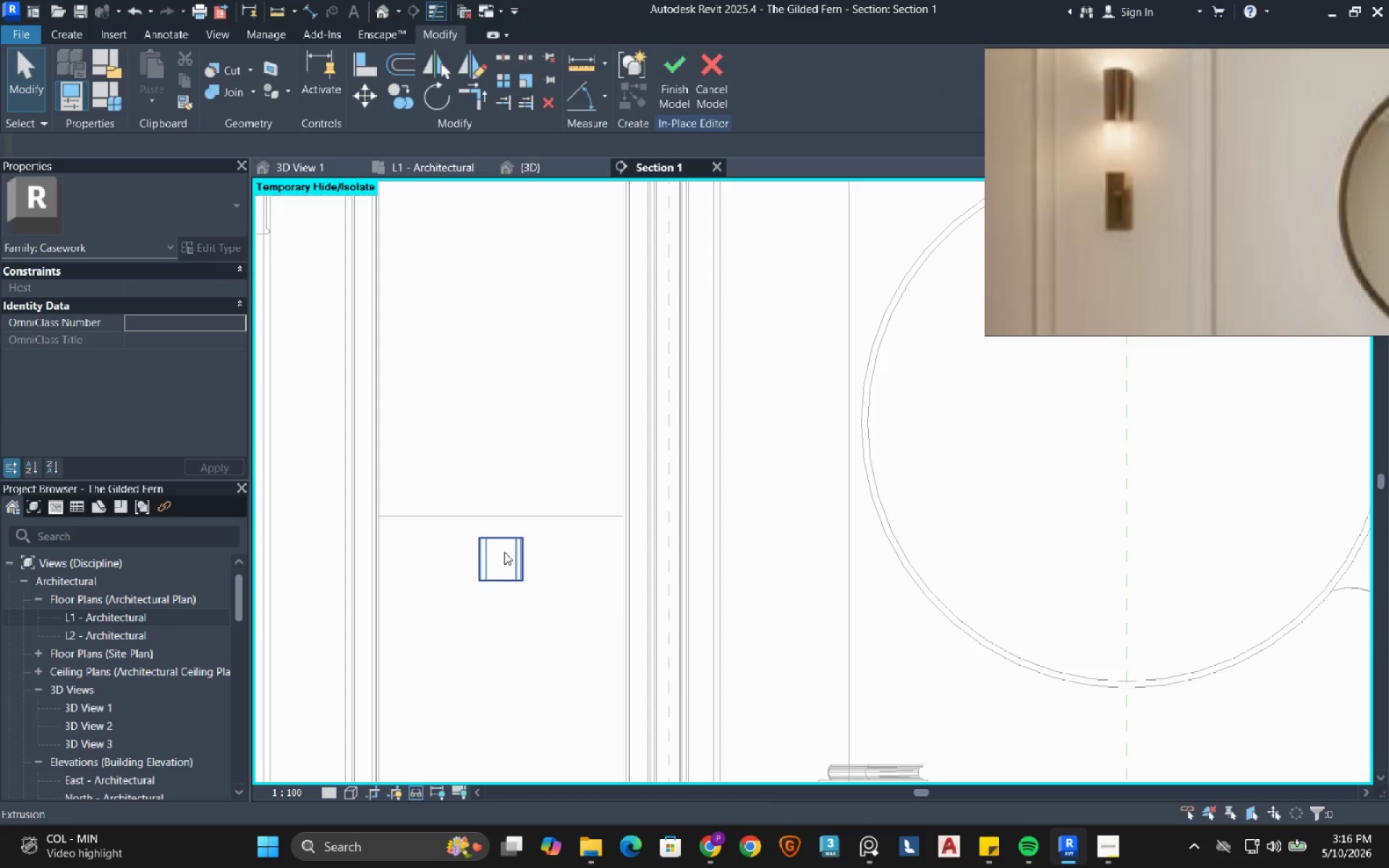 
left_click([504, 552])
 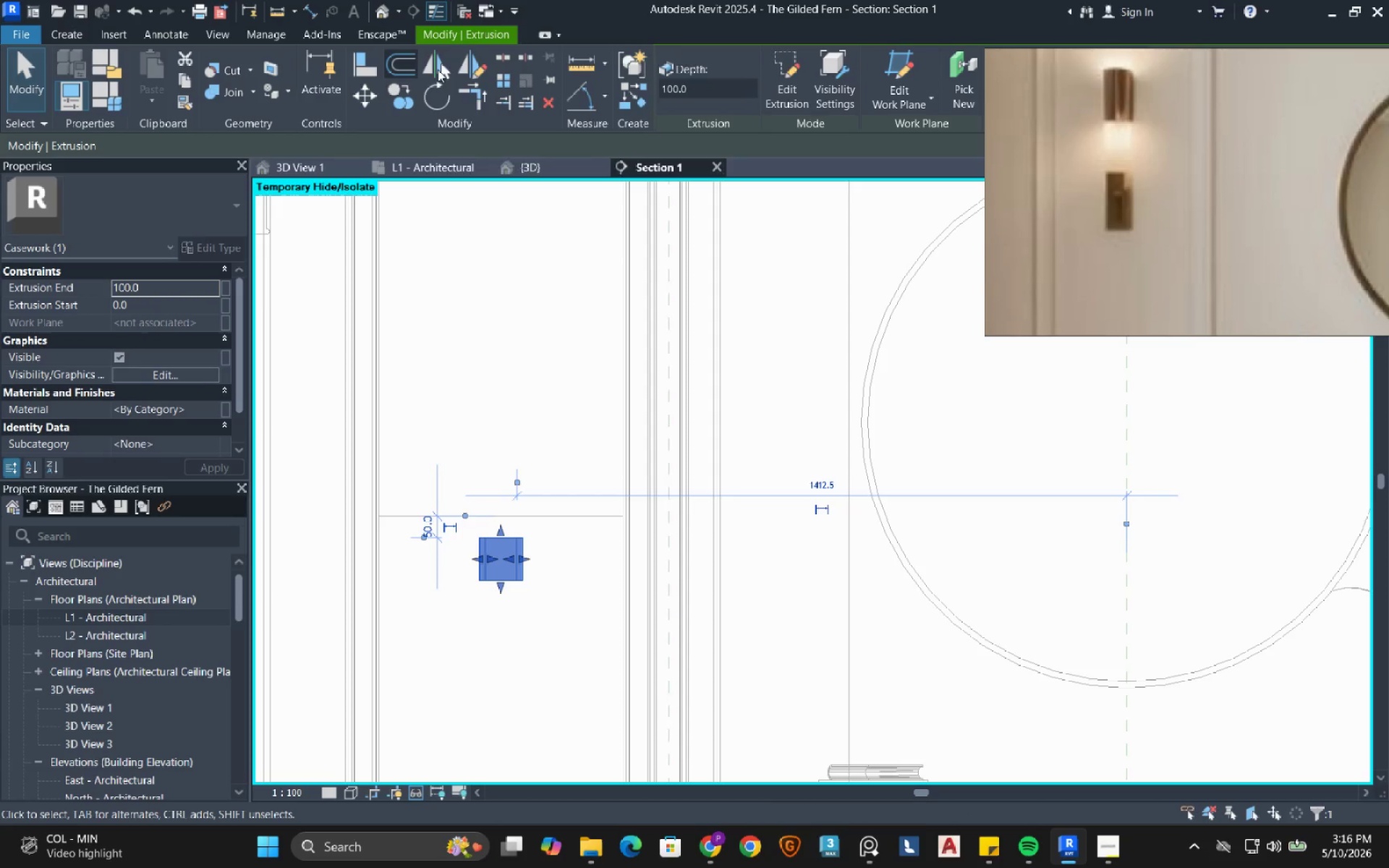 
left_click([468, 70])
 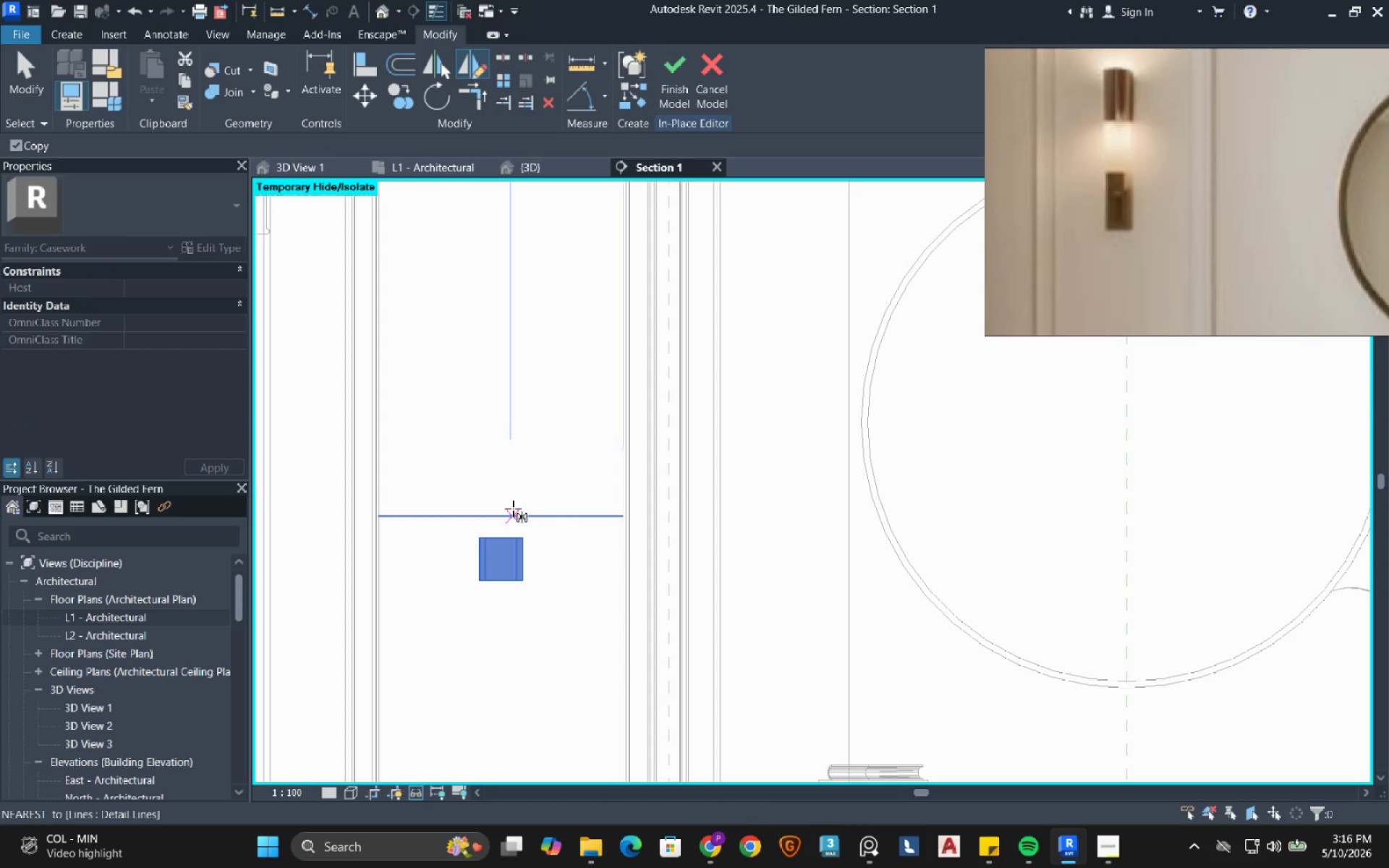 
left_click([508, 514])
 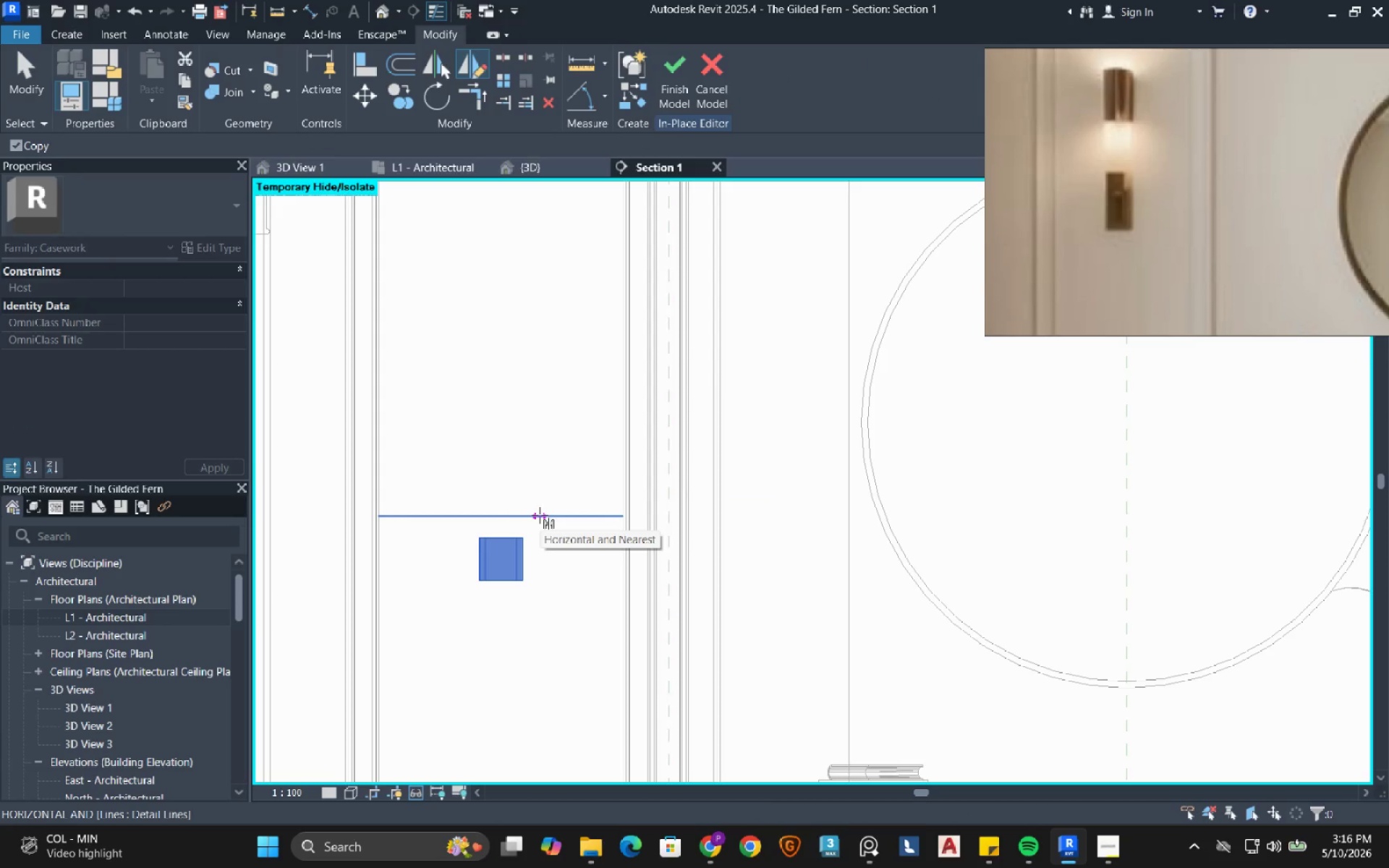 
left_click([540, 515])
 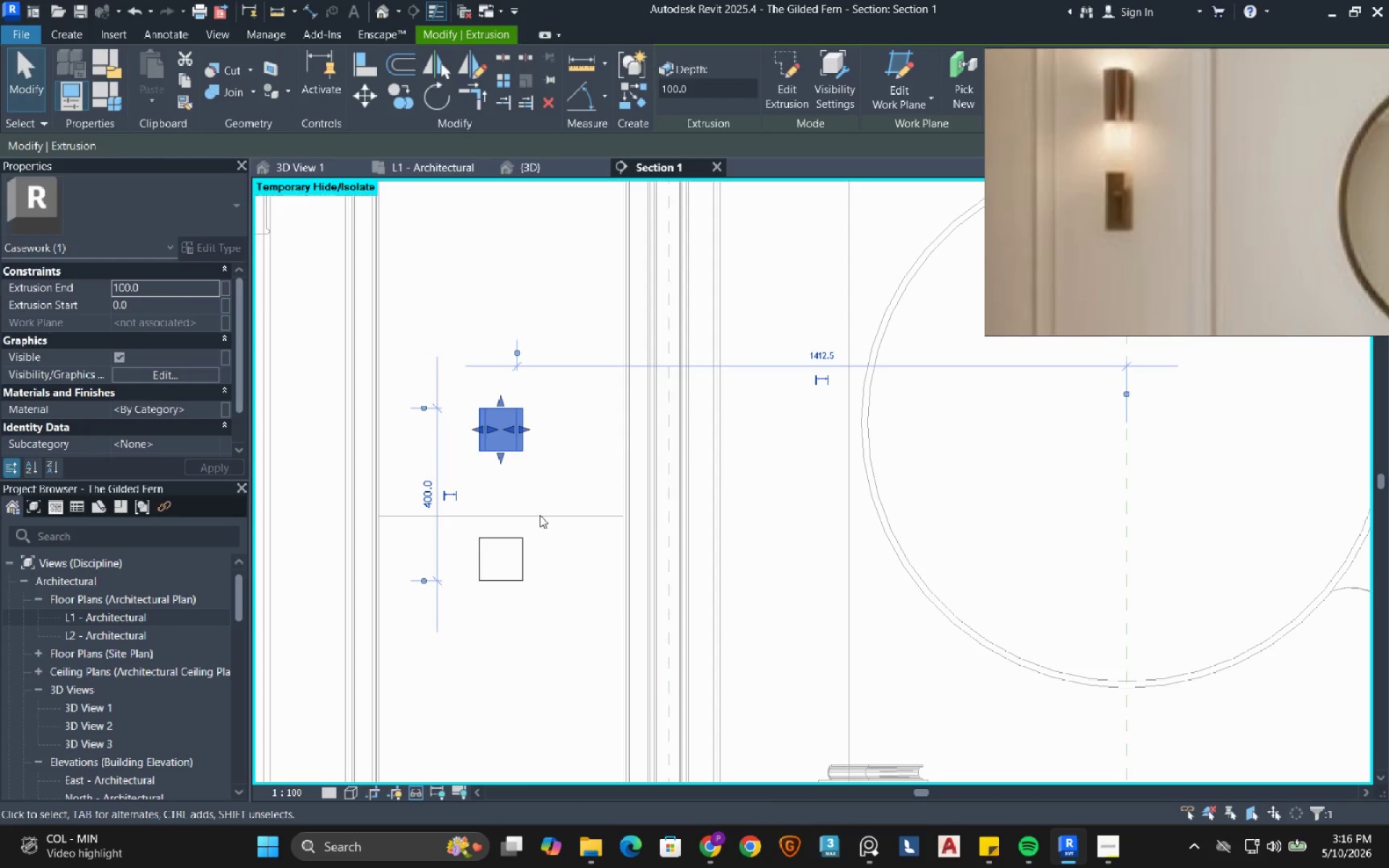 
key(Escape)
 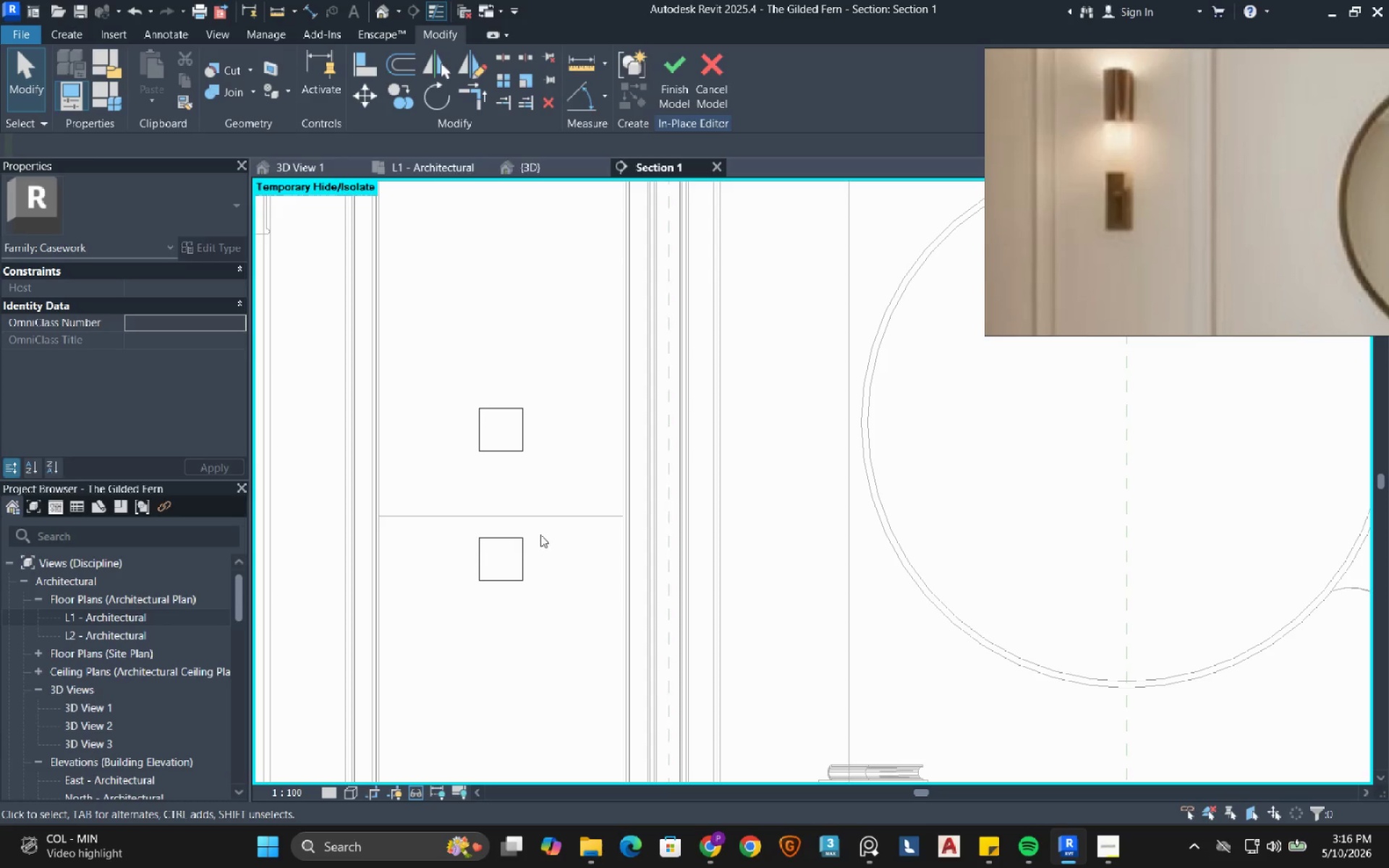 
wait(9.34)
 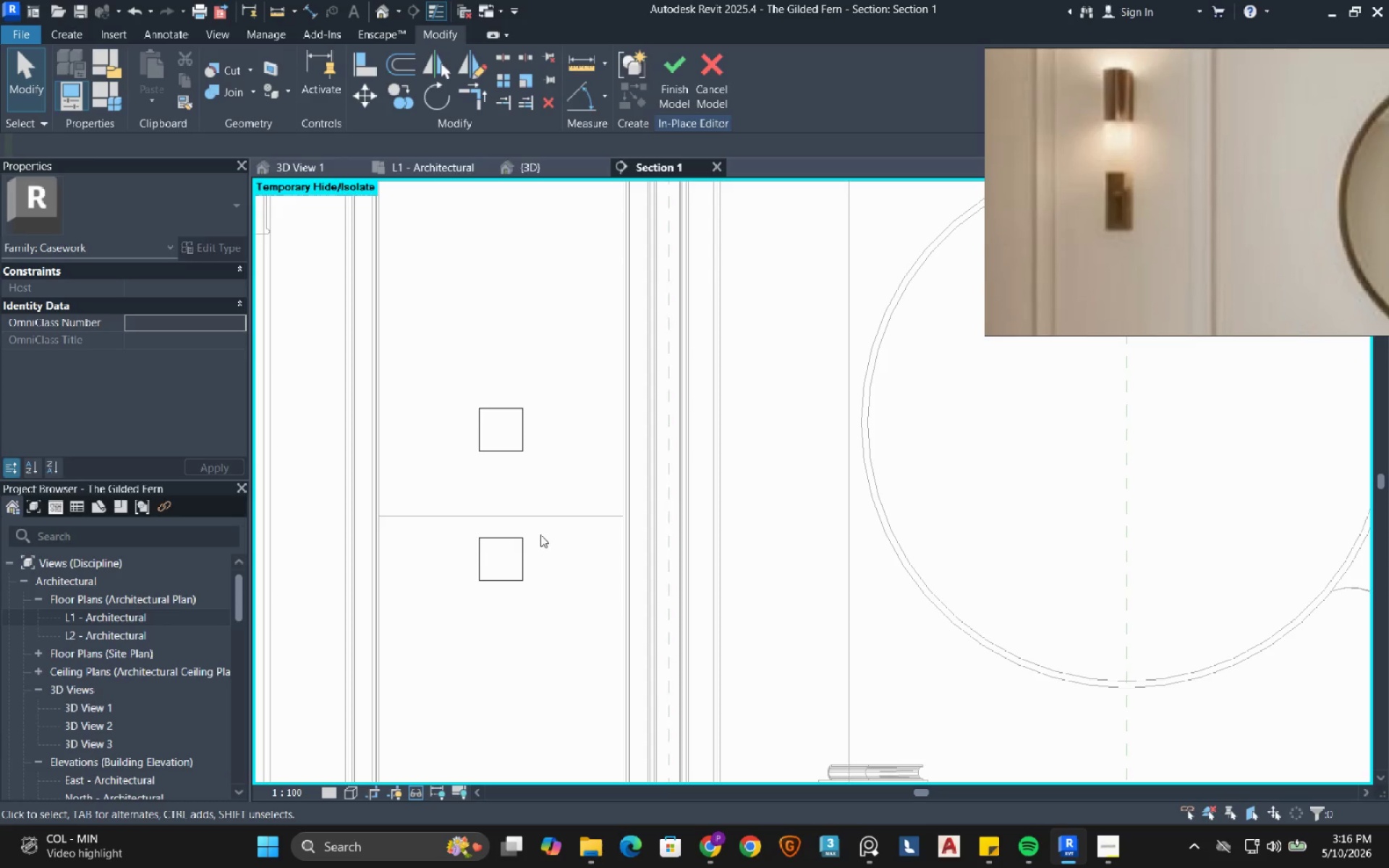 
scroll: coordinate [535, 535], scroll_direction: down, amount: 2.0
 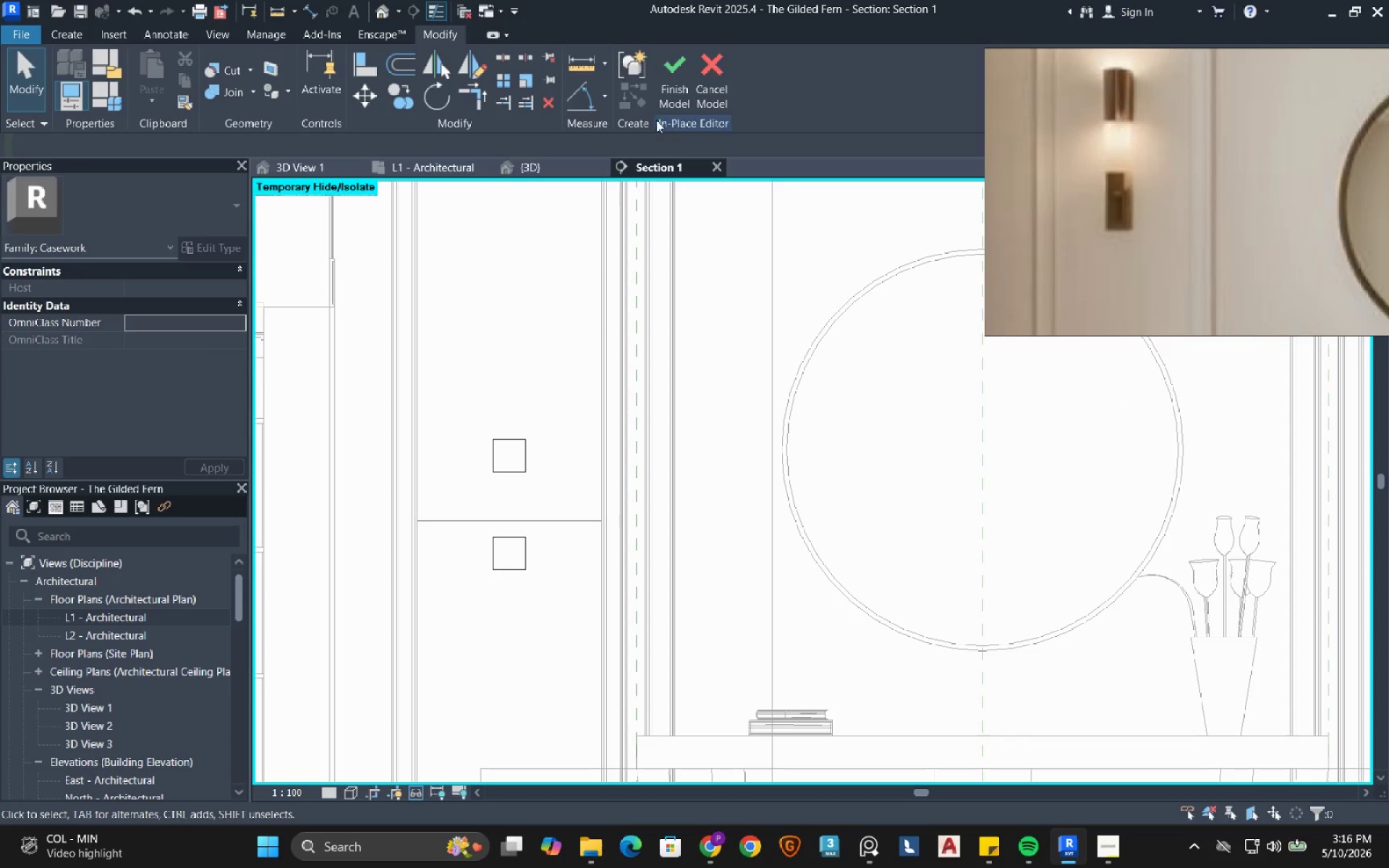 
left_click([668, 95])
 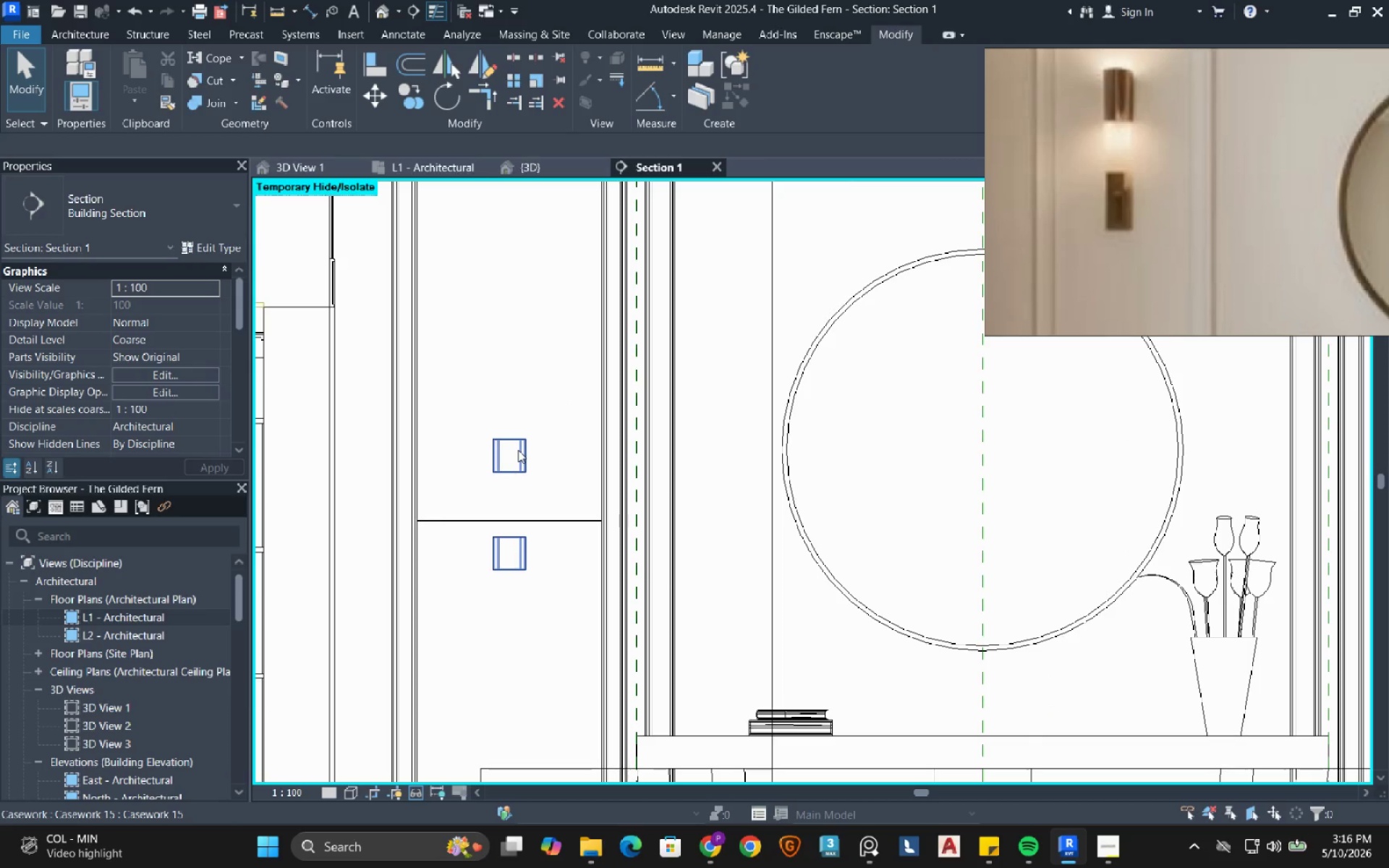 
left_click([518, 450])
 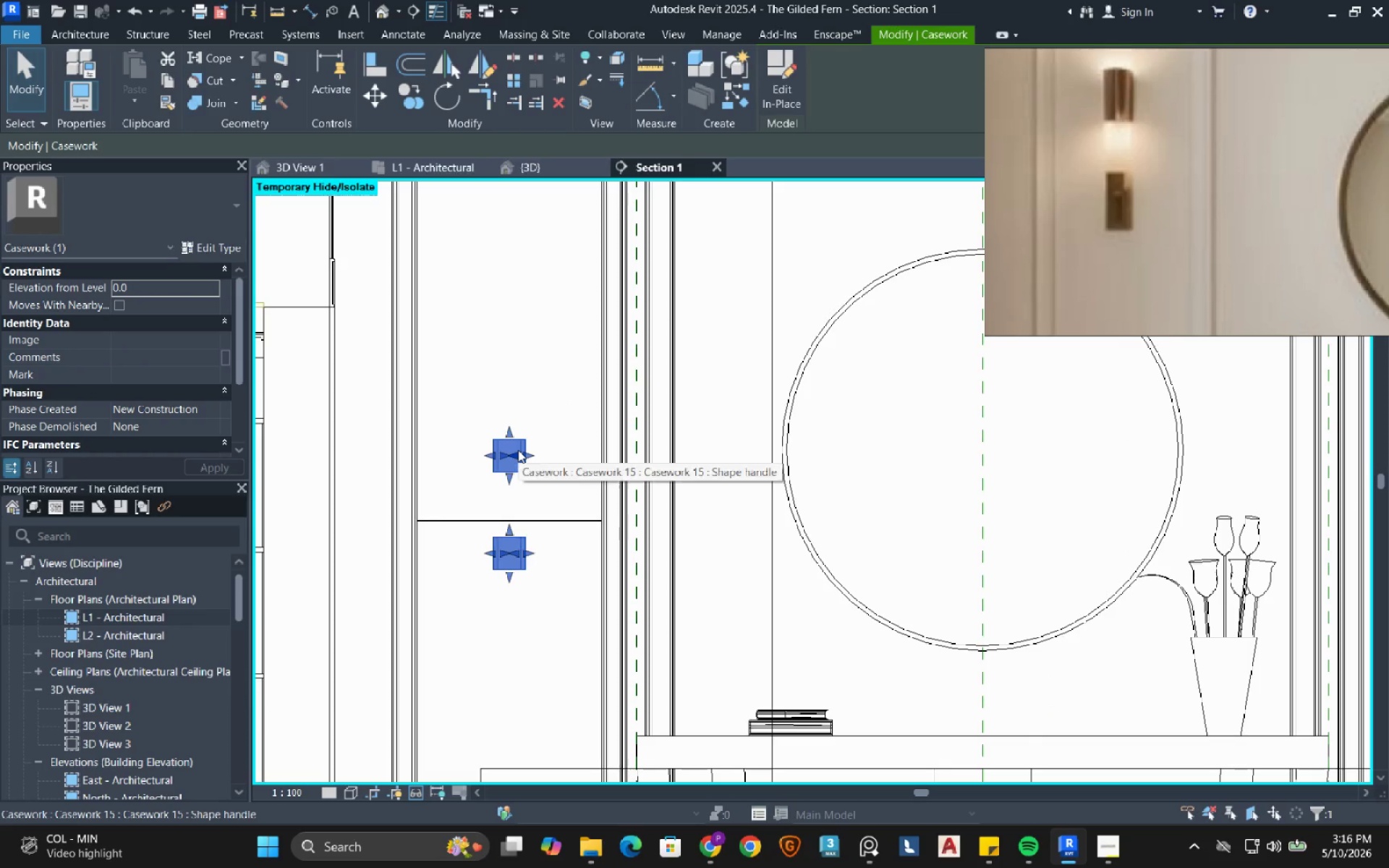 
key(Escape)
key(Escape)
type(dl)
 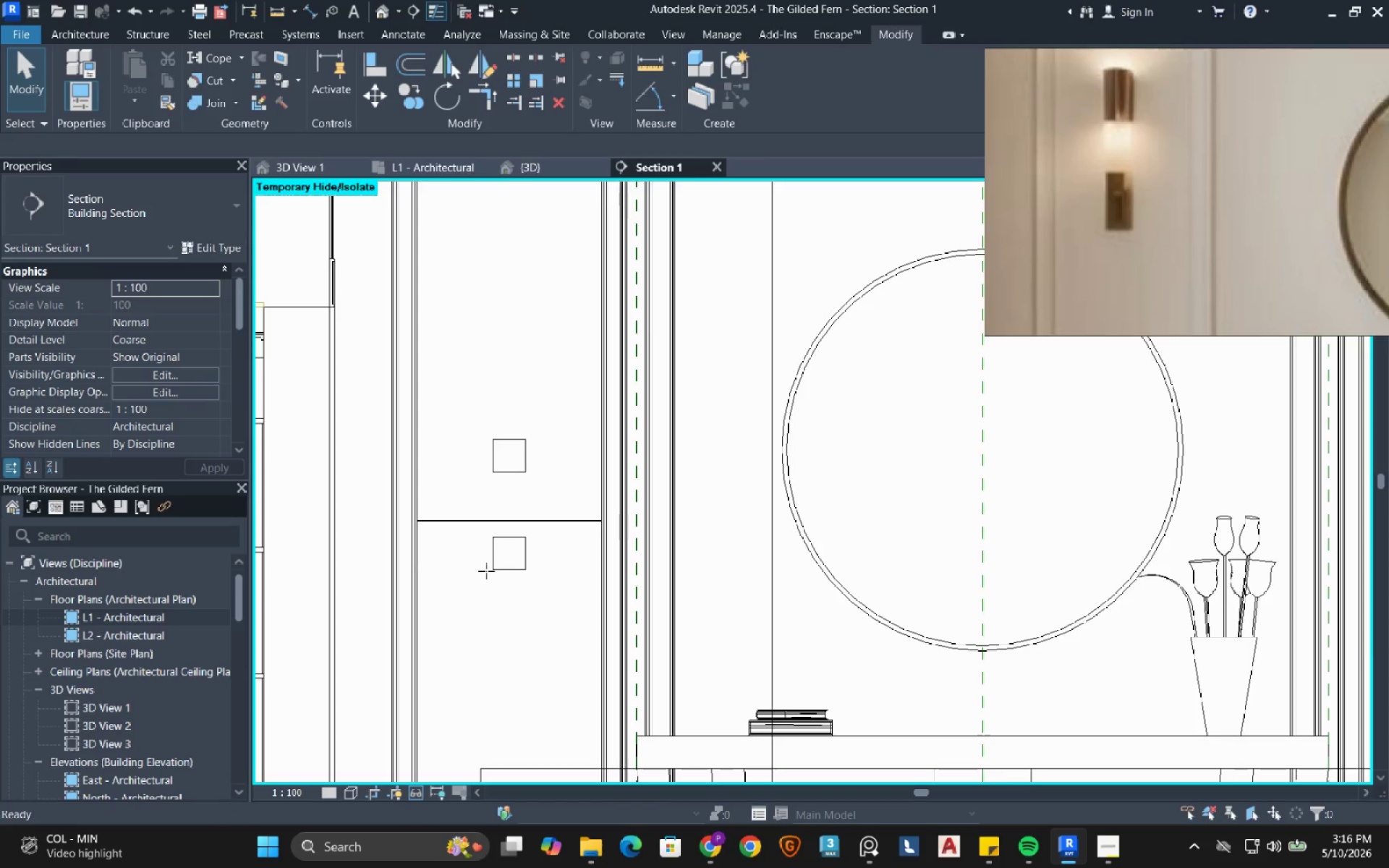 
scroll: coordinate [483, 570], scroll_direction: up, amount: 3.0
 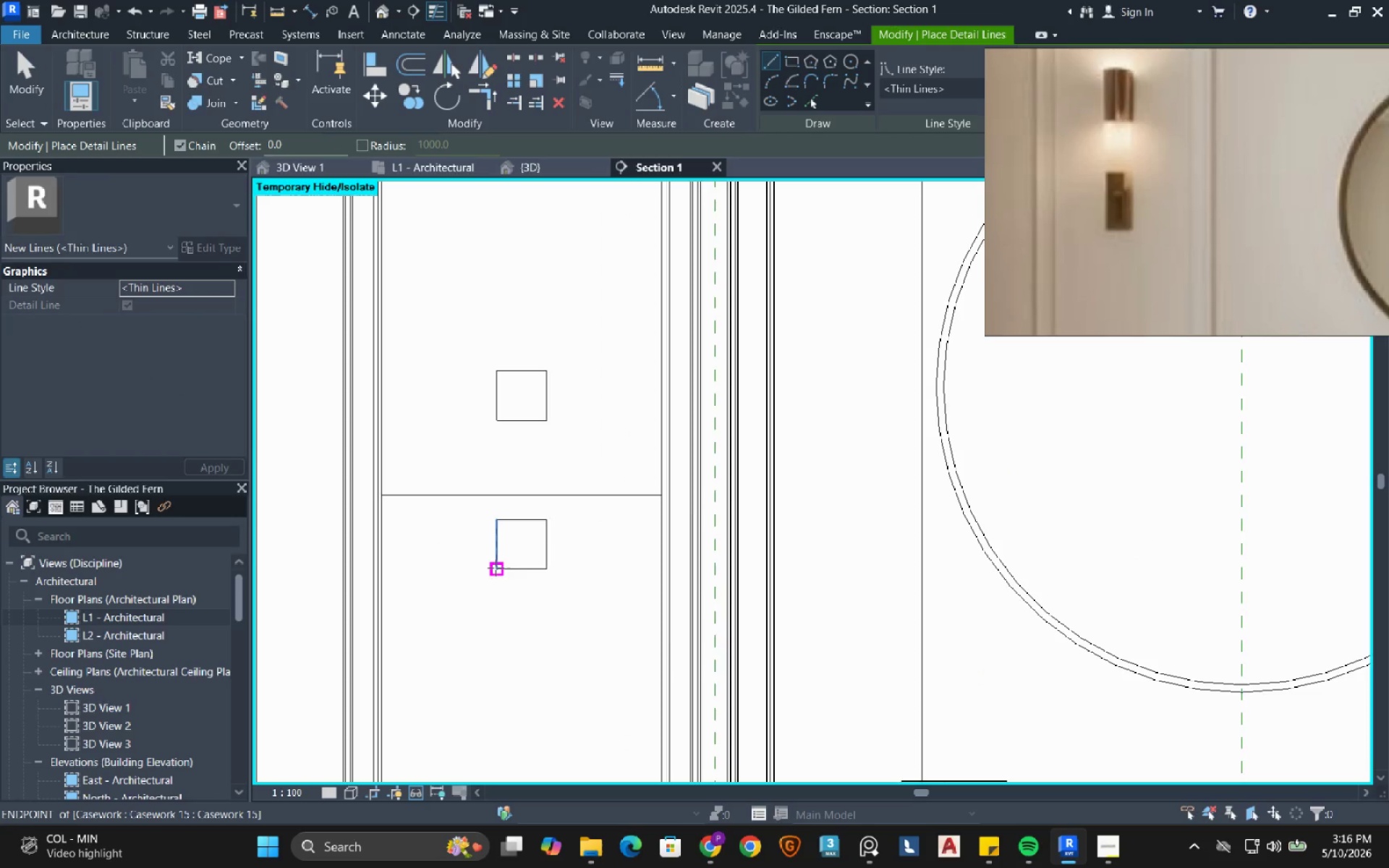 
left_click([496, 568])
 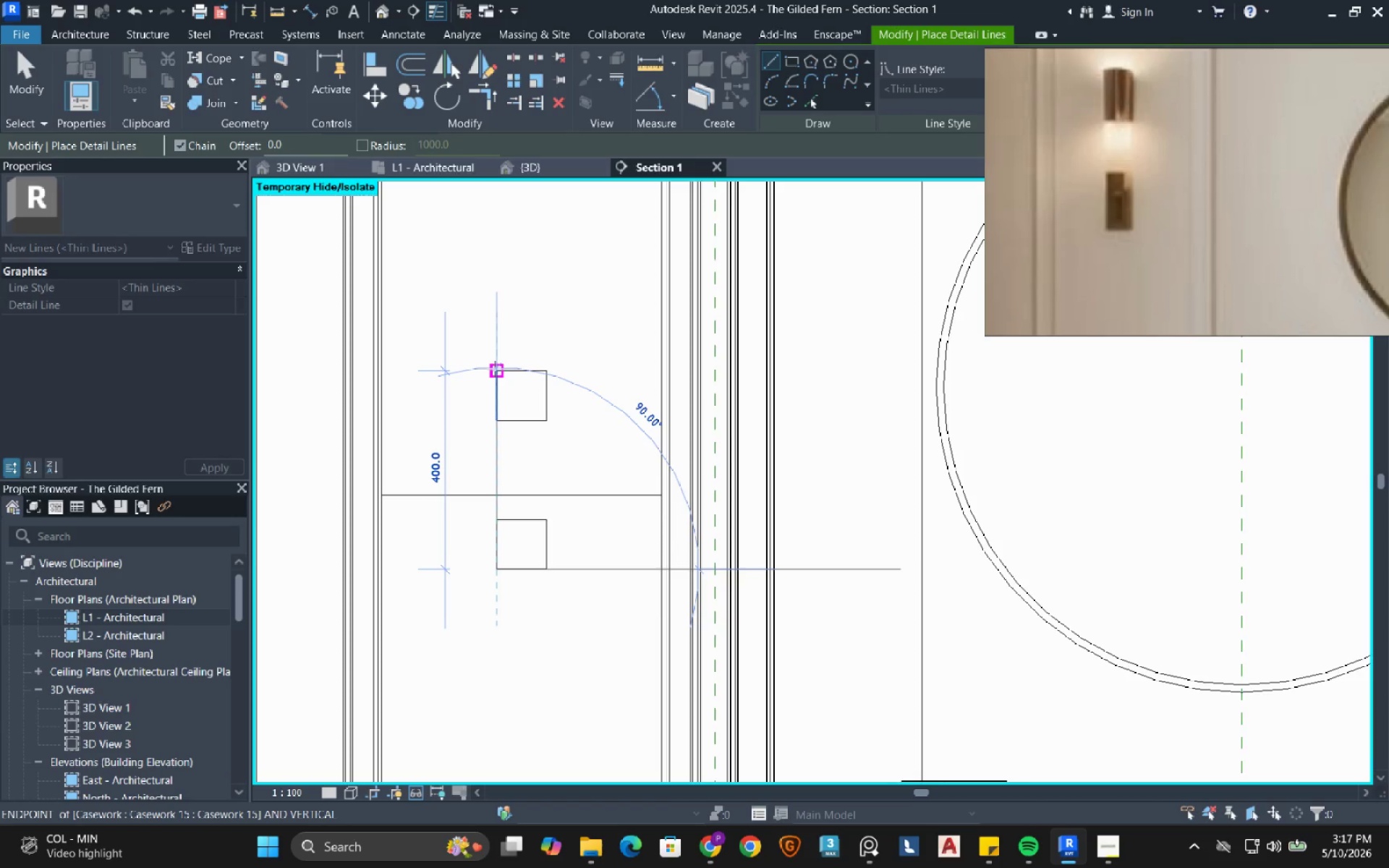 
wait(14.26)
 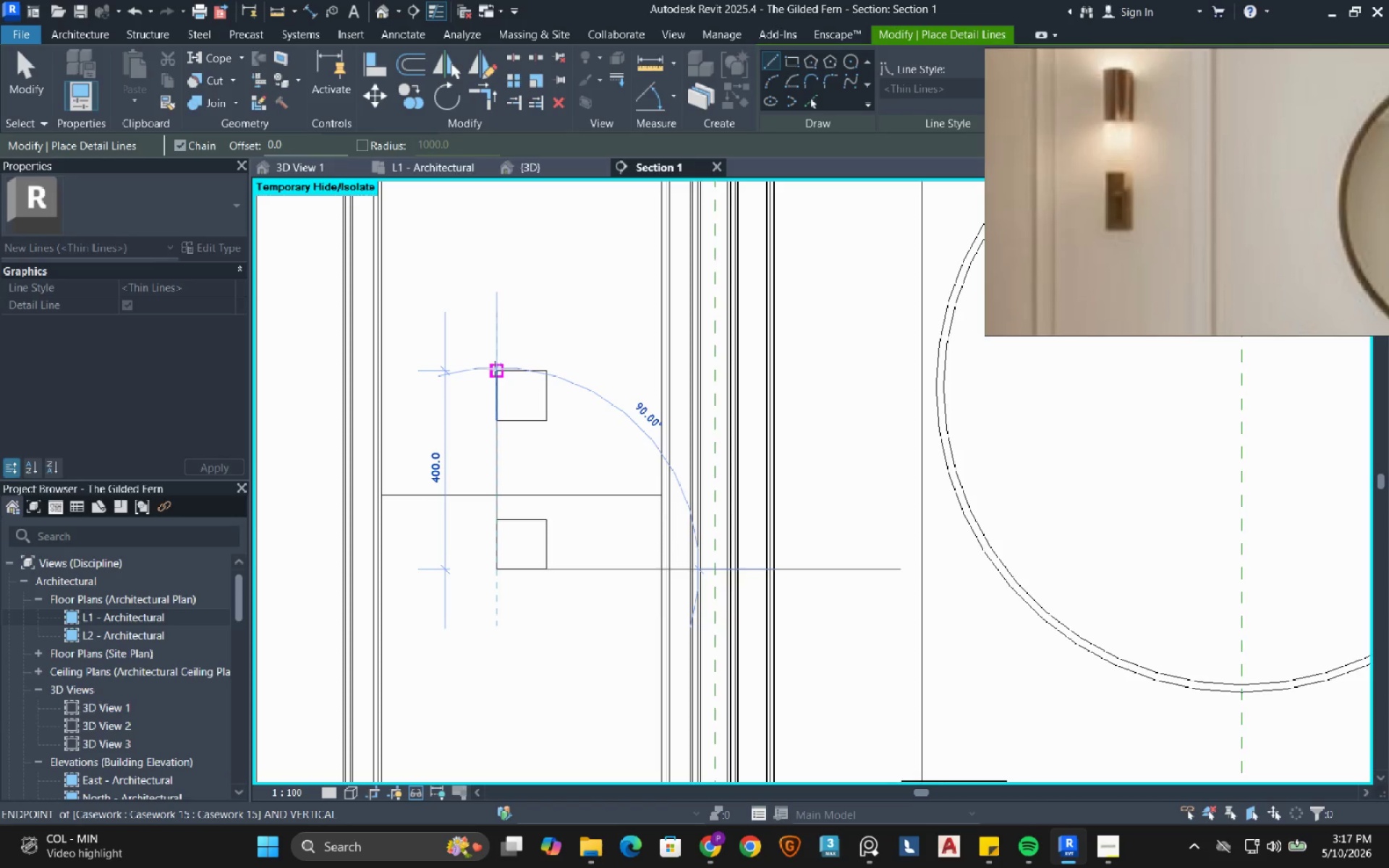 
left_click([504, 420])
 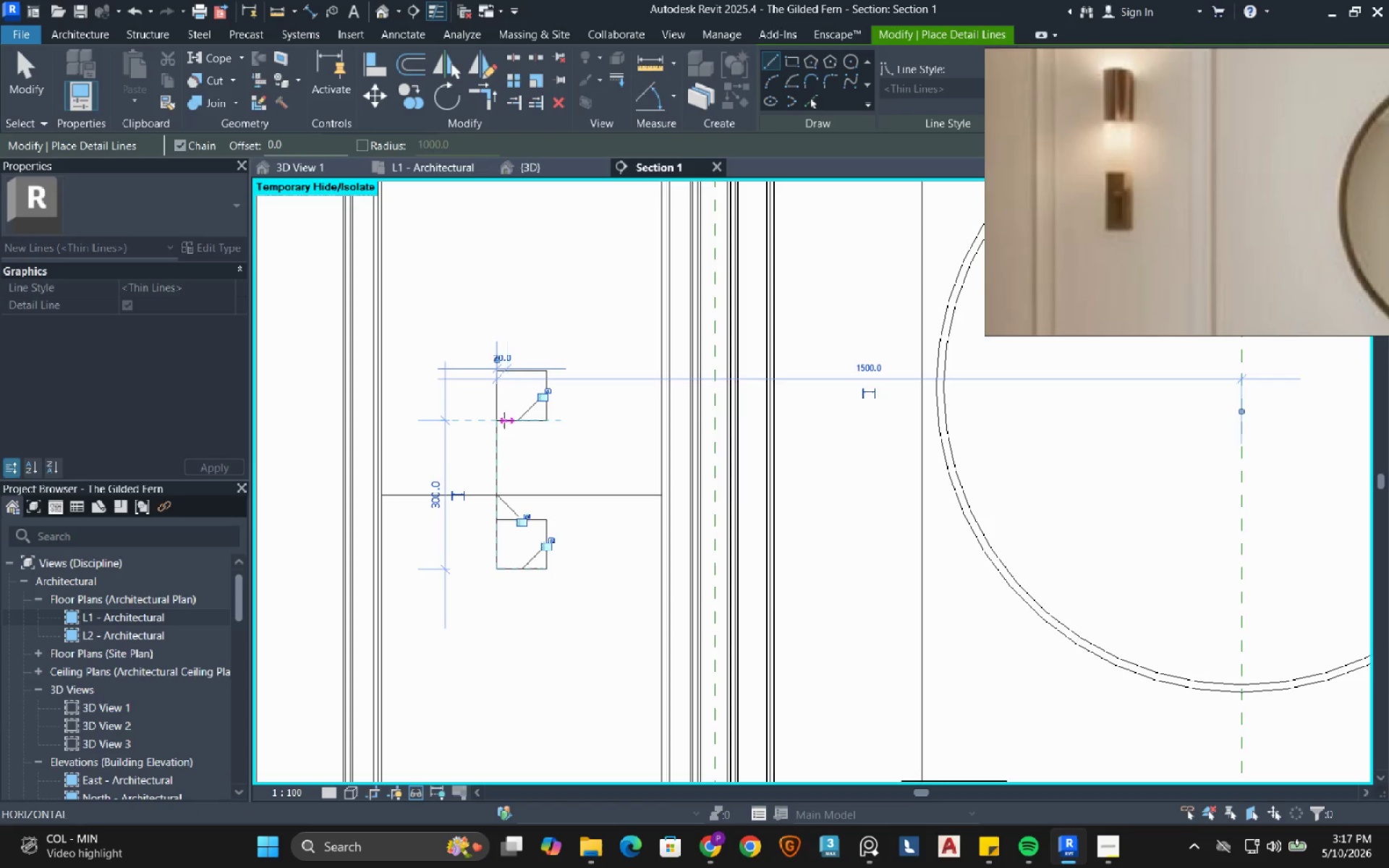 
key(Escape)
 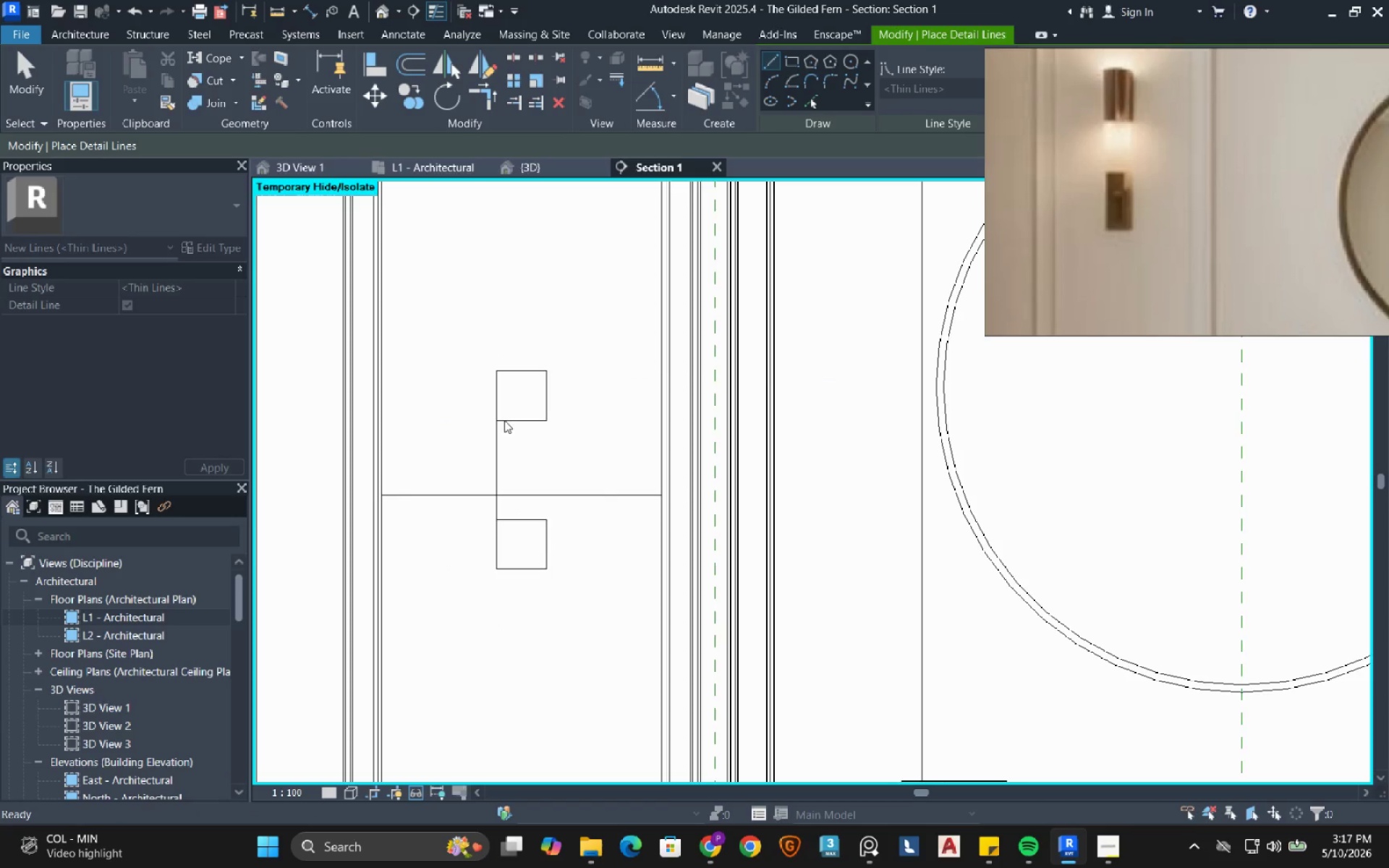 
key(Escape)
 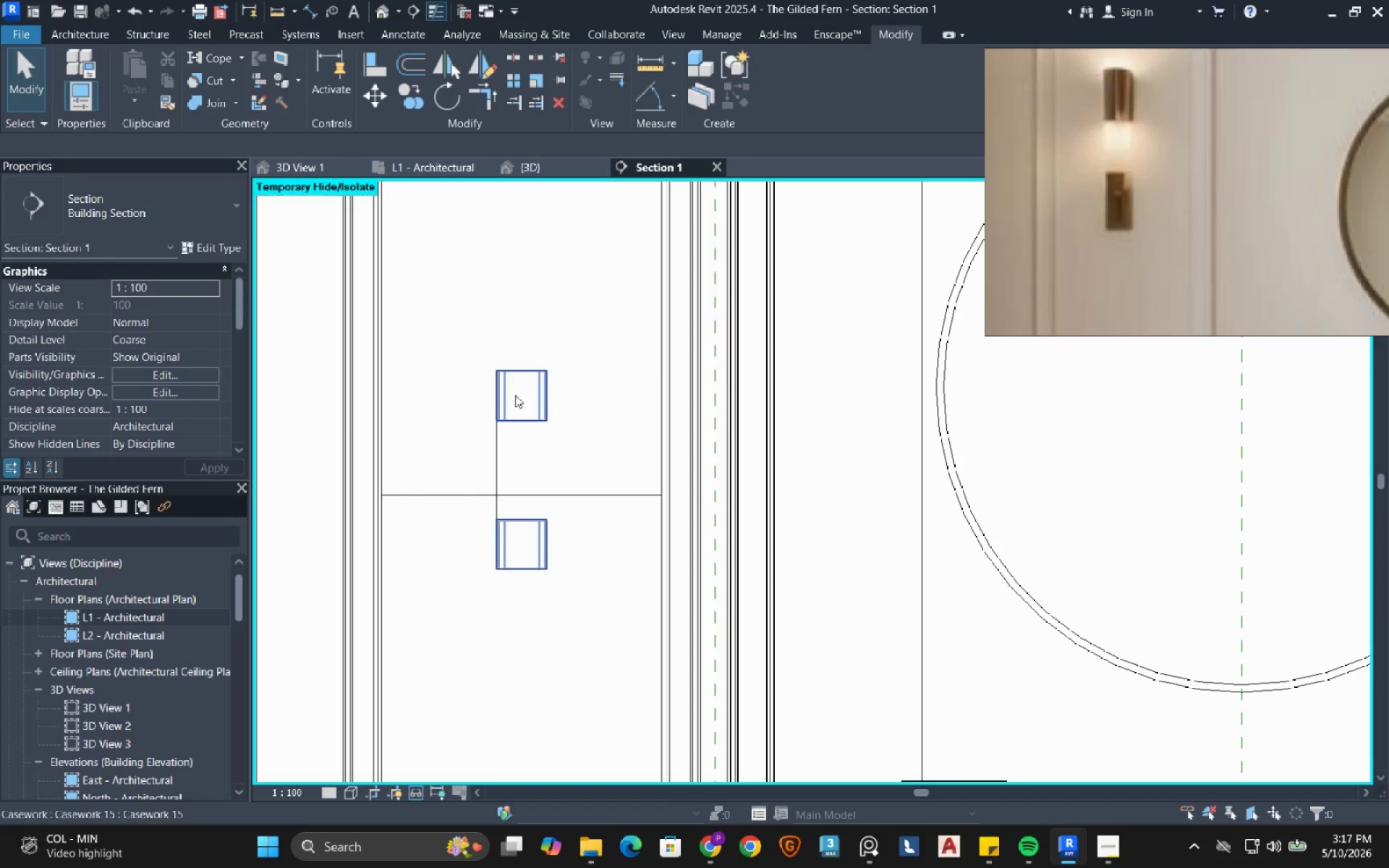 
left_click([516, 394])
 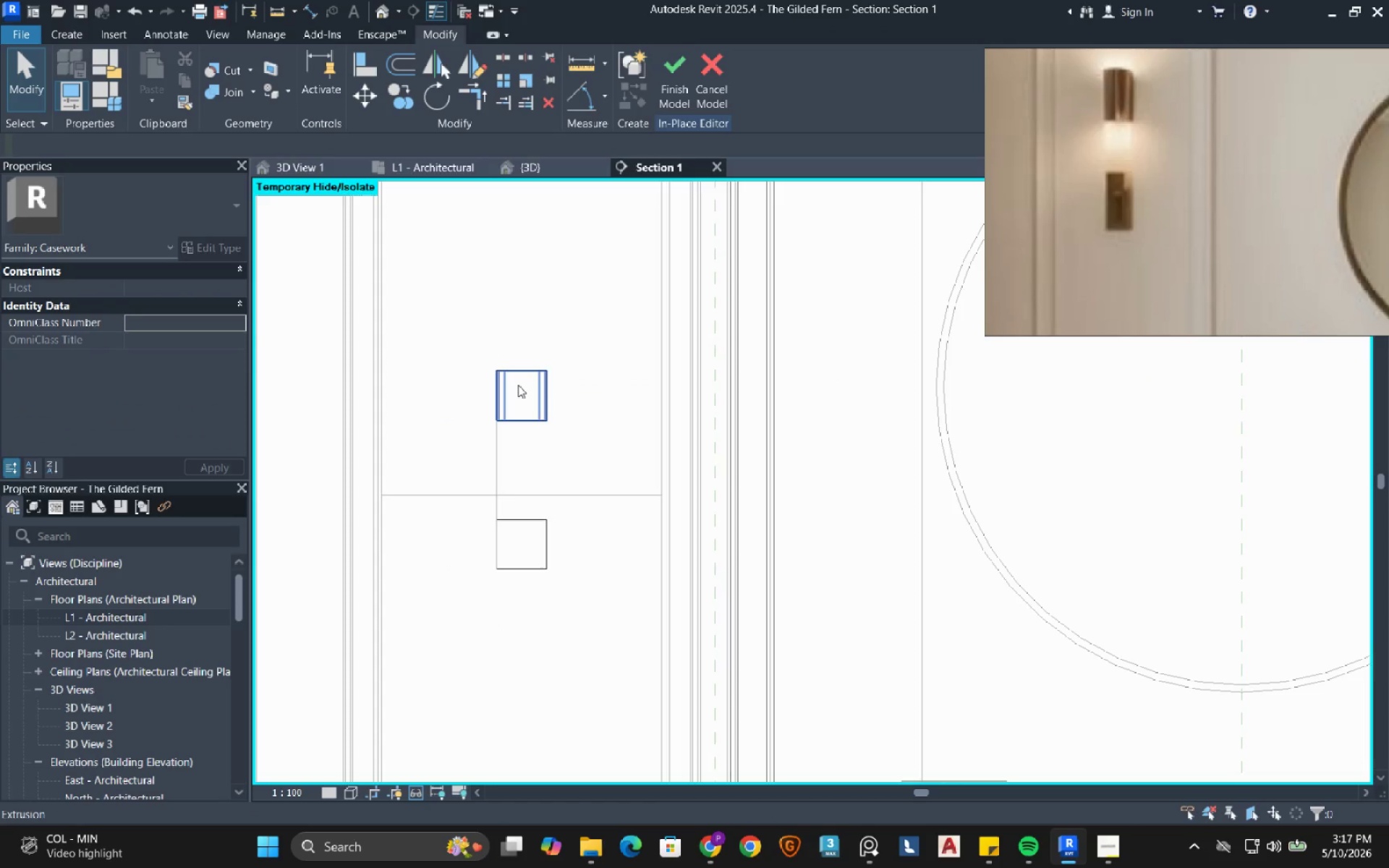 
left_click([518, 385])
 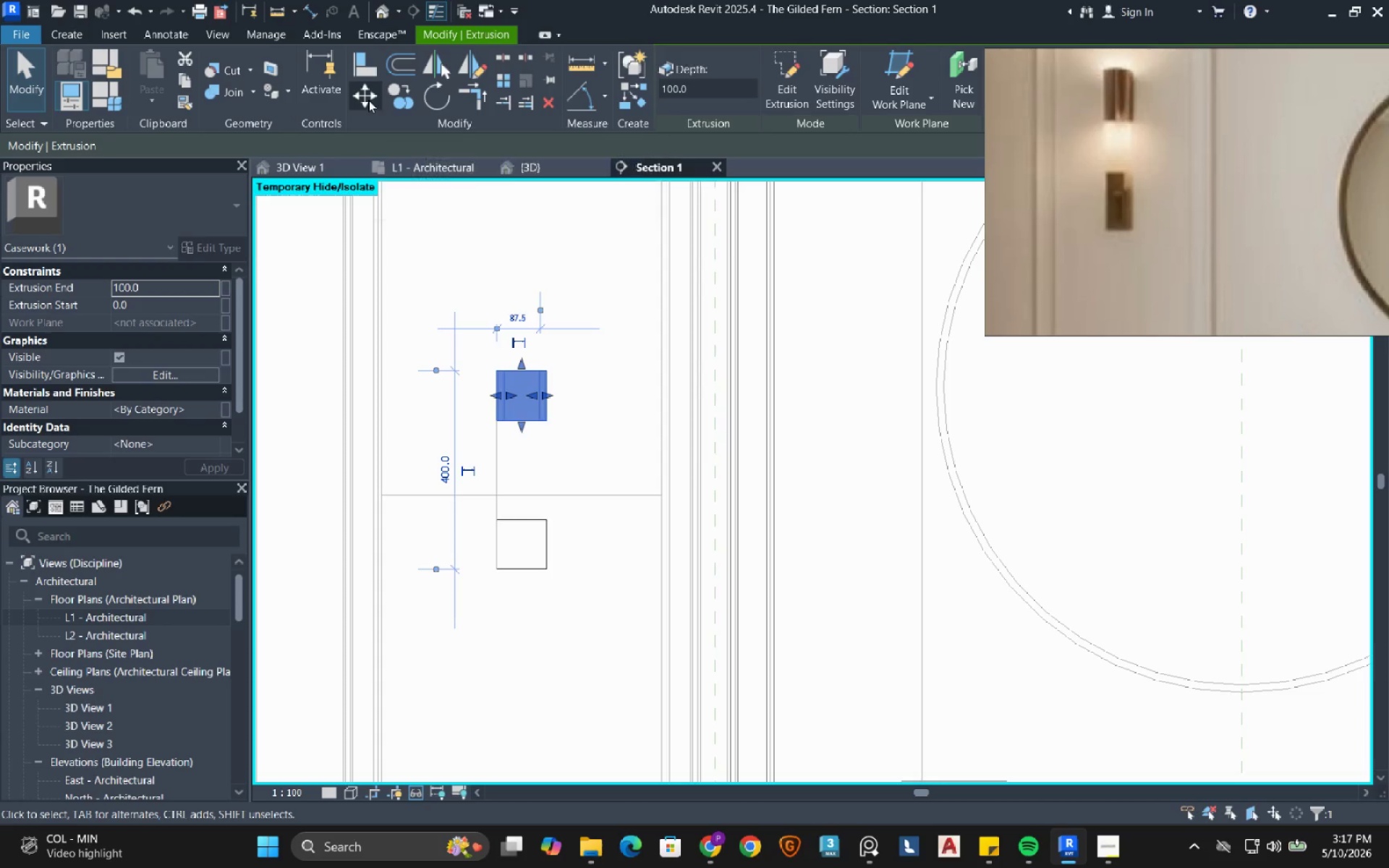 
scroll: coordinate [499, 350], scroll_direction: up, amount: 12.0
 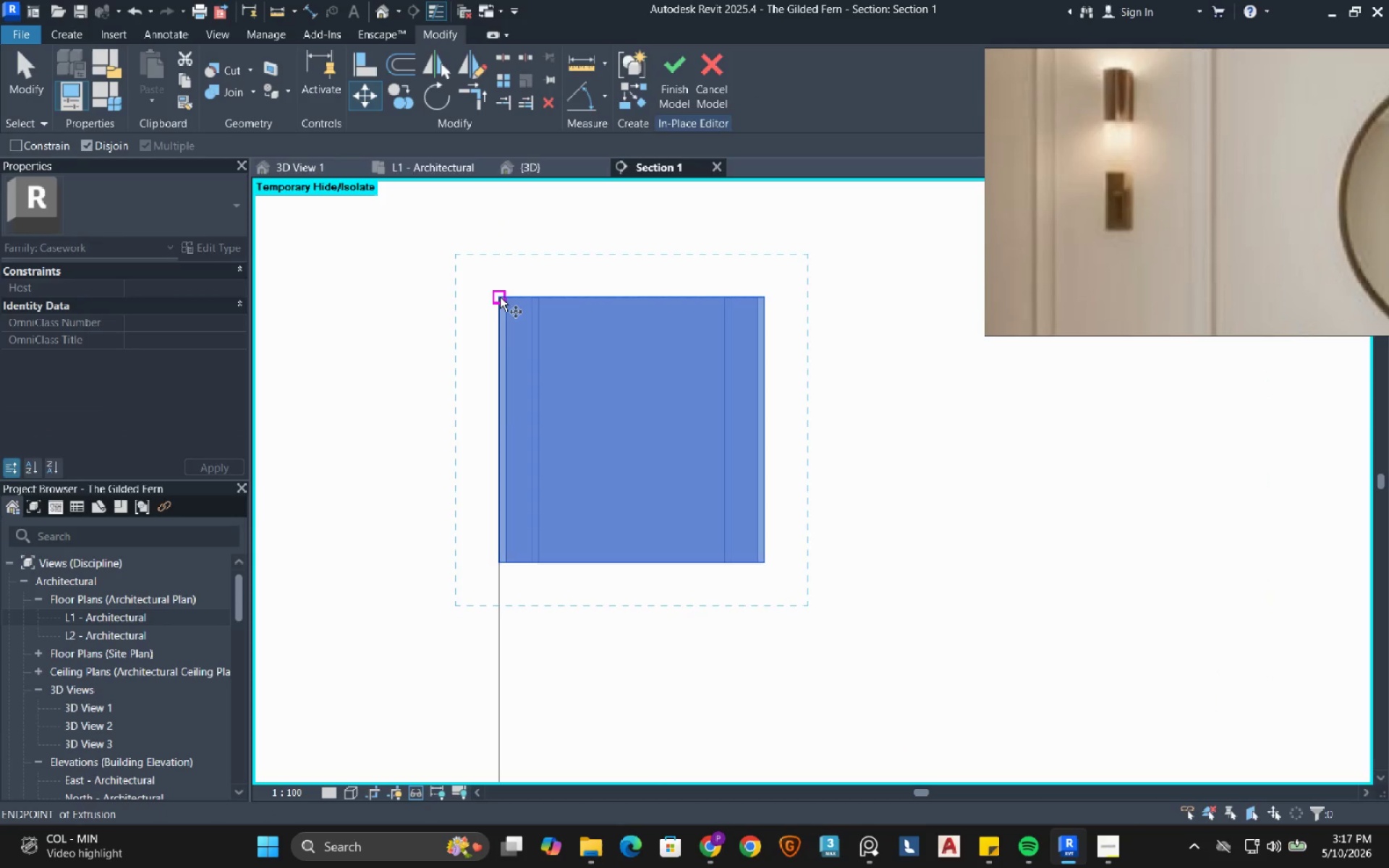 
left_click([500, 297])
 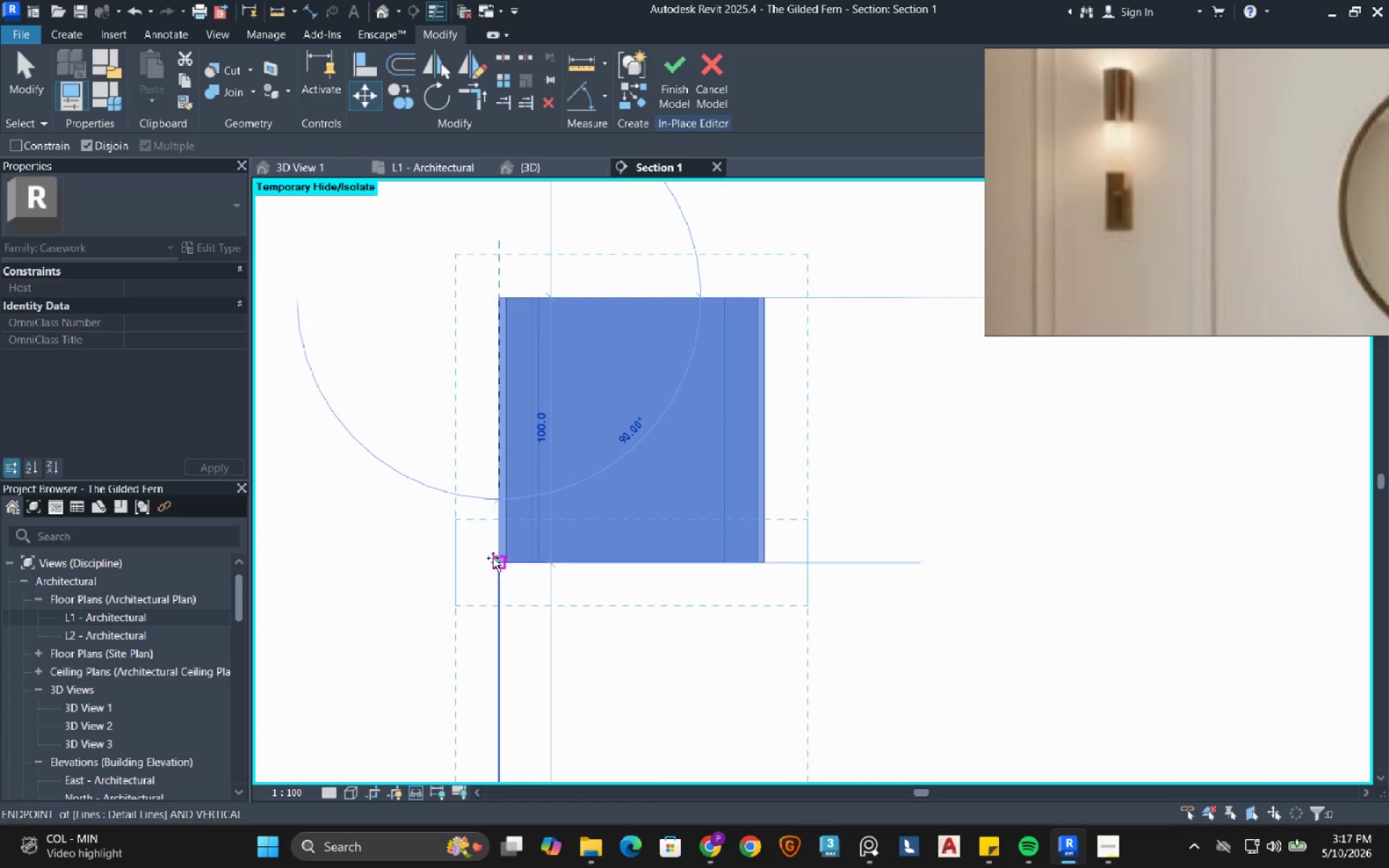 
left_click([496, 563])
 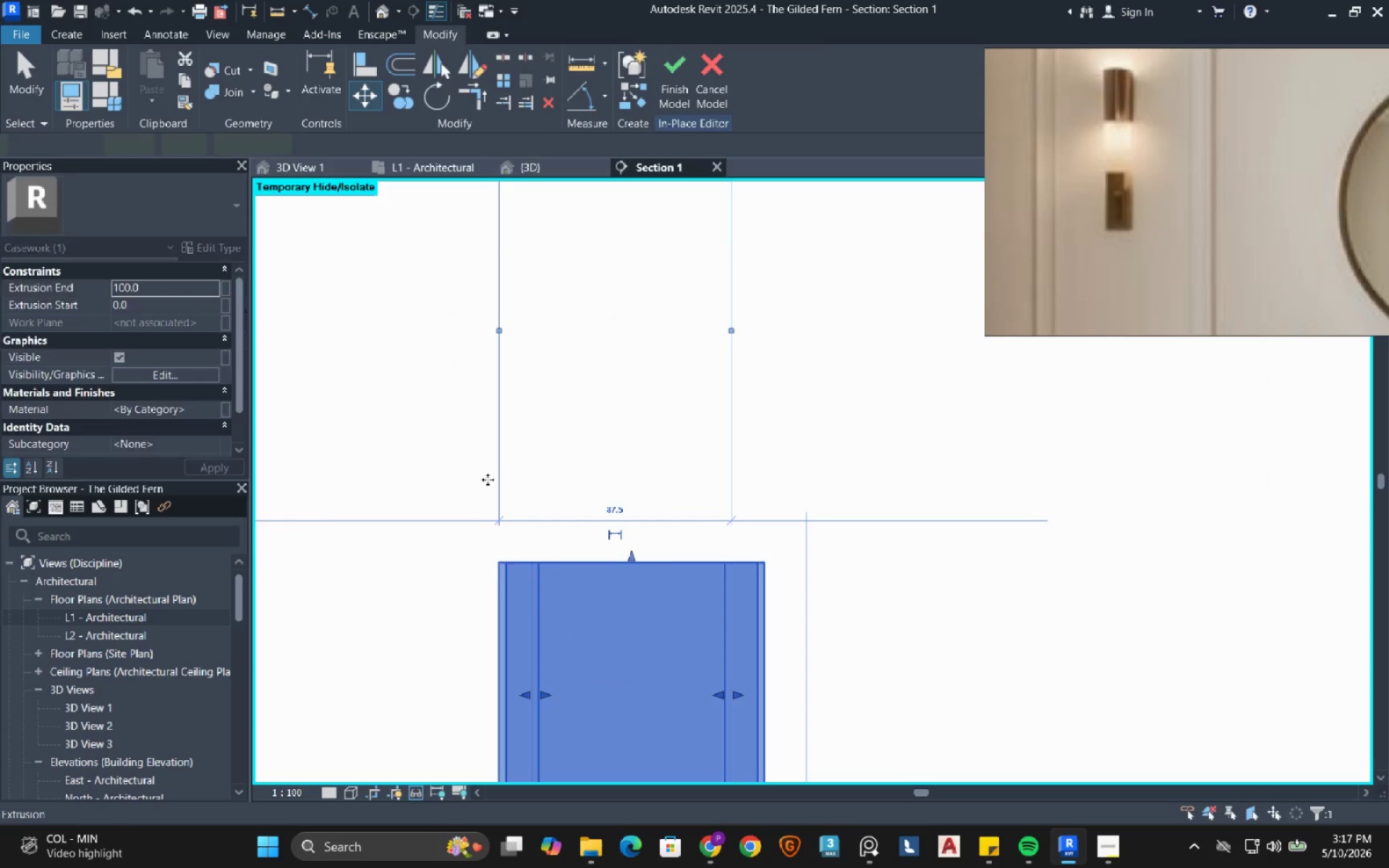 
key(Escape)
 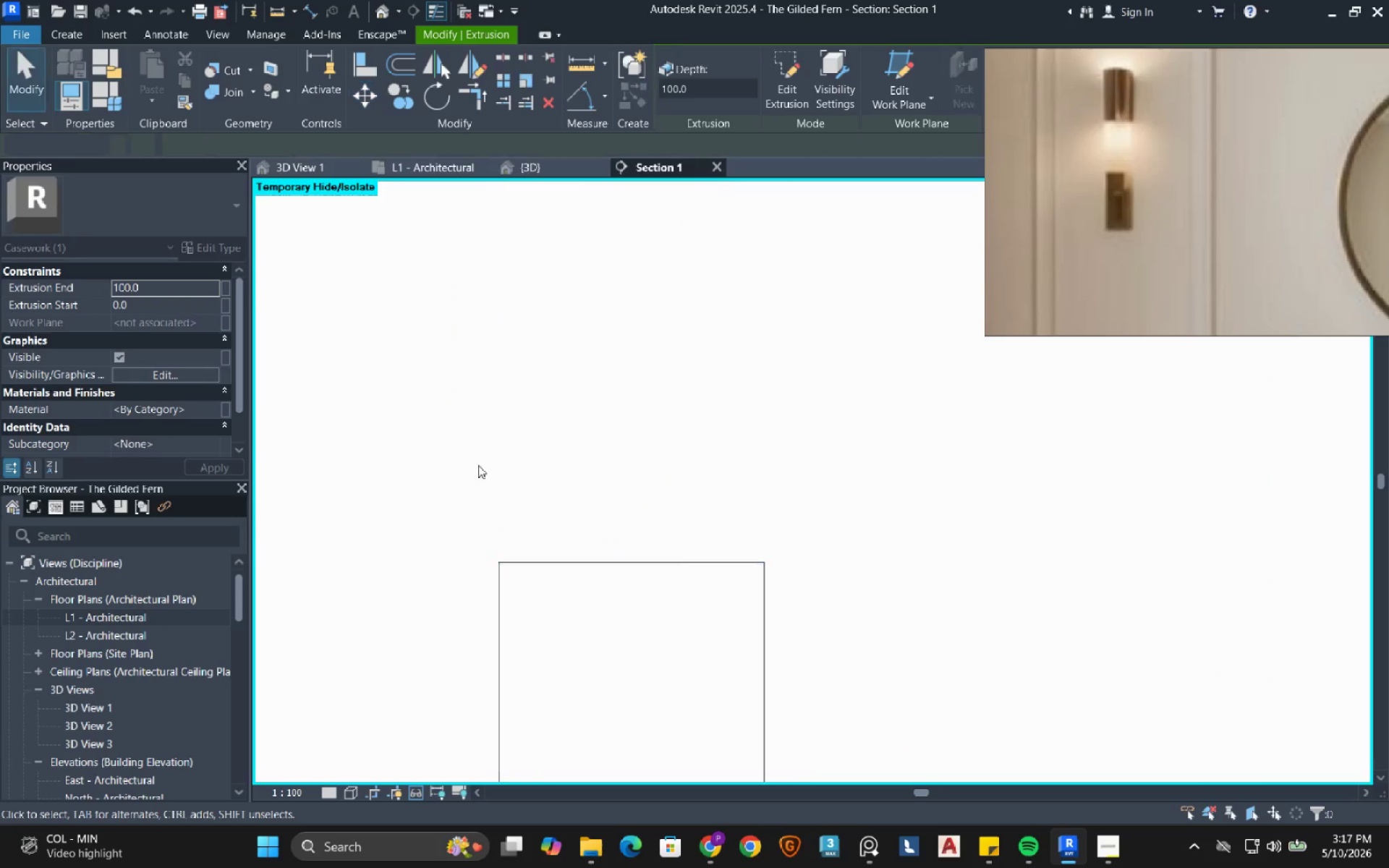 
scroll: coordinate [472, 472], scroll_direction: down, amount: 10.0
 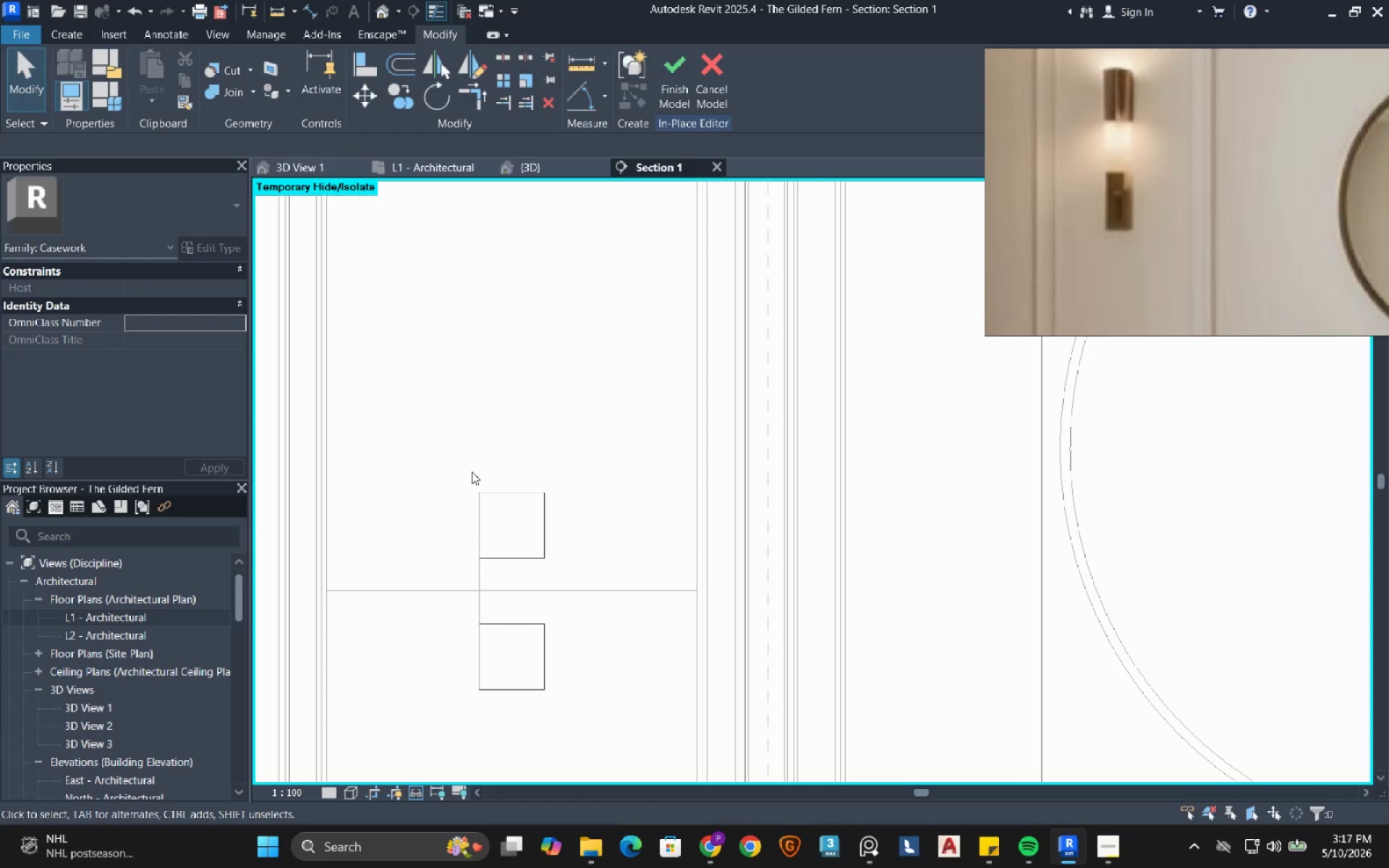 
key(Escape)
 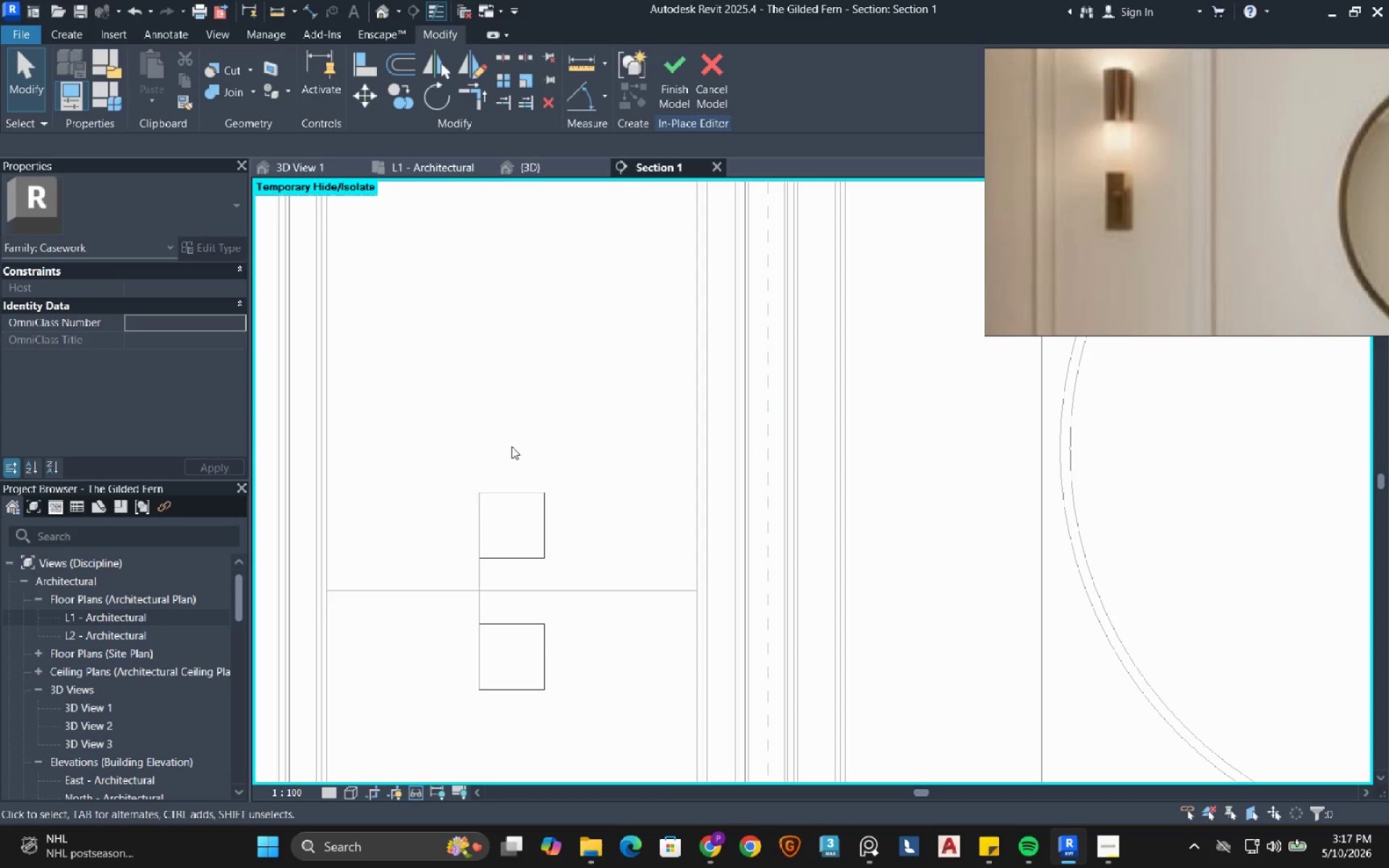 
left_click([668, 95])
 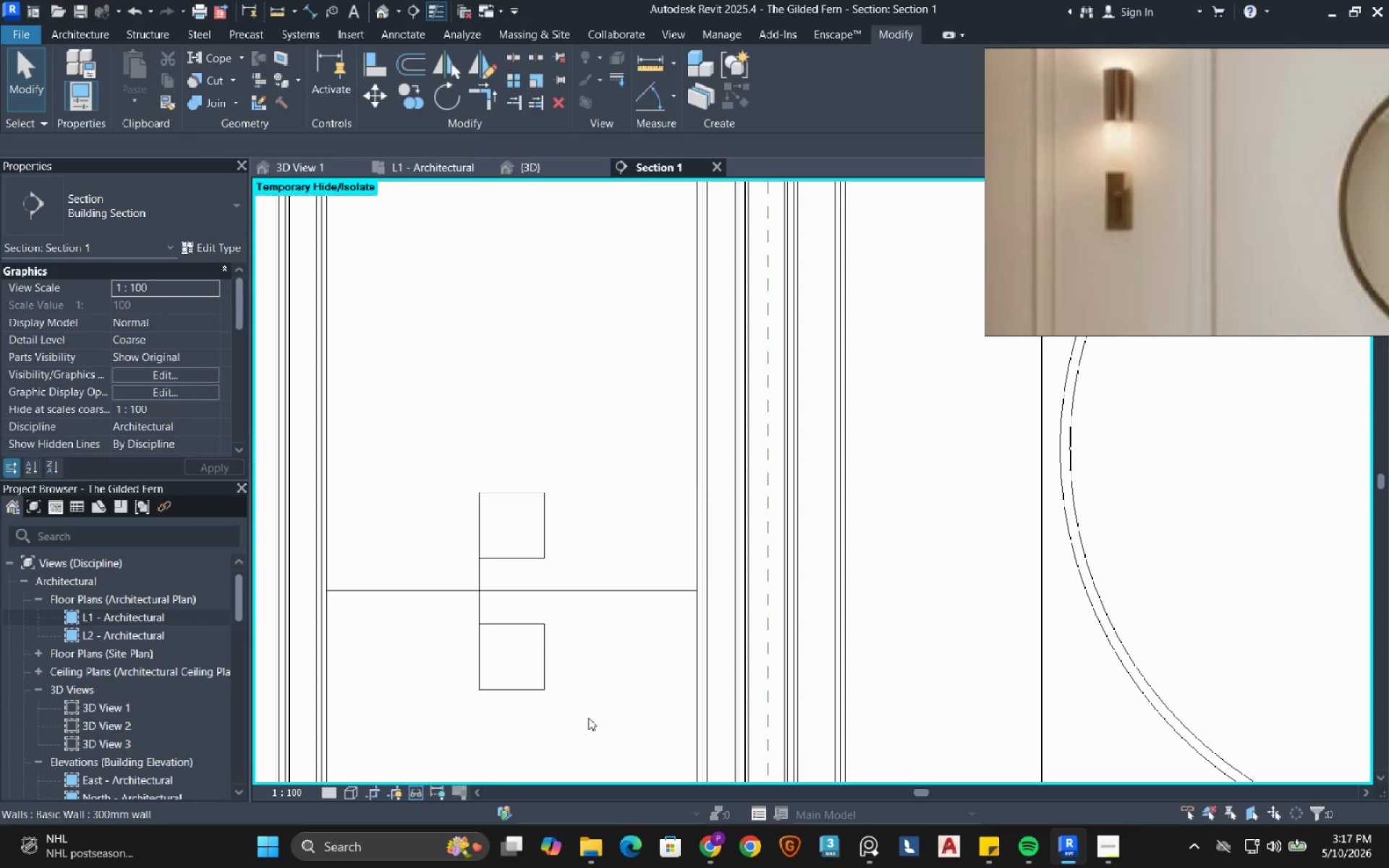 
left_click([536, 637])
 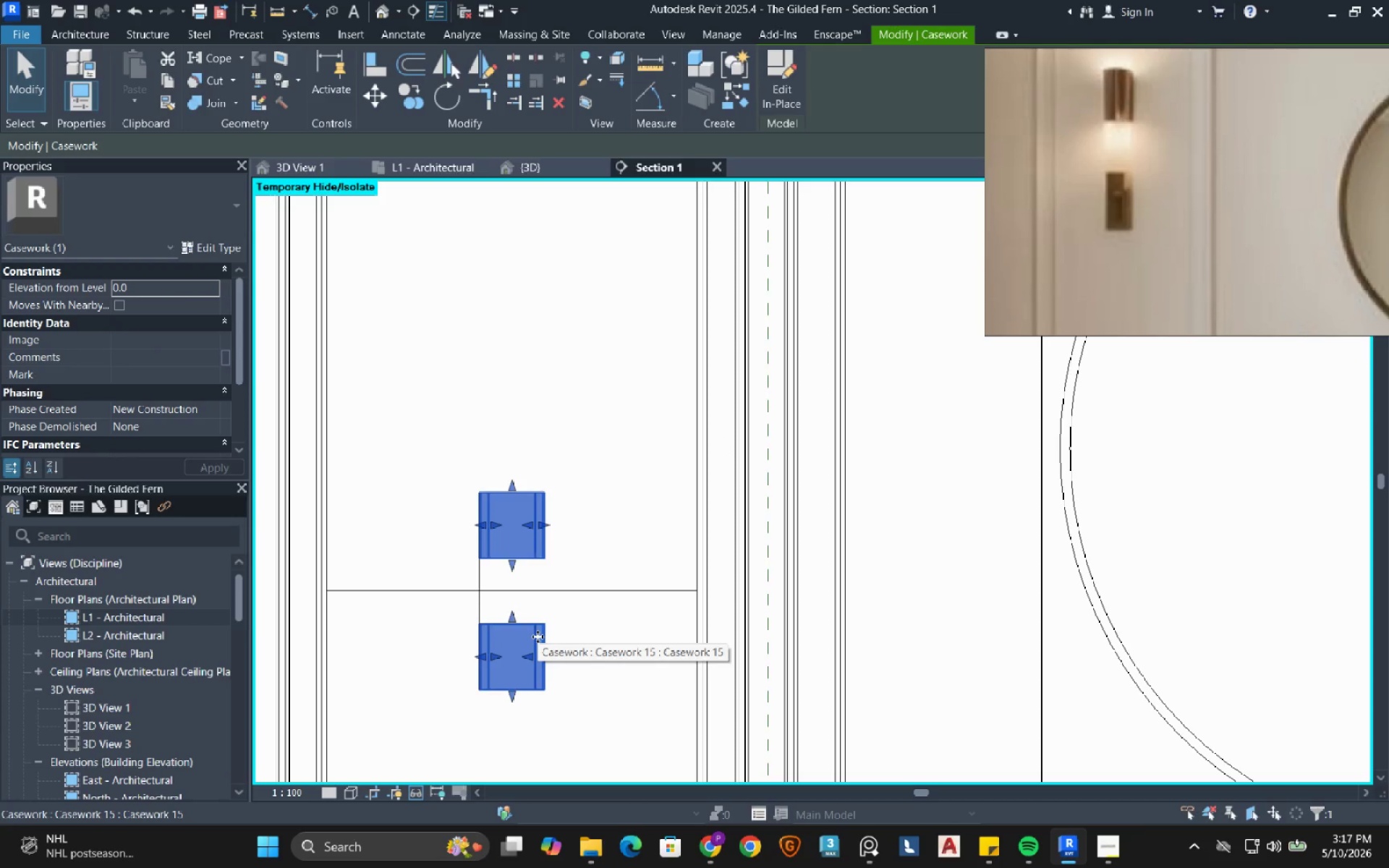 
wait(7.33)
 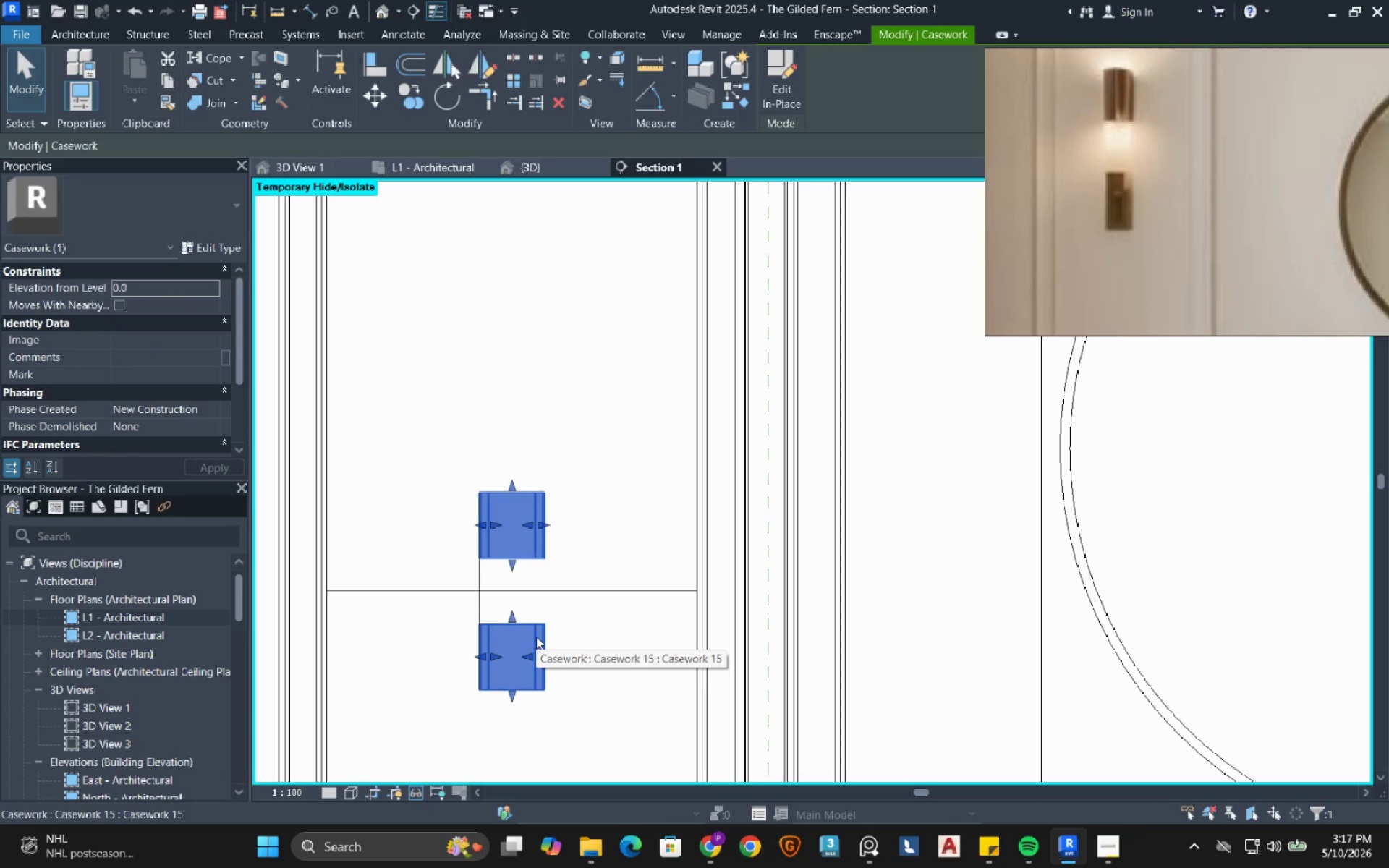 
left_click([569, 413])
 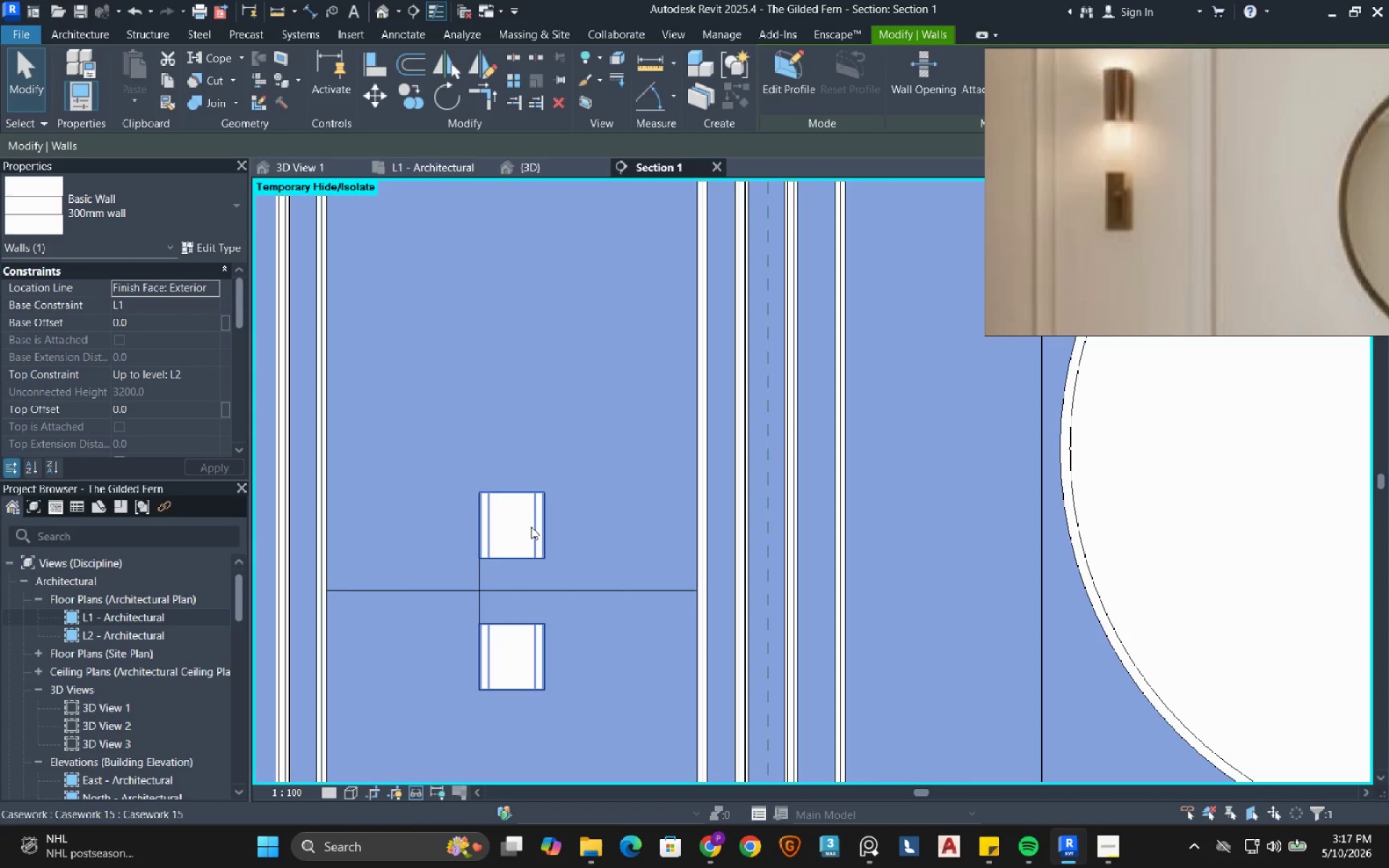 
left_click([531, 527])
 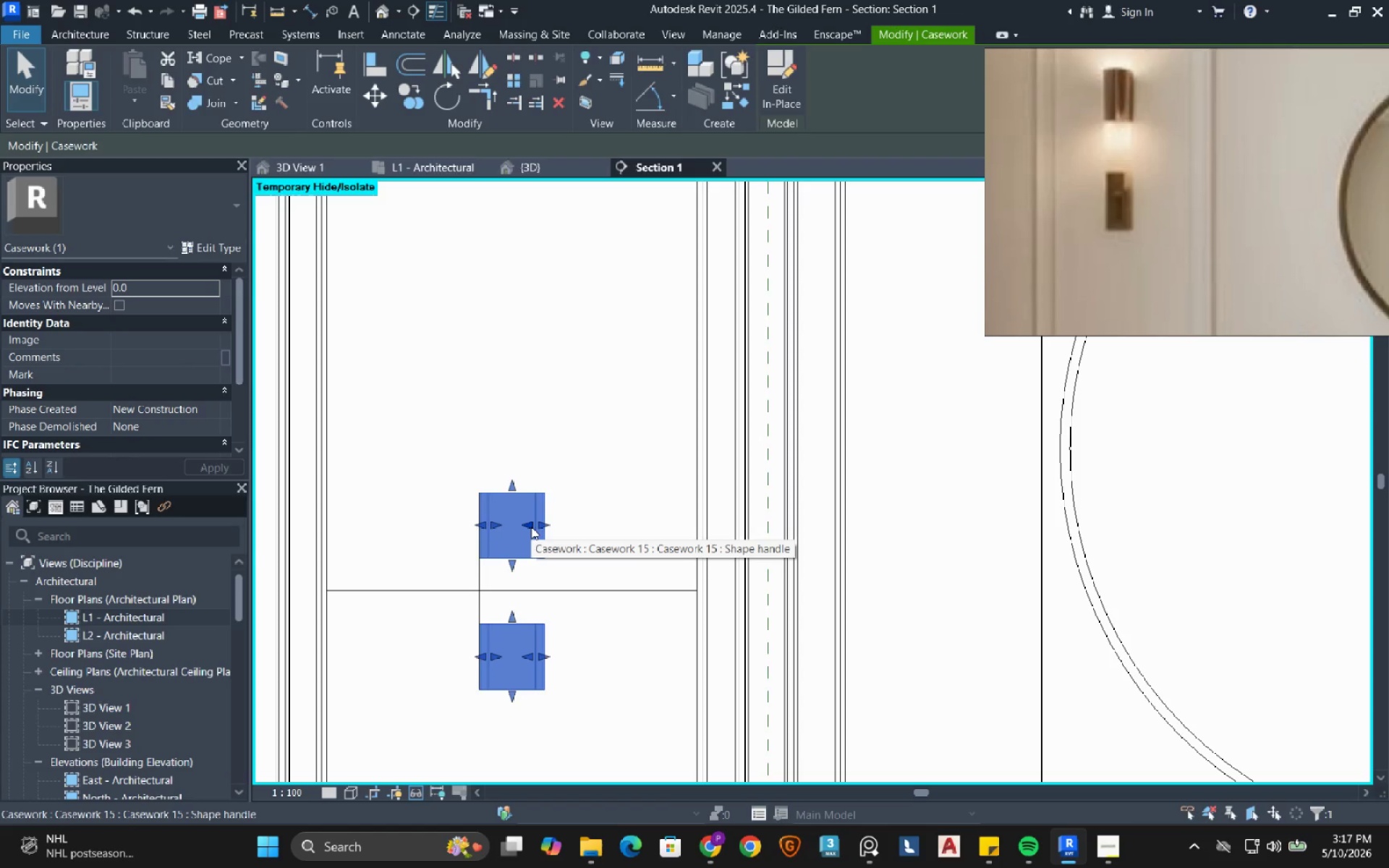 
key(Control+V)
 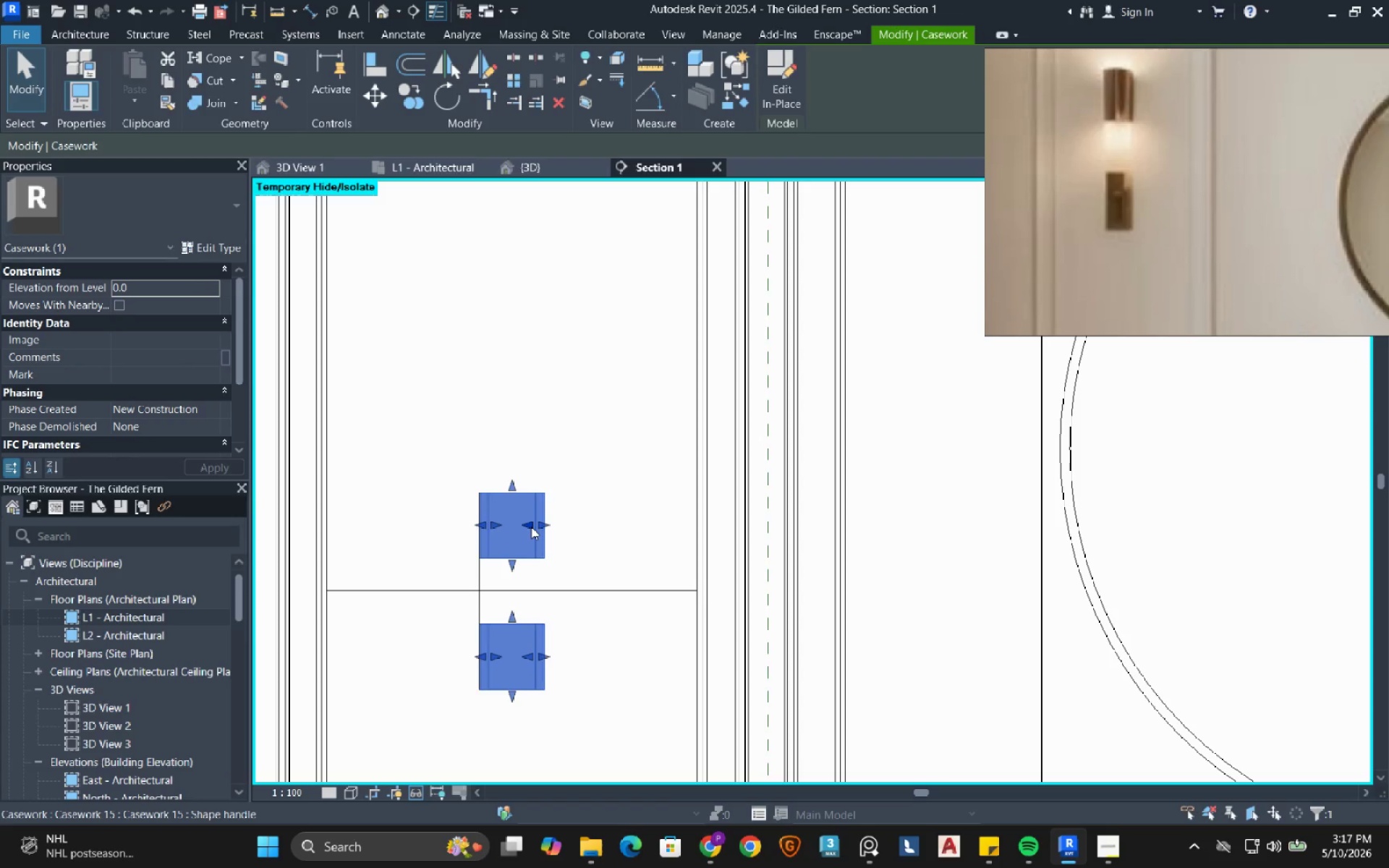 
wait(12.92)
 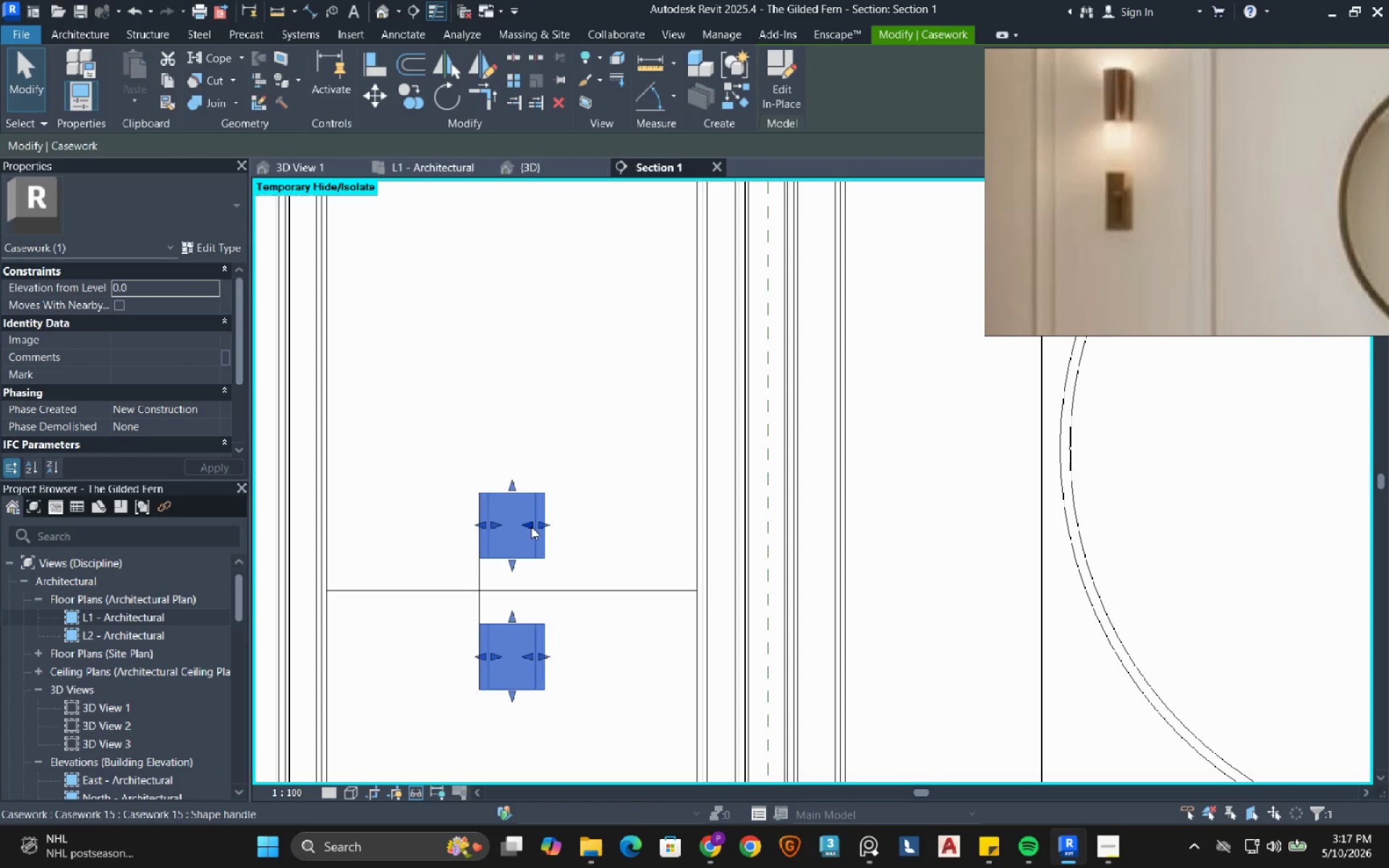 
type(de)
 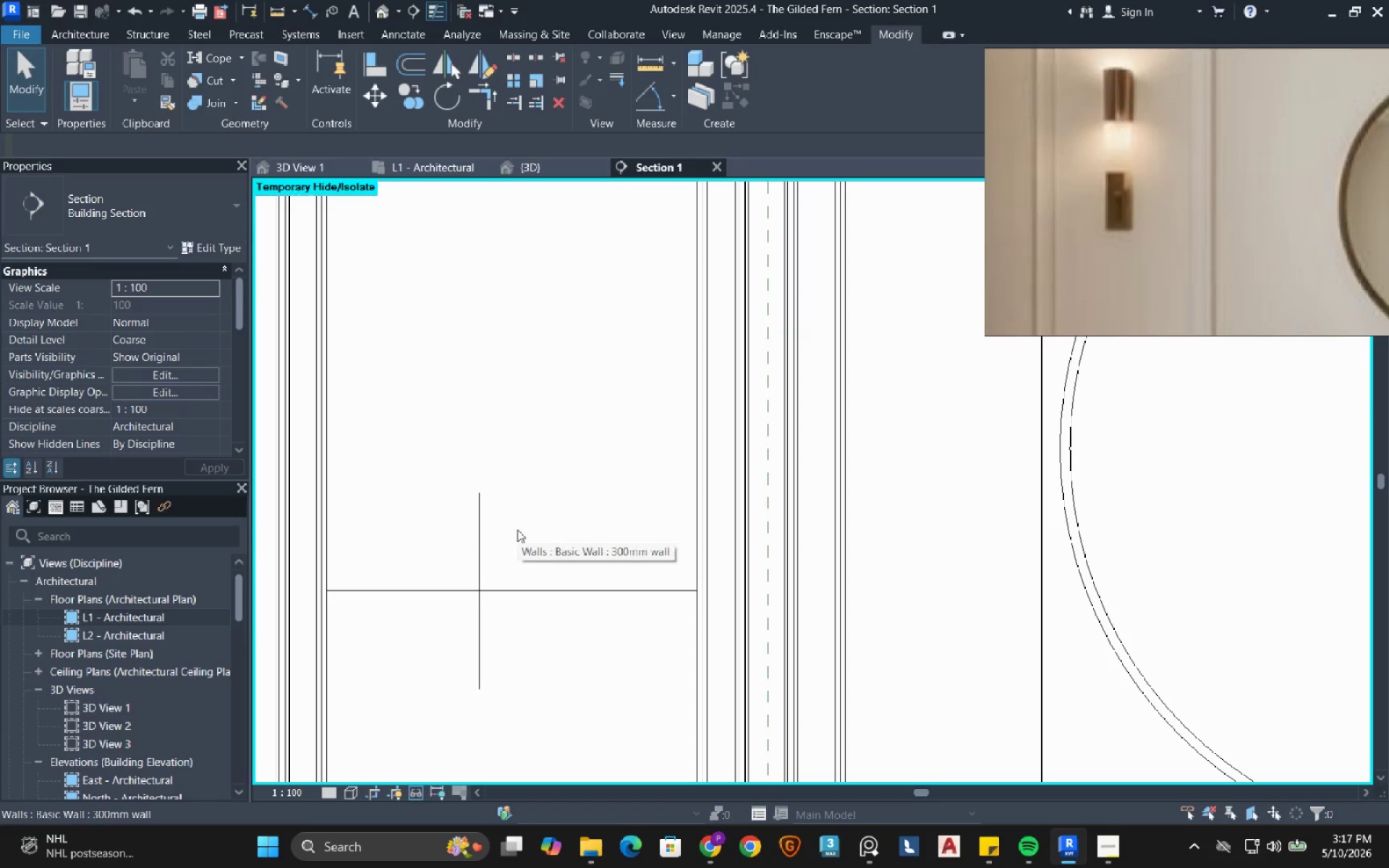 
key(Control+Z)
 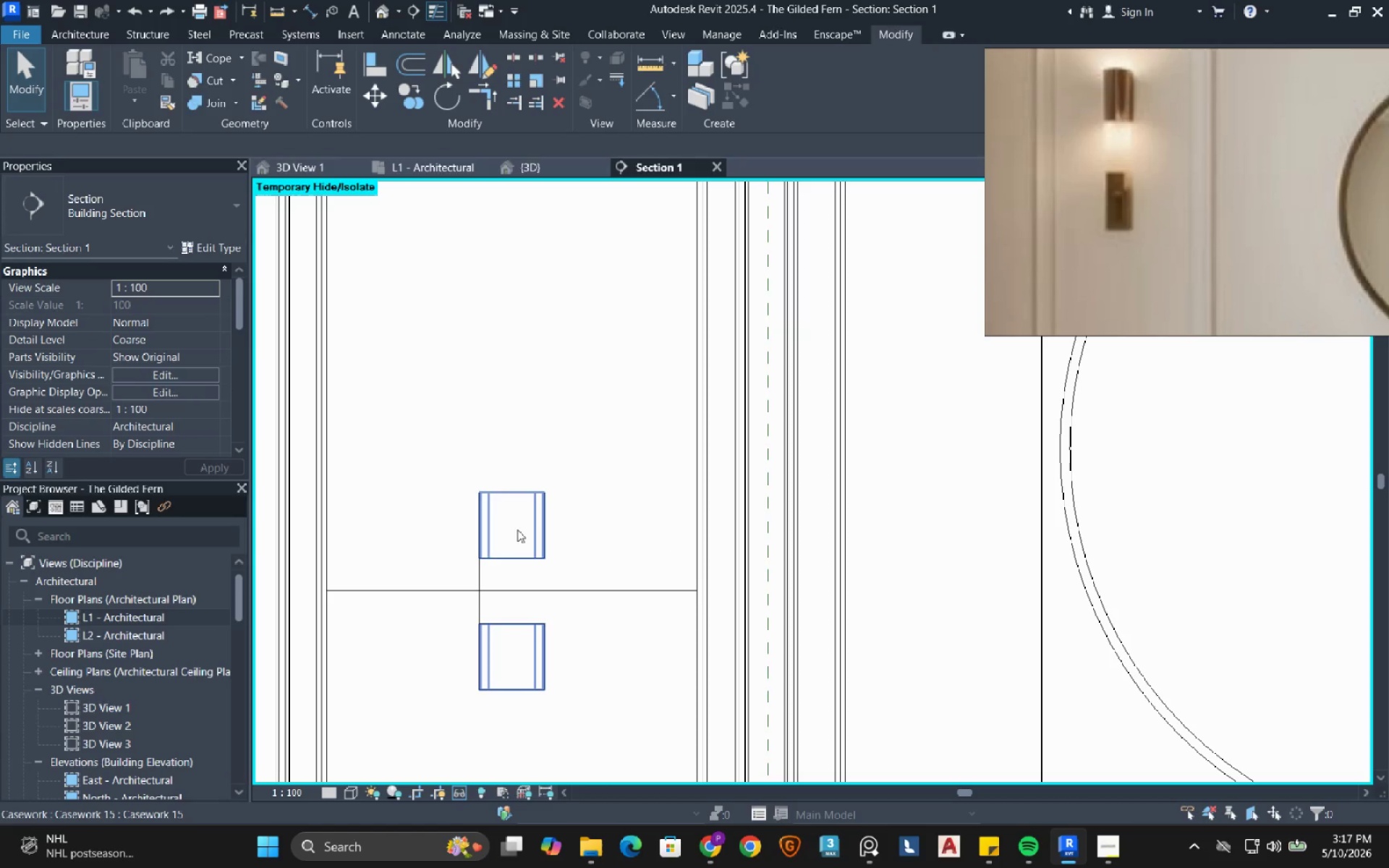 
left_click([517, 529])
 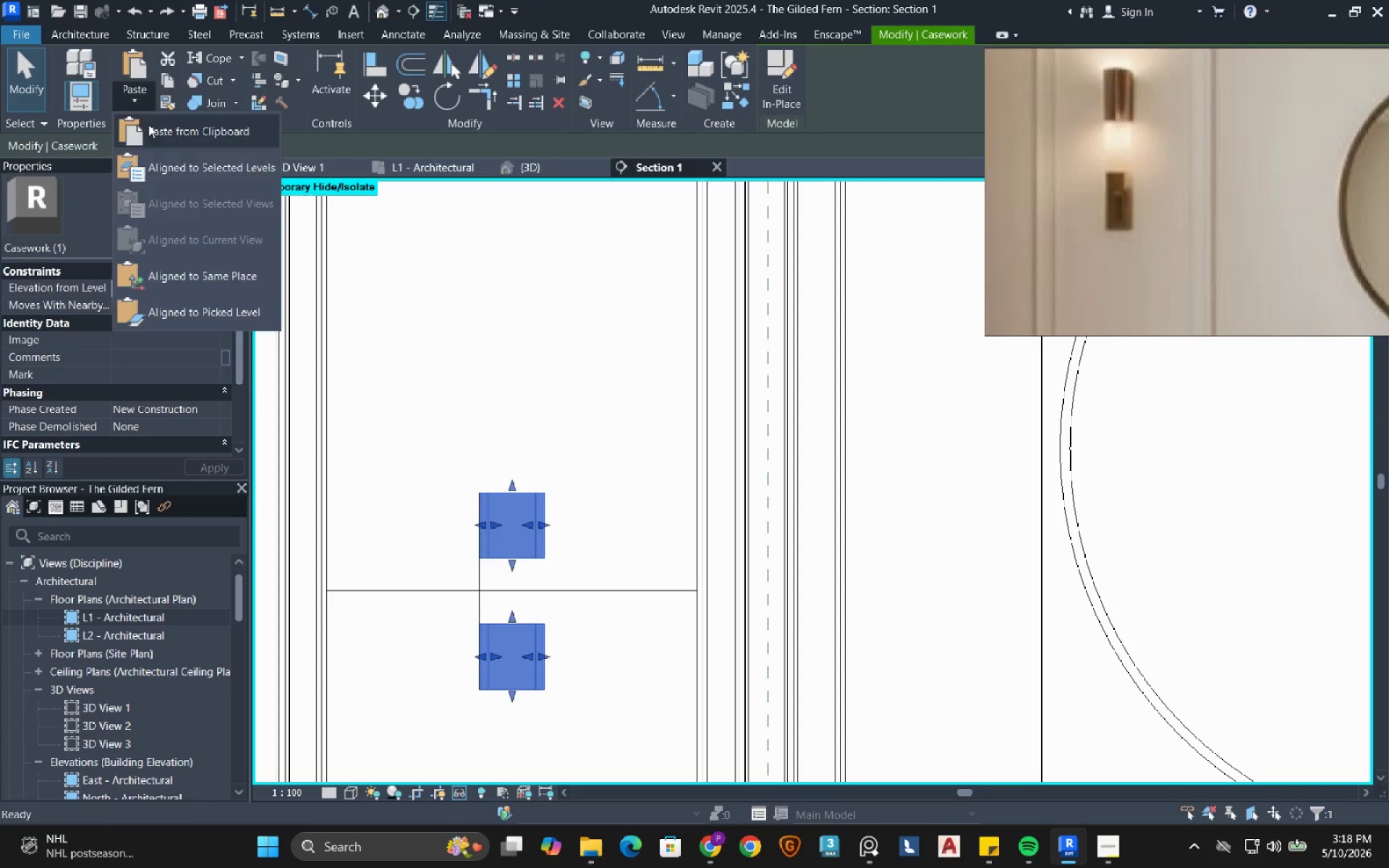 
left_click([210, 273])
 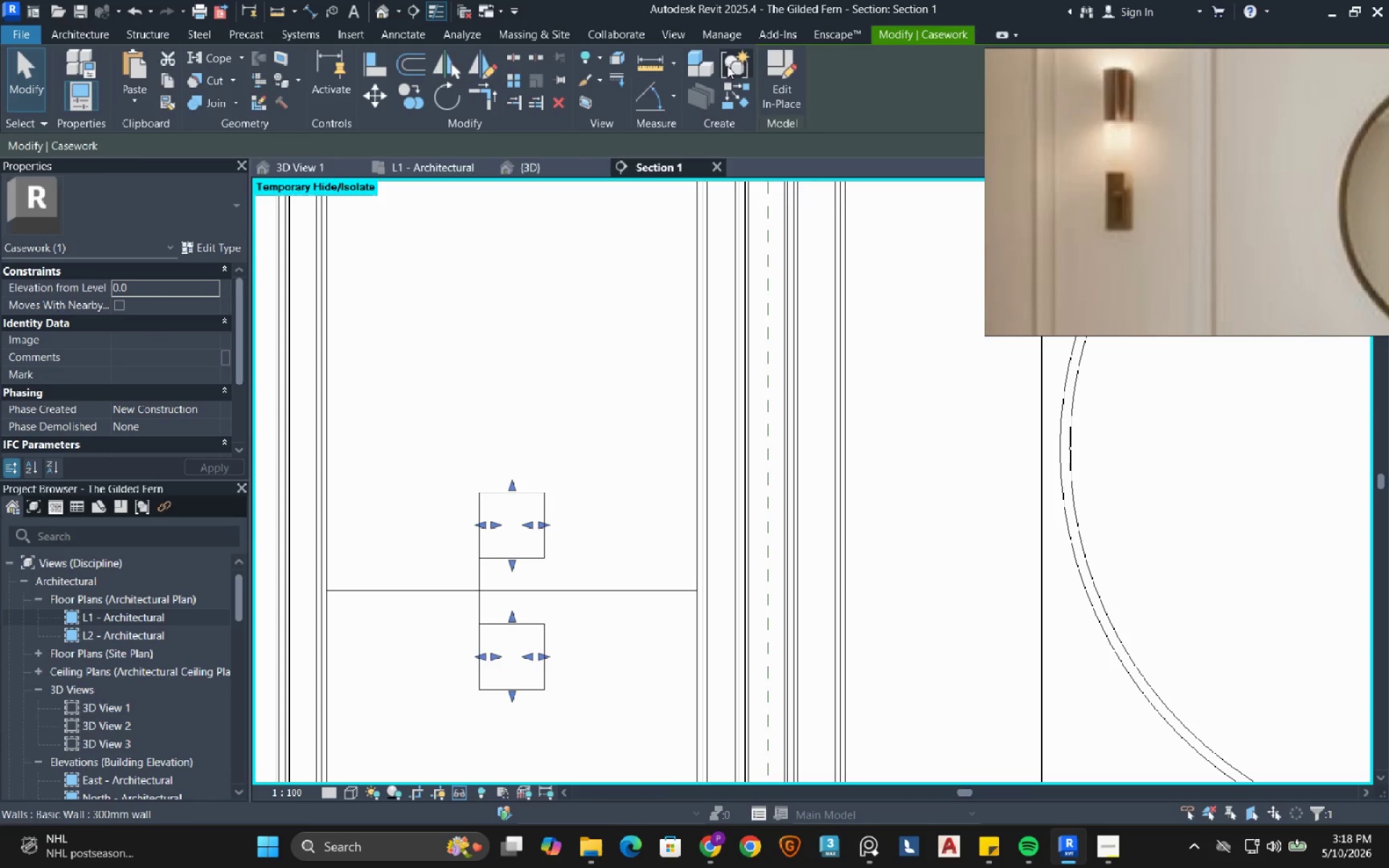 
left_click([771, 93])
 